 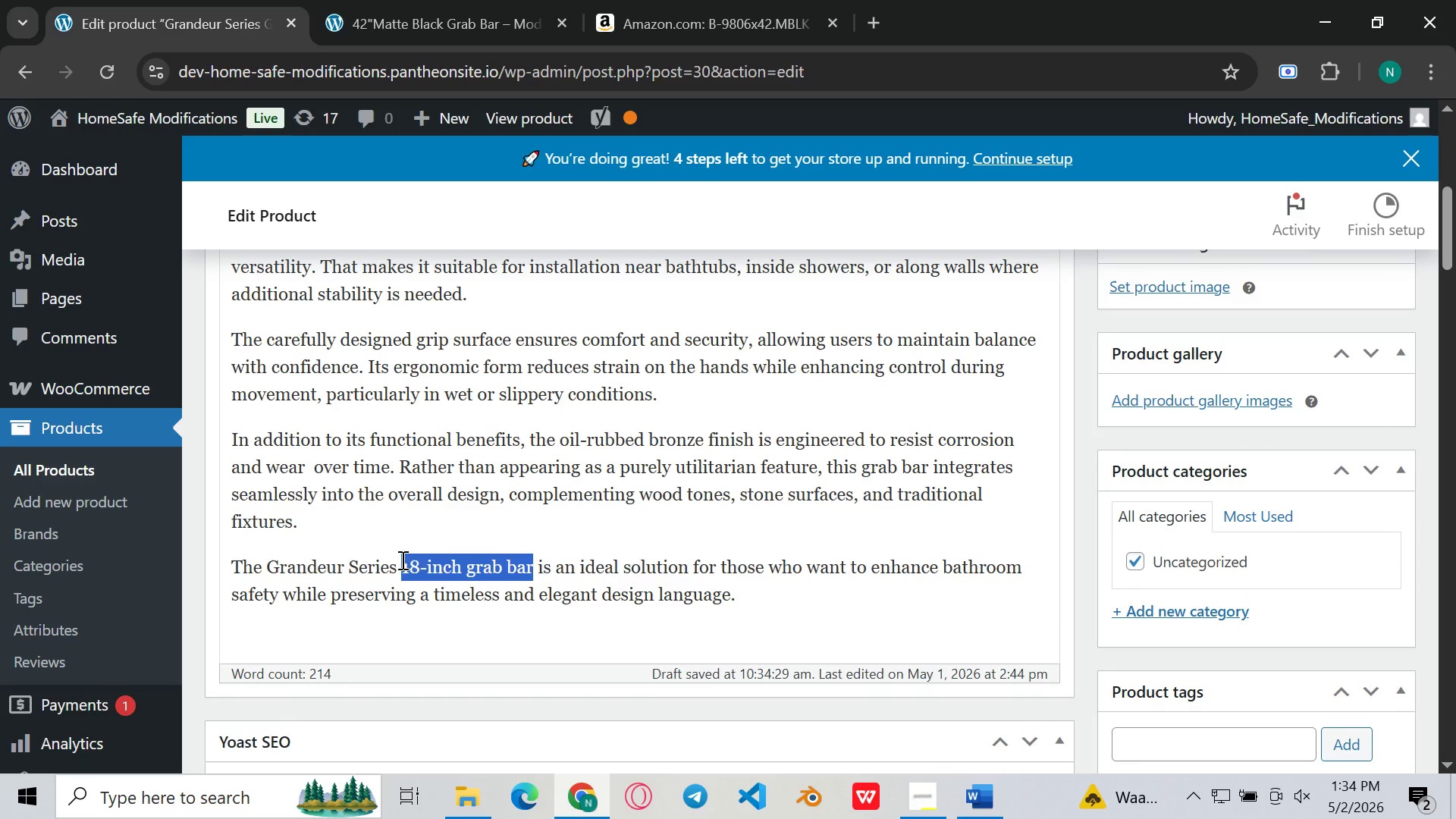 
key(Backspace)
 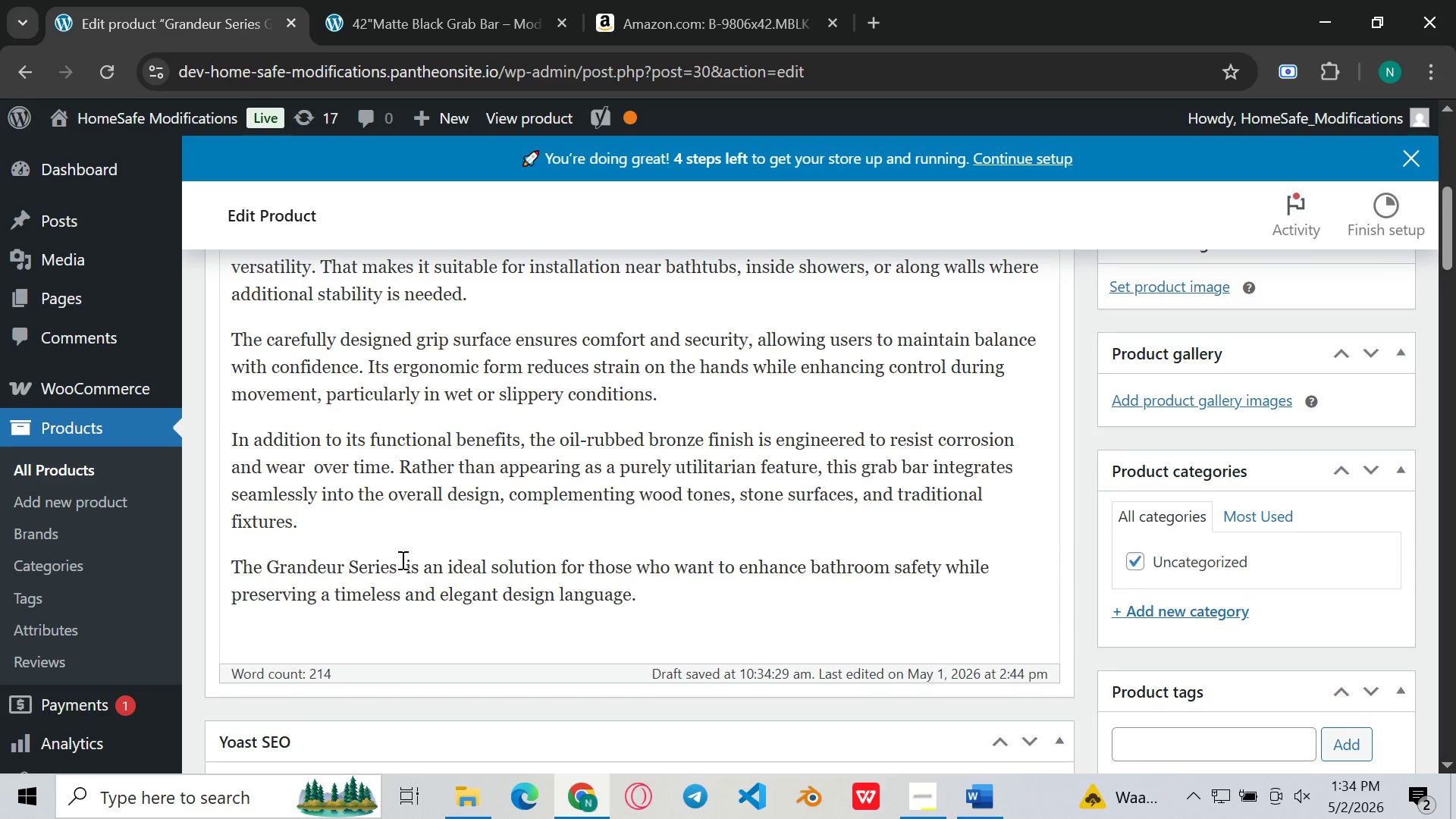 
key(Control+V)
 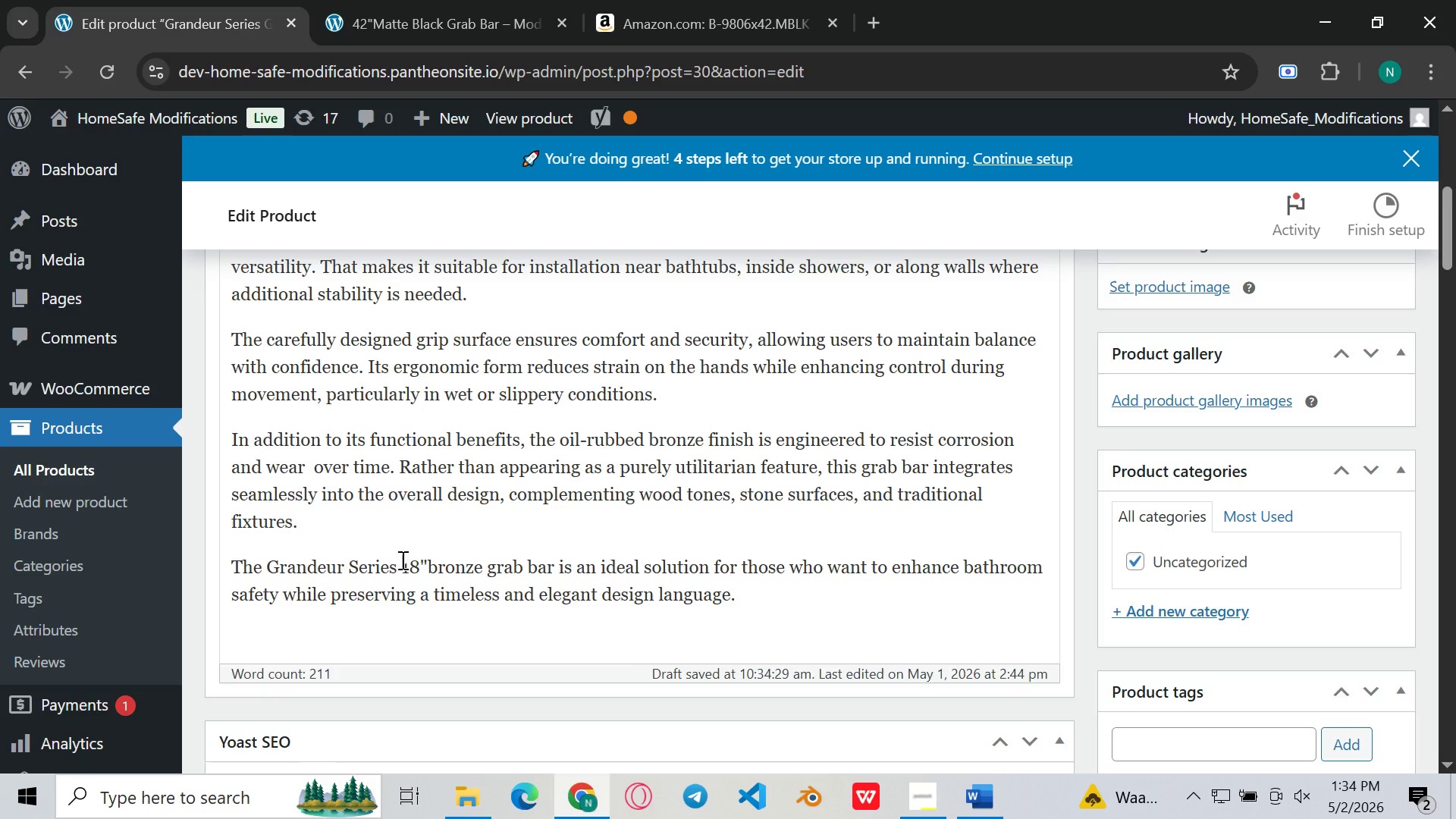 
mouse_move([610, 466])
 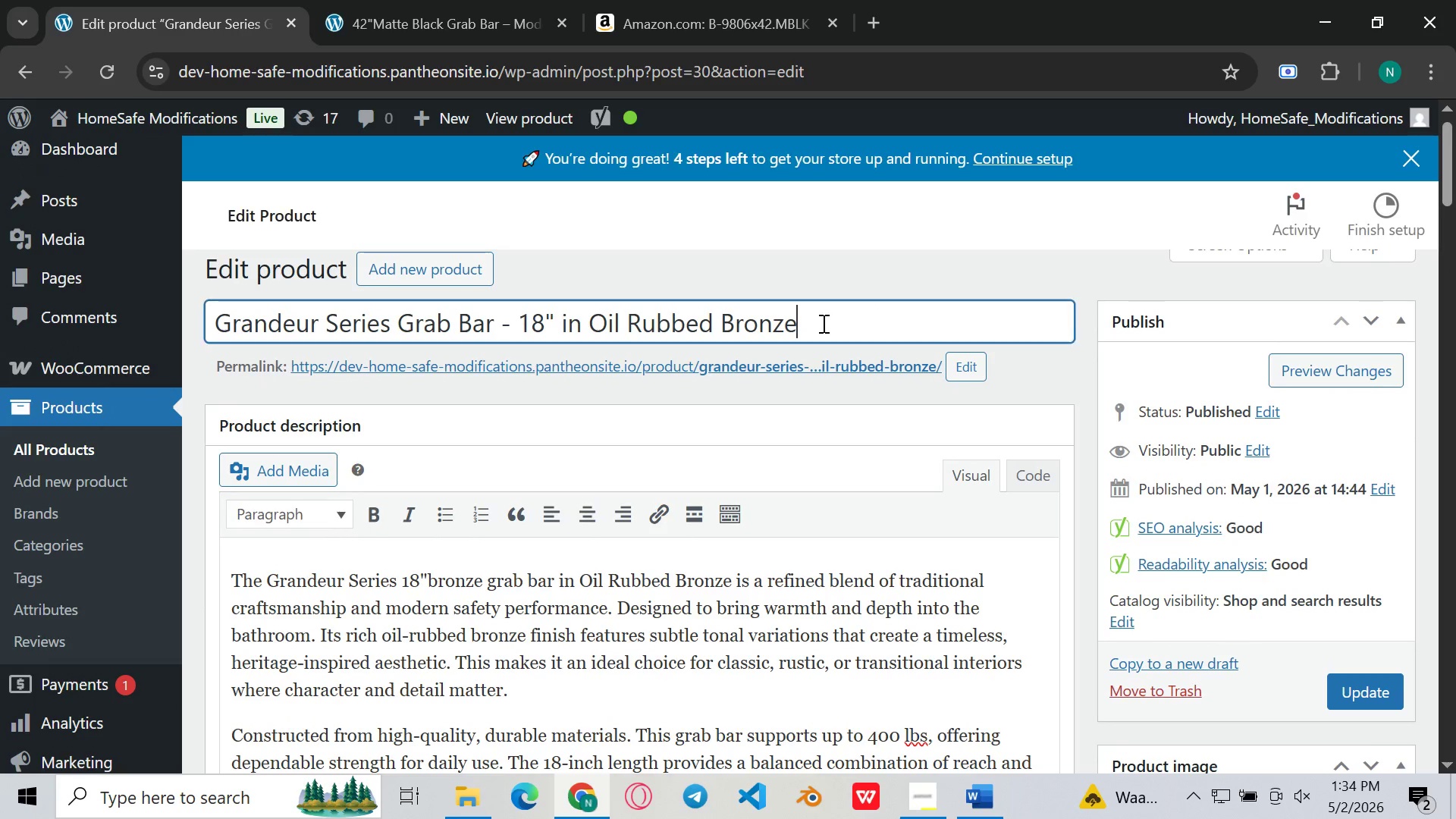 
left_click([822, 323])
 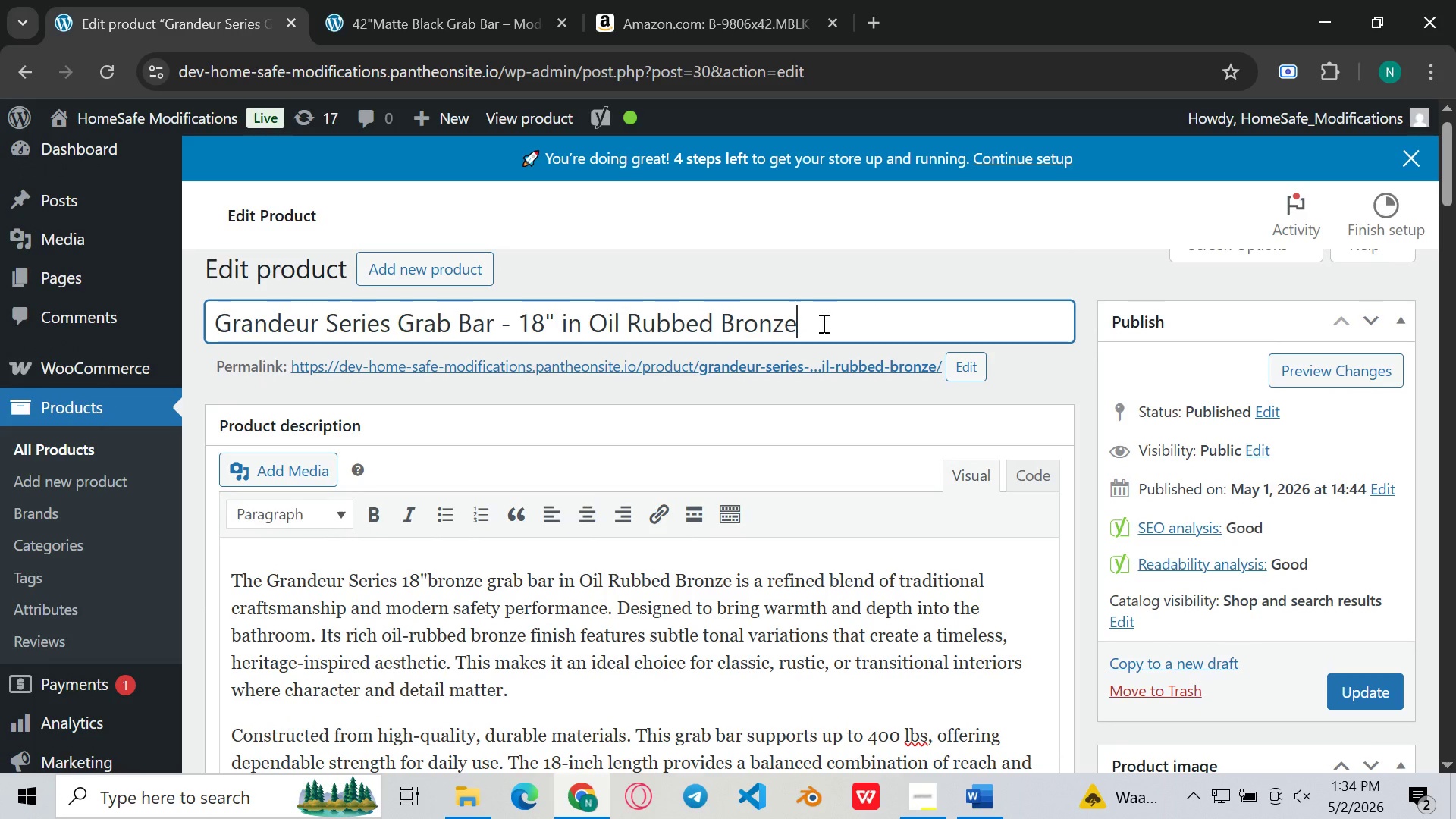 
left_click_drag(start_coordinate=[822, 323], to_coordinate=[161, 325])
 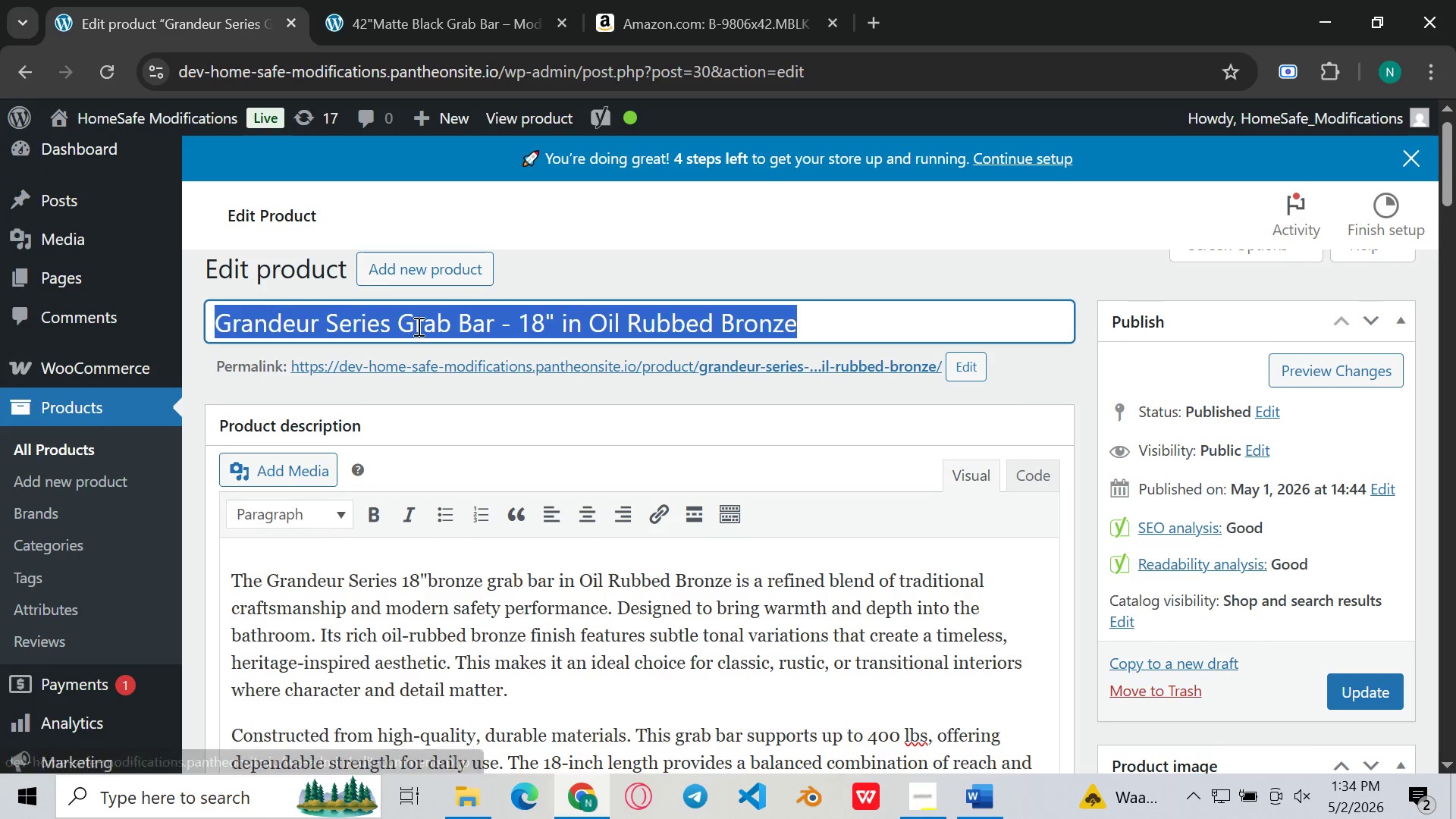 
key(Control+C)
 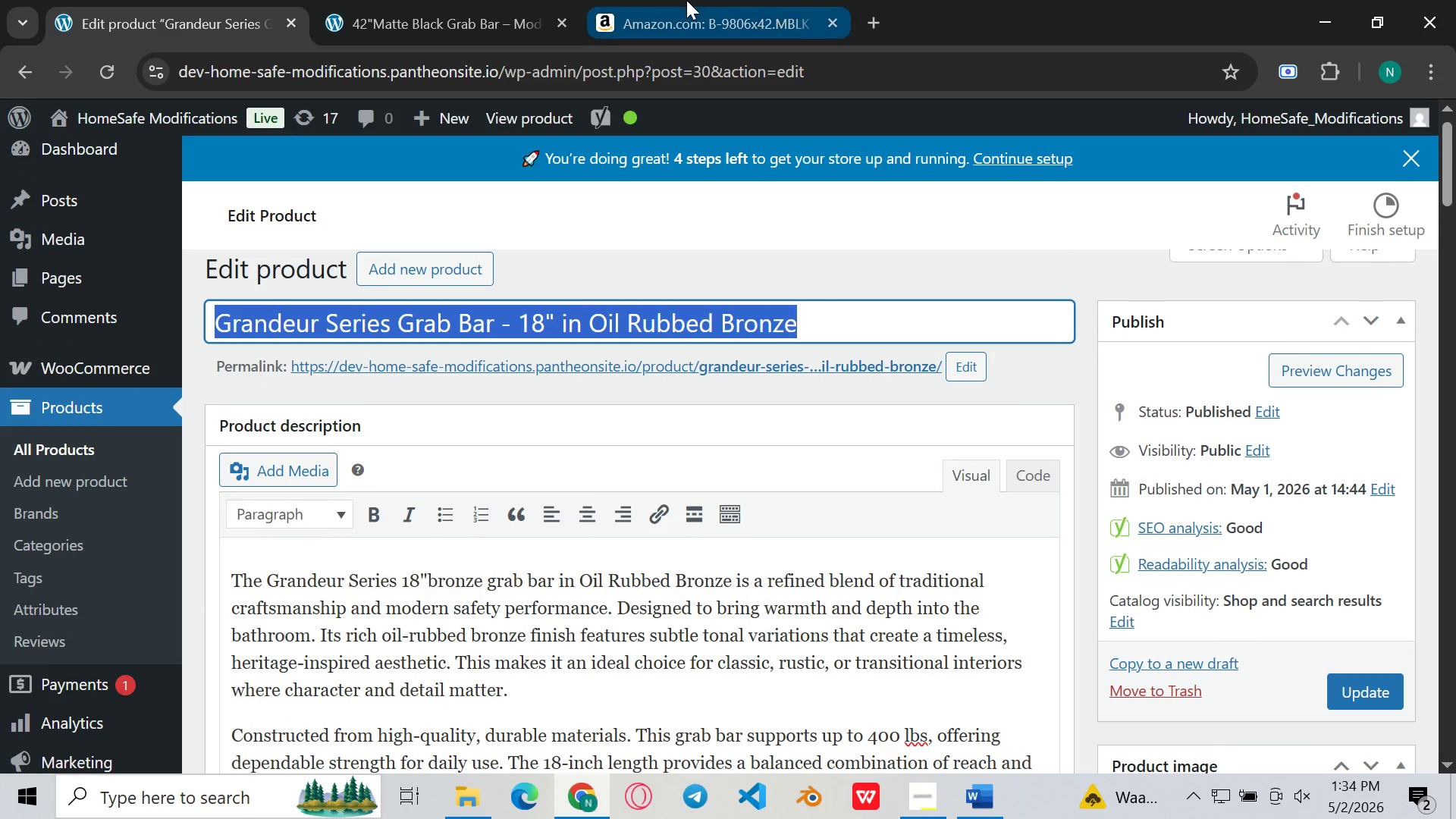 
left_click([686, 0])
 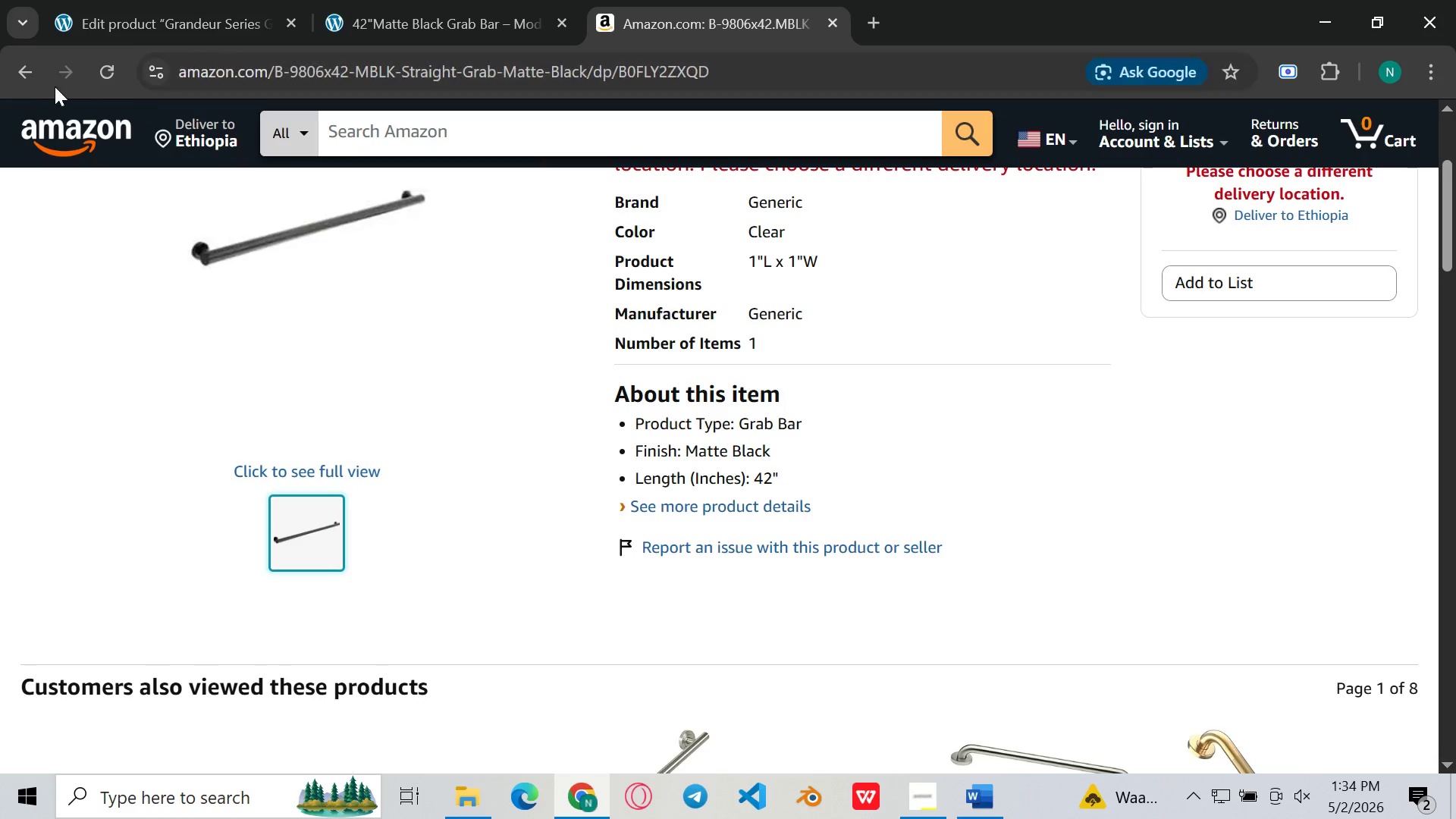 
left_click([15, 68])
 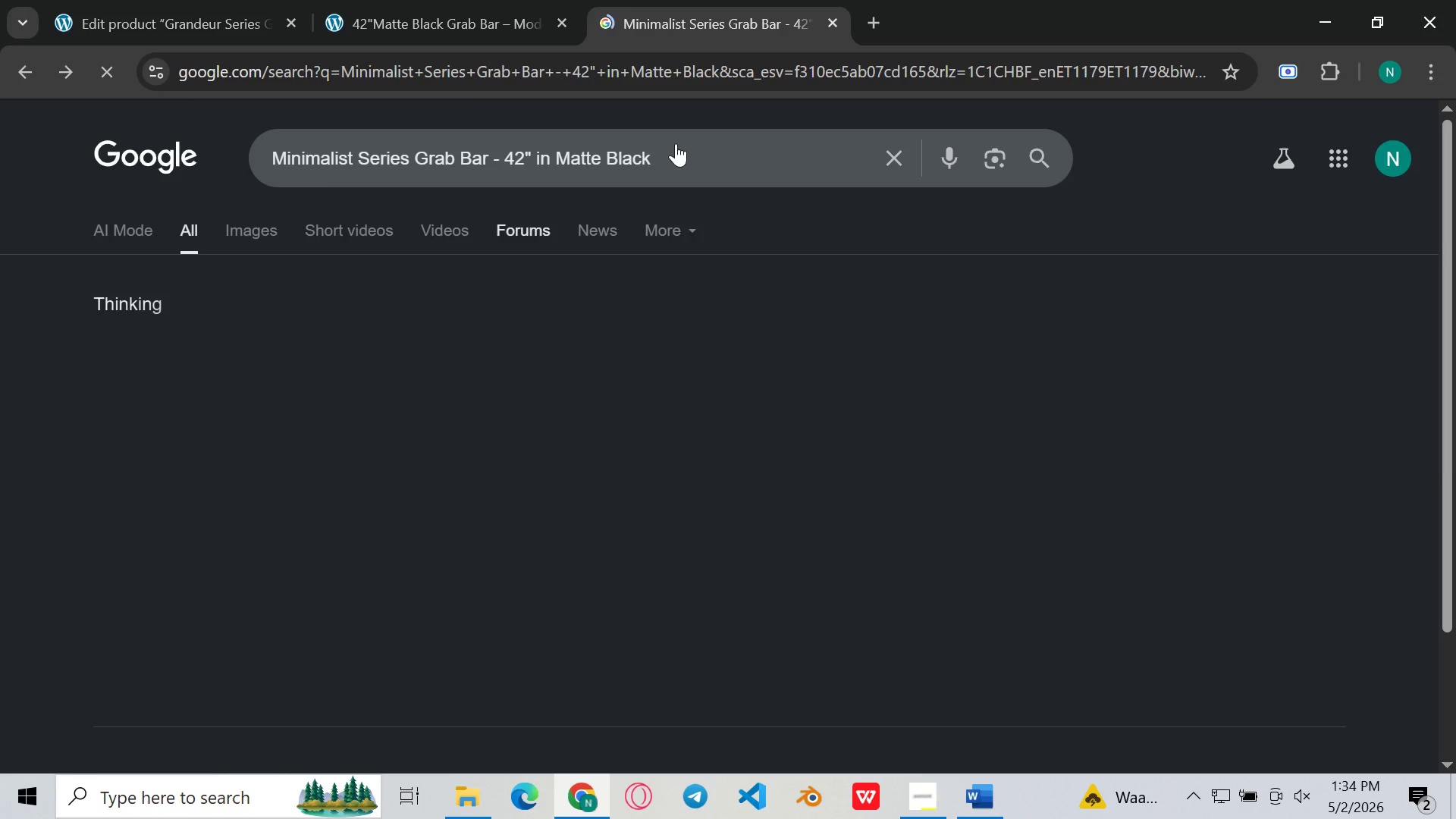 
left_click([676, 146])
 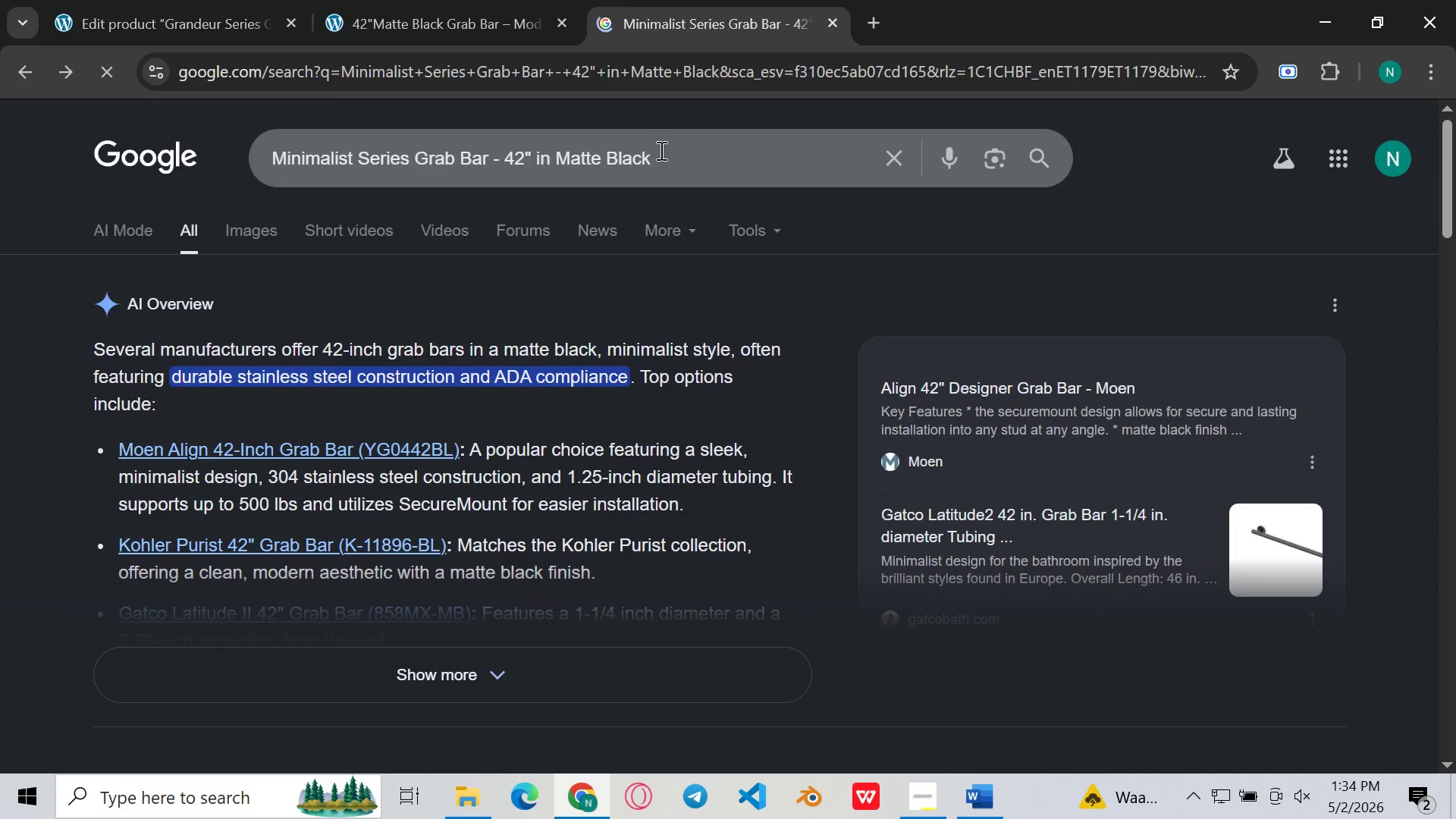 
left_click_drag(start_coordinate=[653, 150], to_coordinate=[231, 176])
 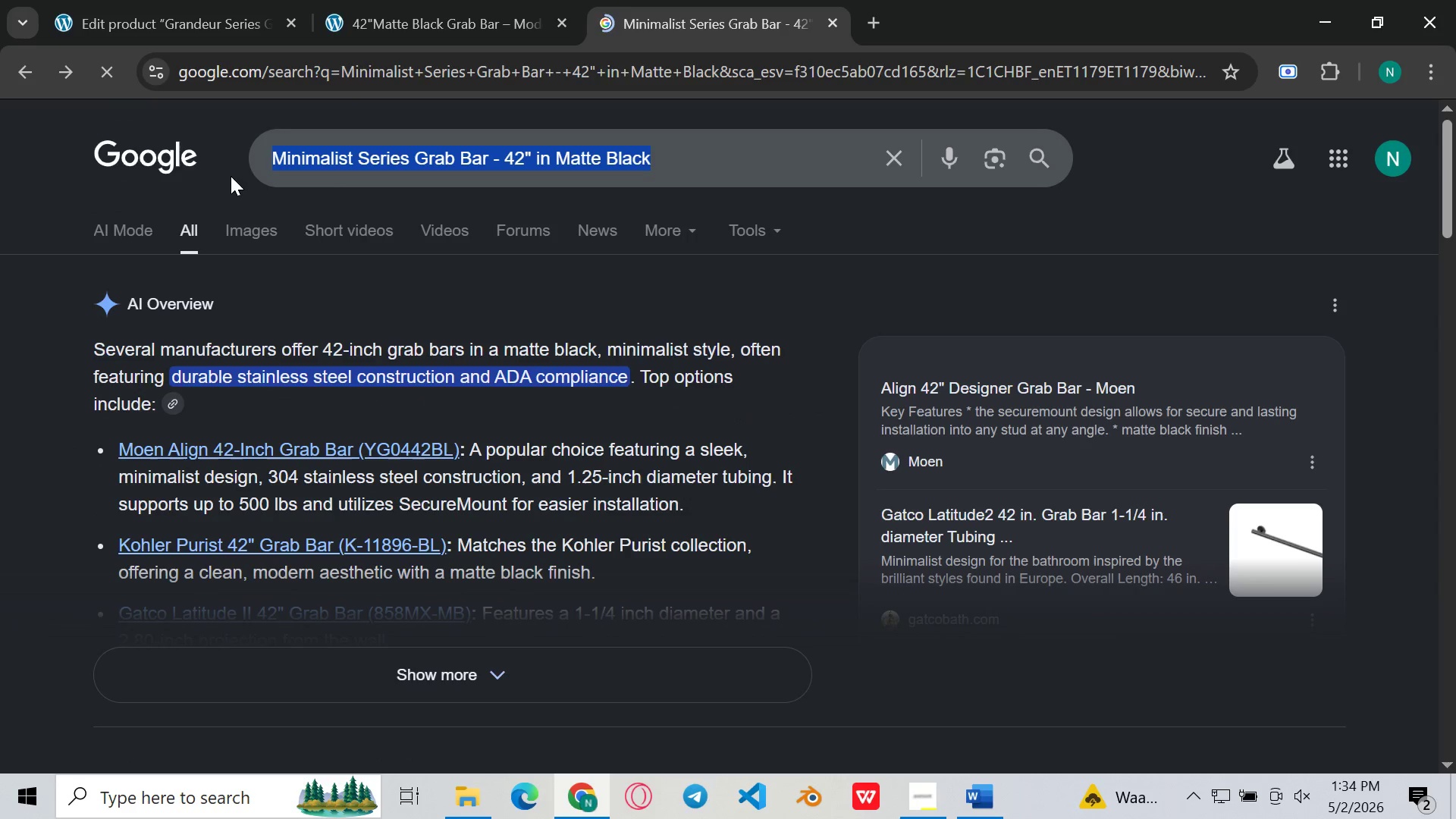 
key(Backspace)
 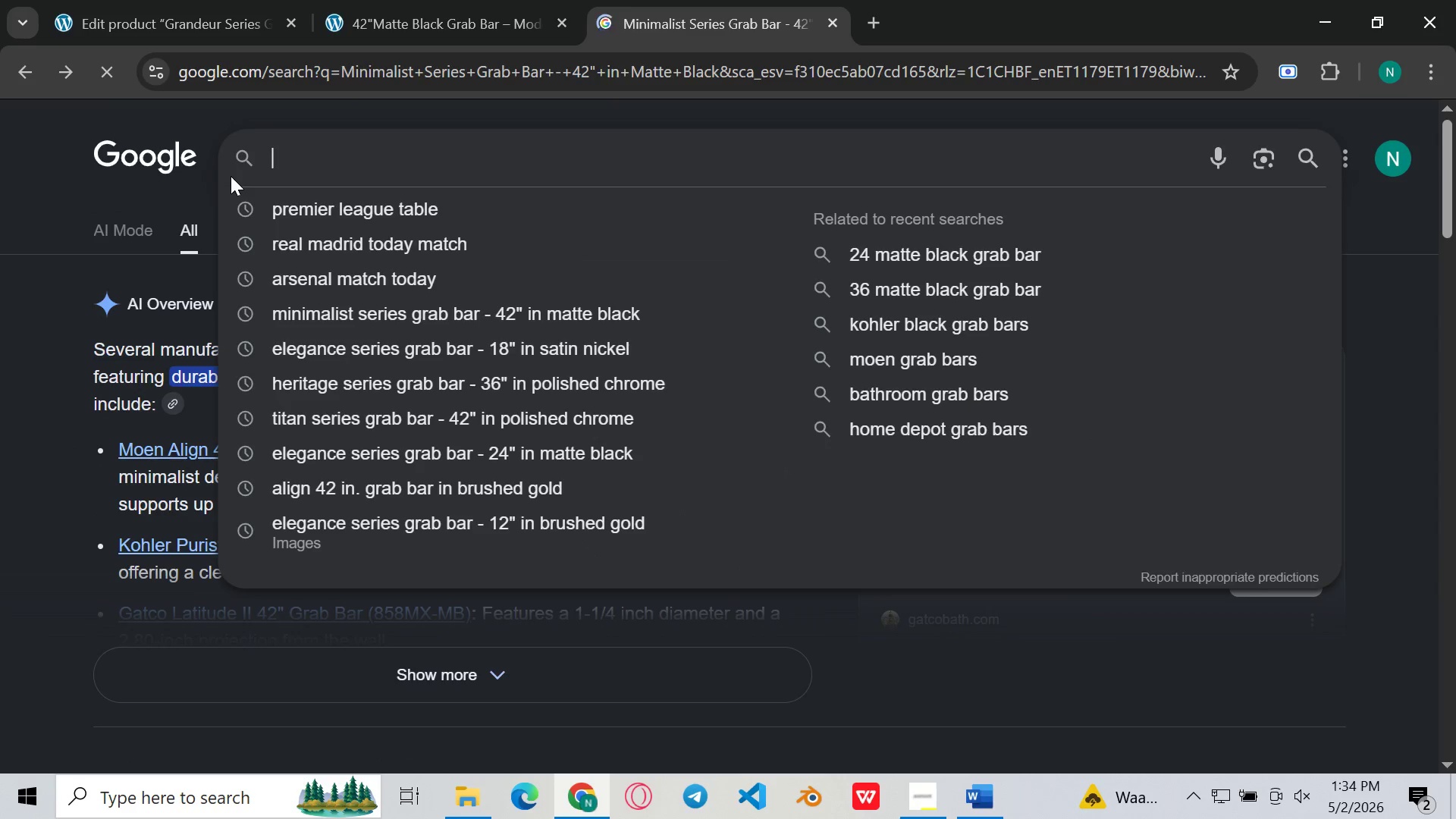 
key(Control+V)
 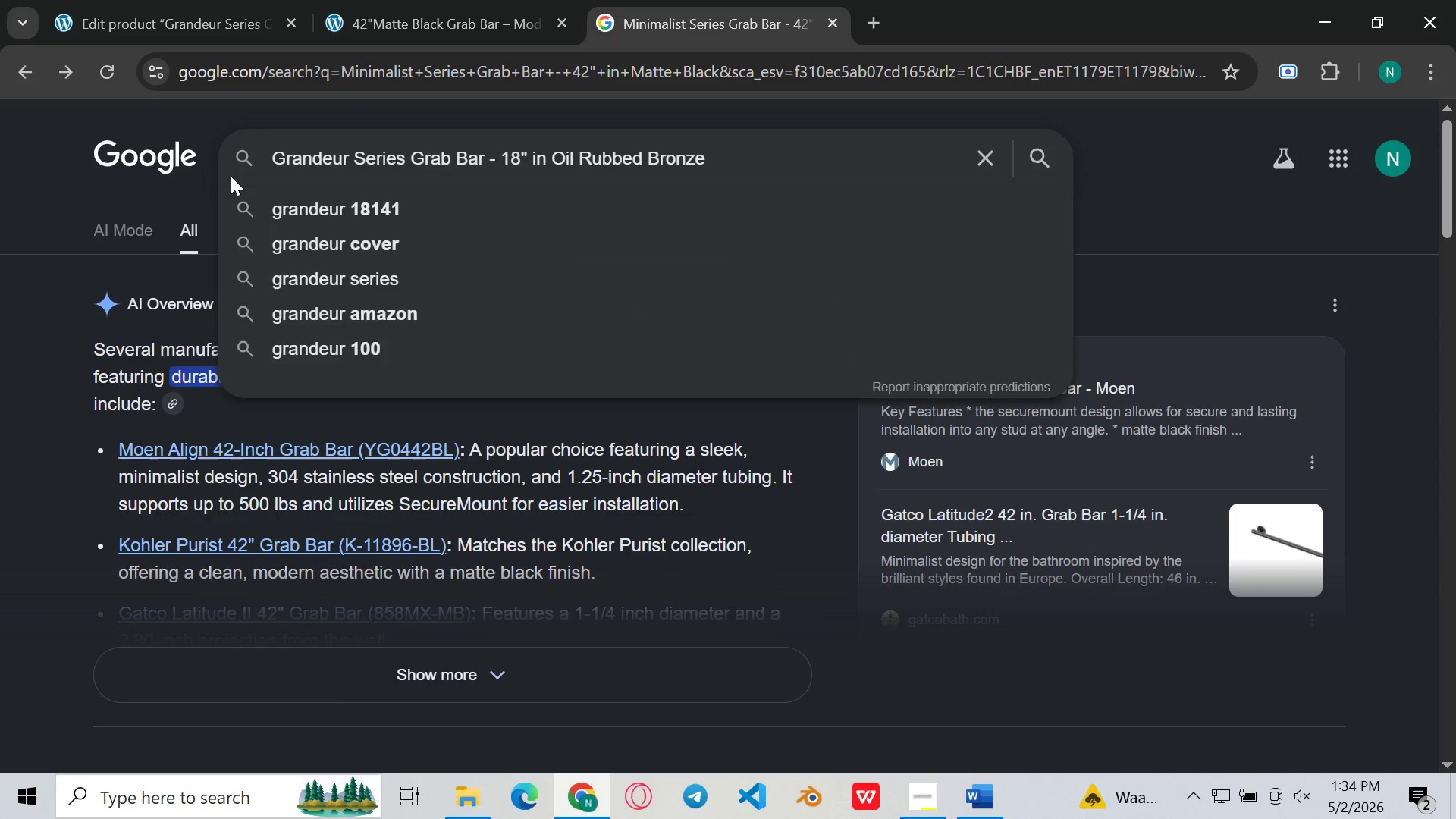 
key(Enter)
 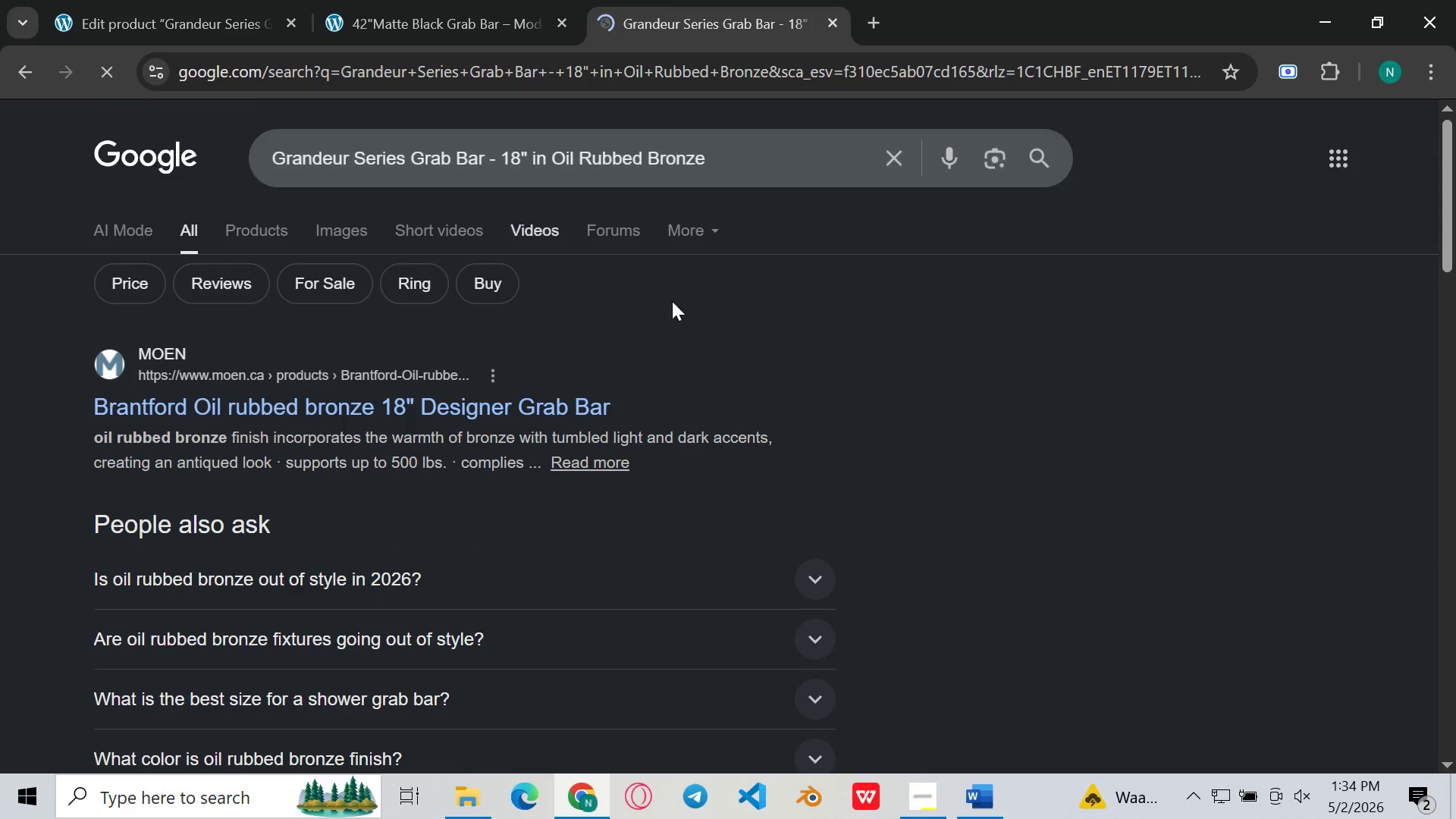 
mouse_move([783, 377])
 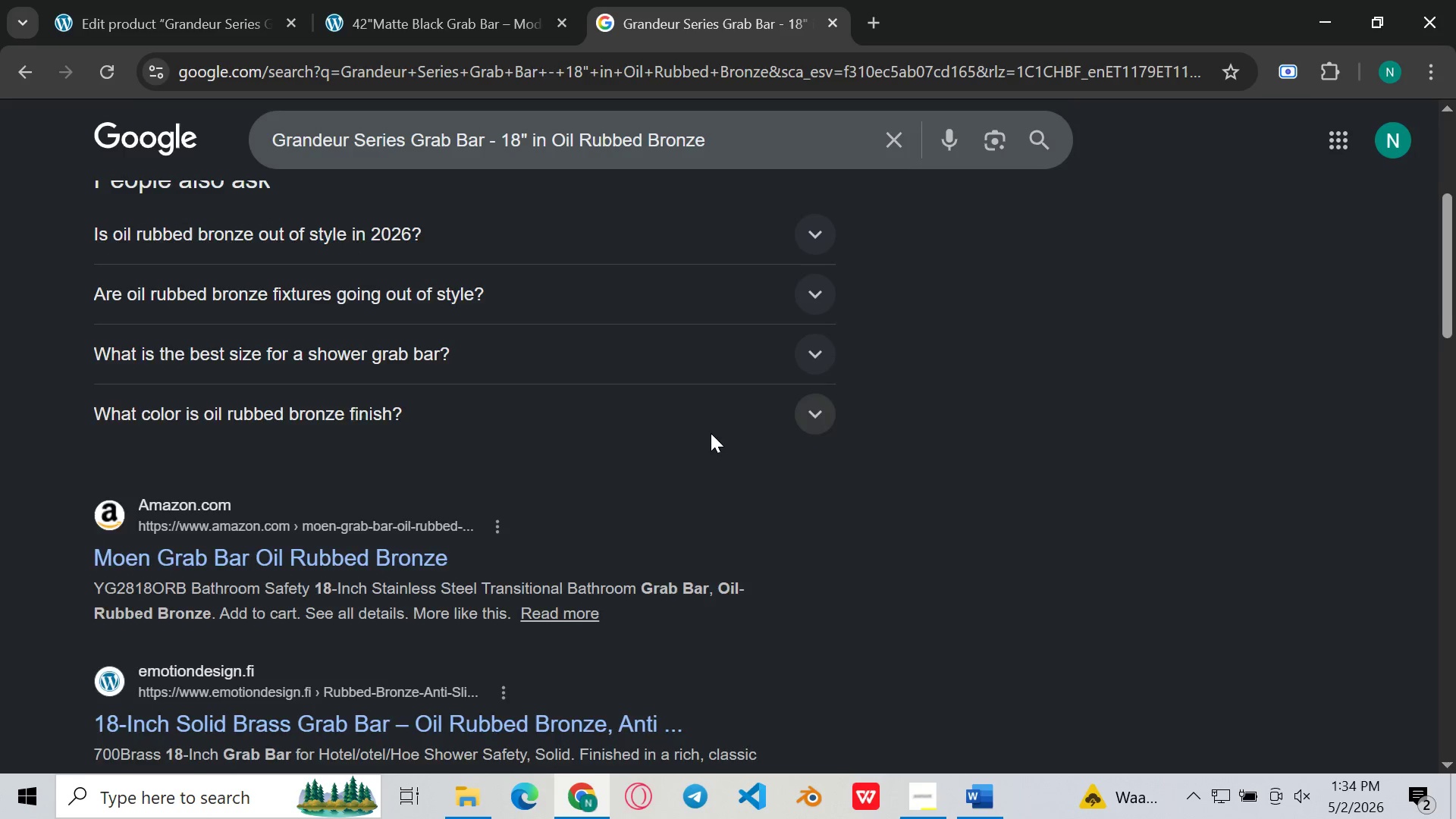 
left_click([359, 480])
 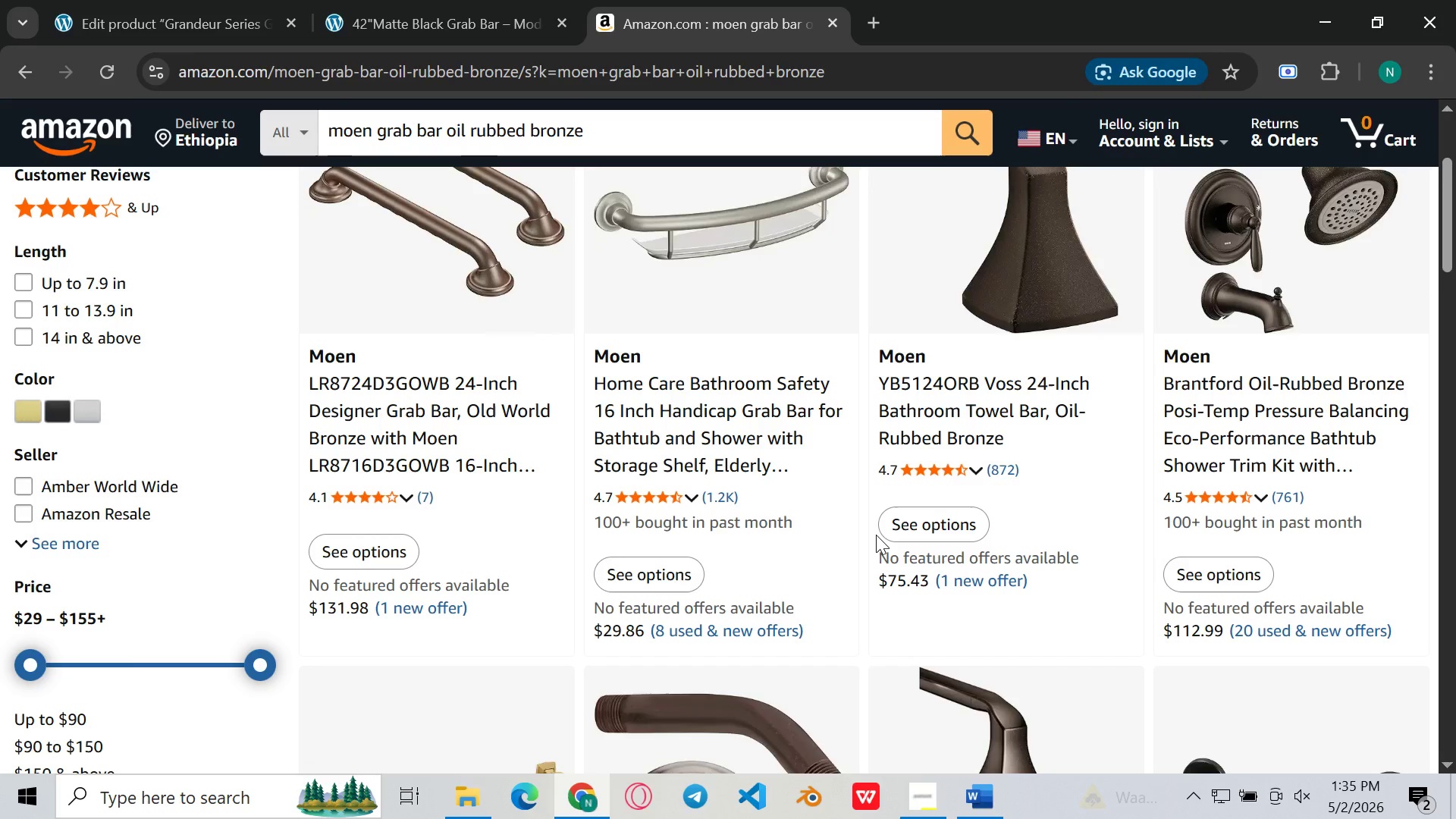 
wait(16.53)
 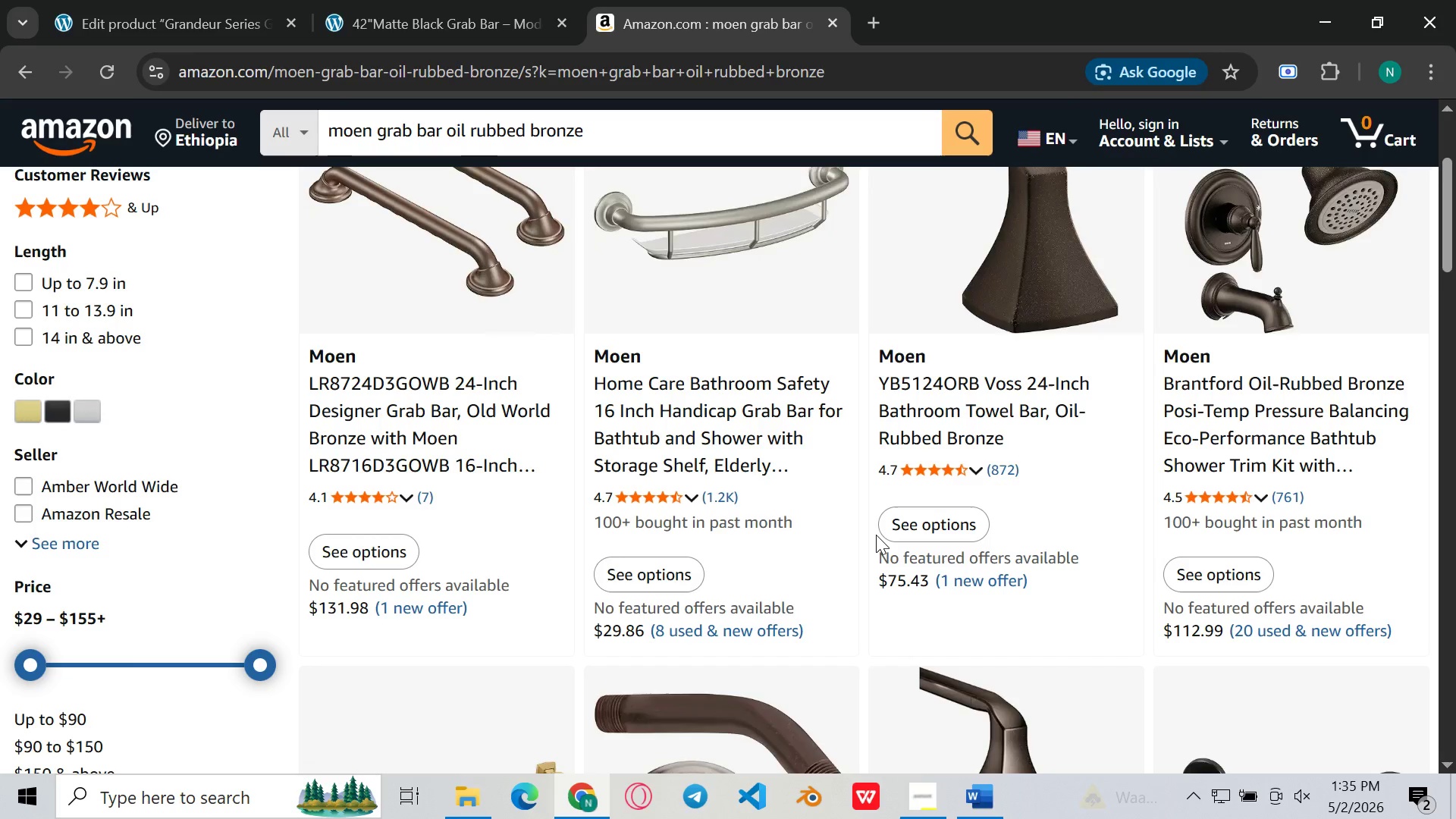 
left_click([26, 73])
 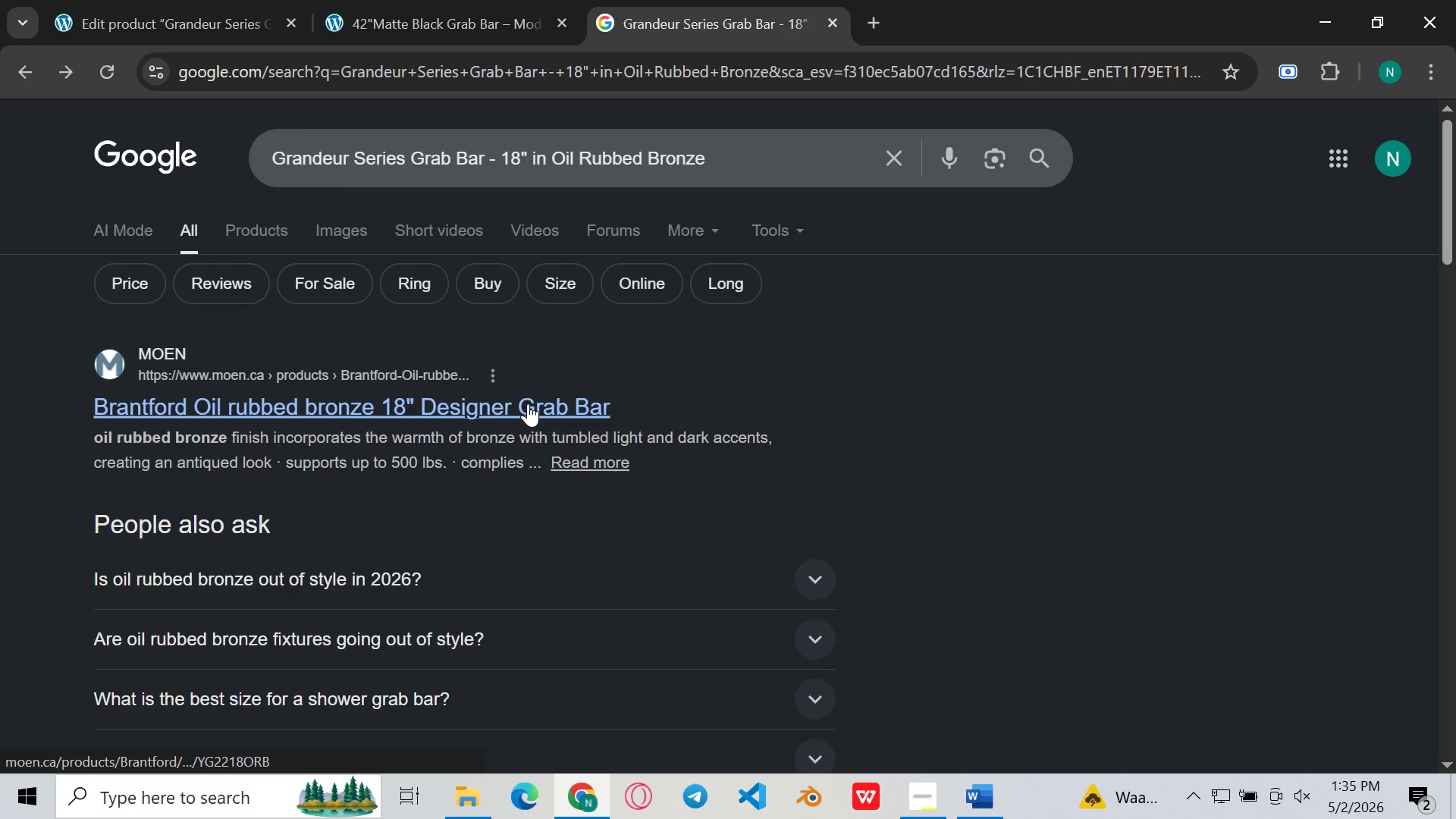 
left_click([528, 403])
 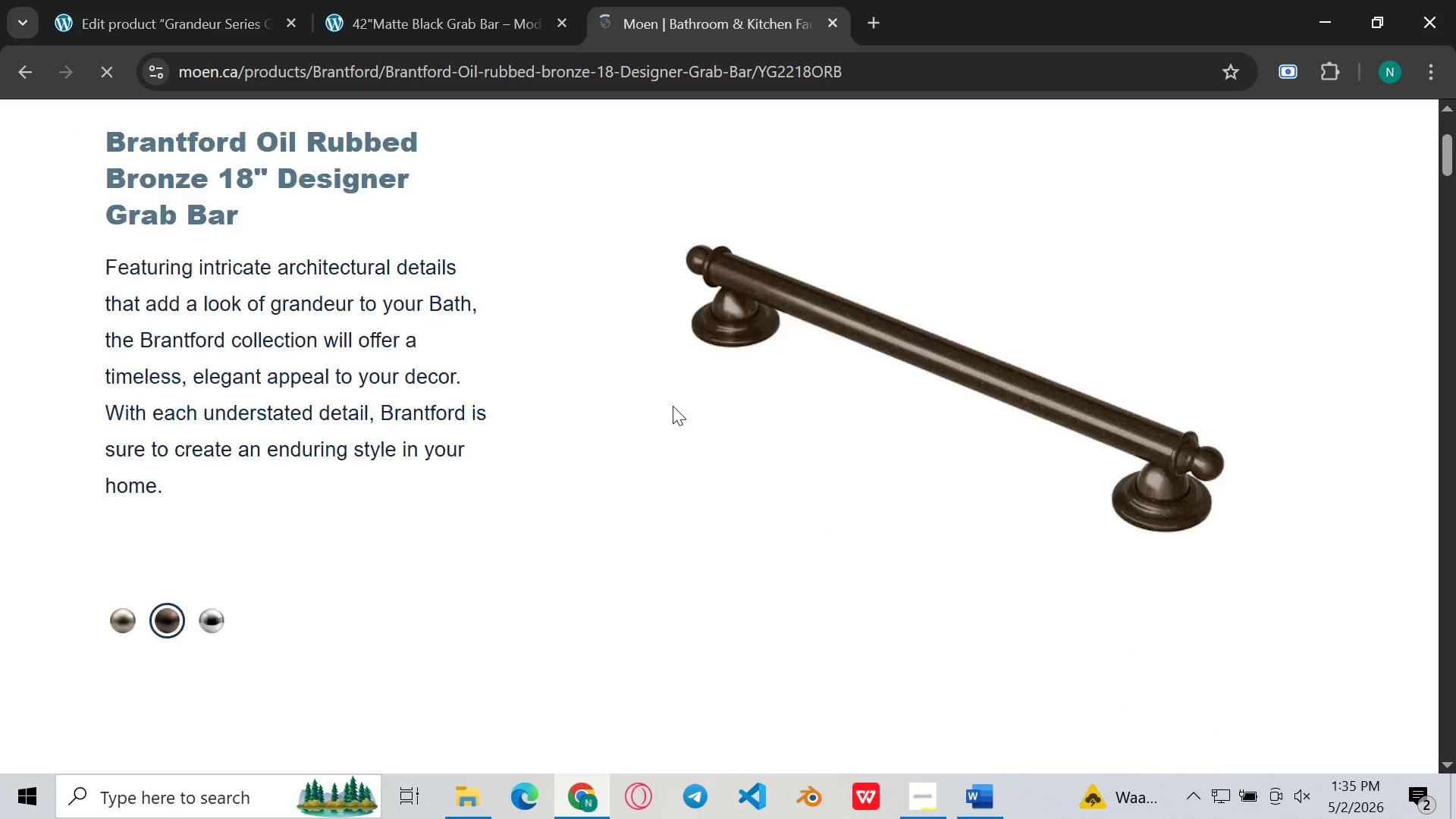 
wait(9.33)
 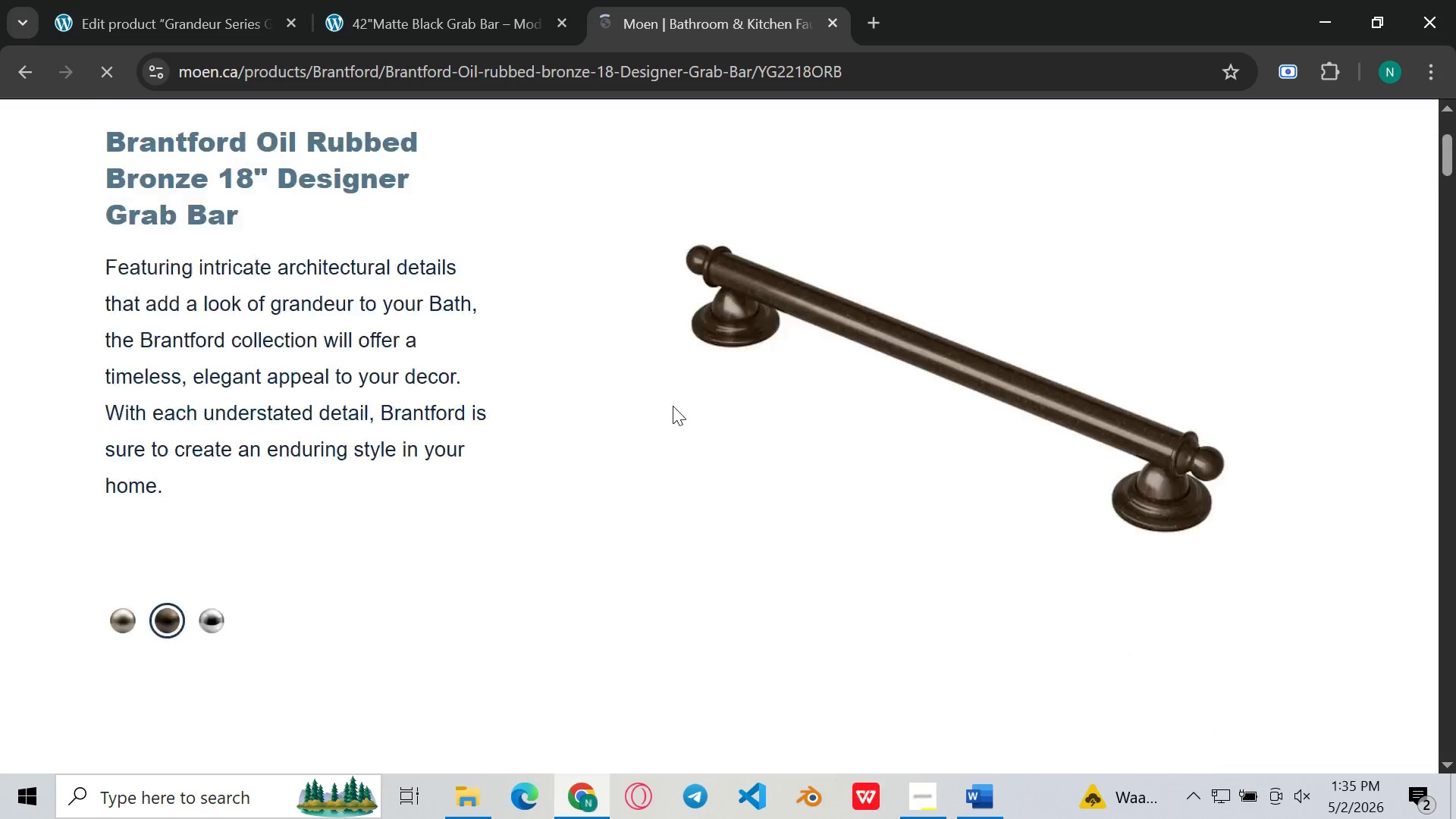 
left_click([205, 531])
 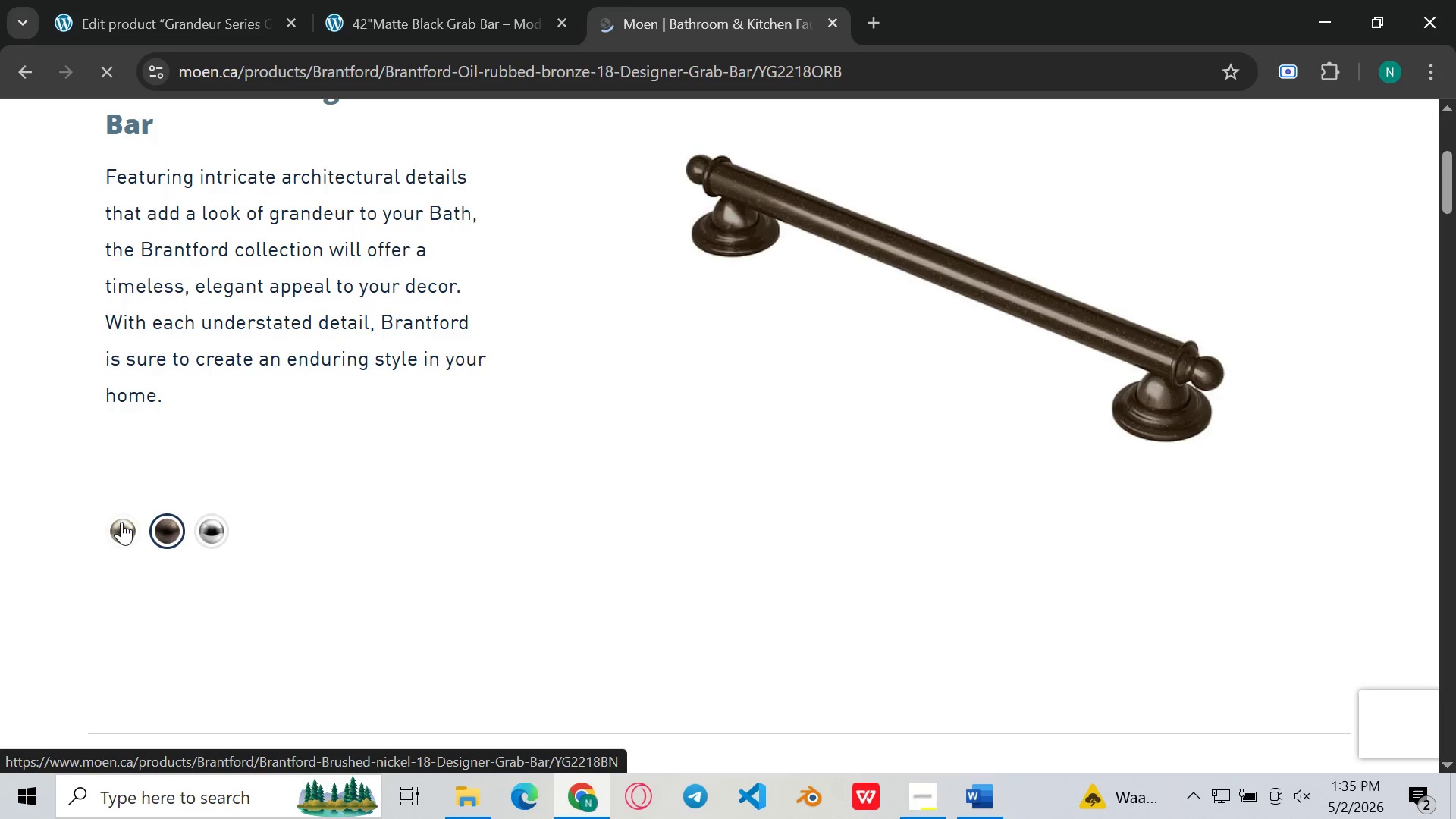 
left_click([121, 522])
 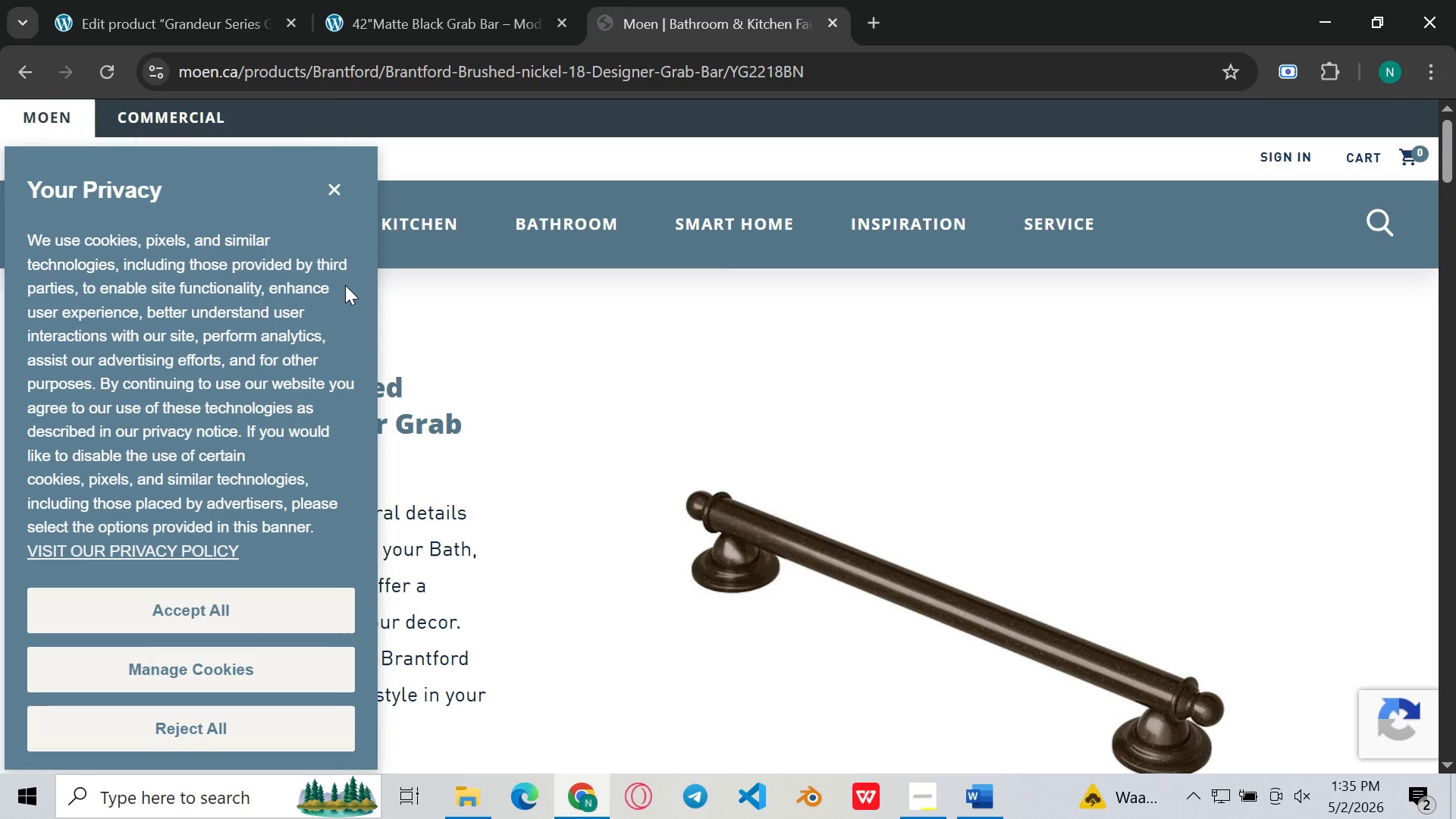 
left_click([336, 187])
 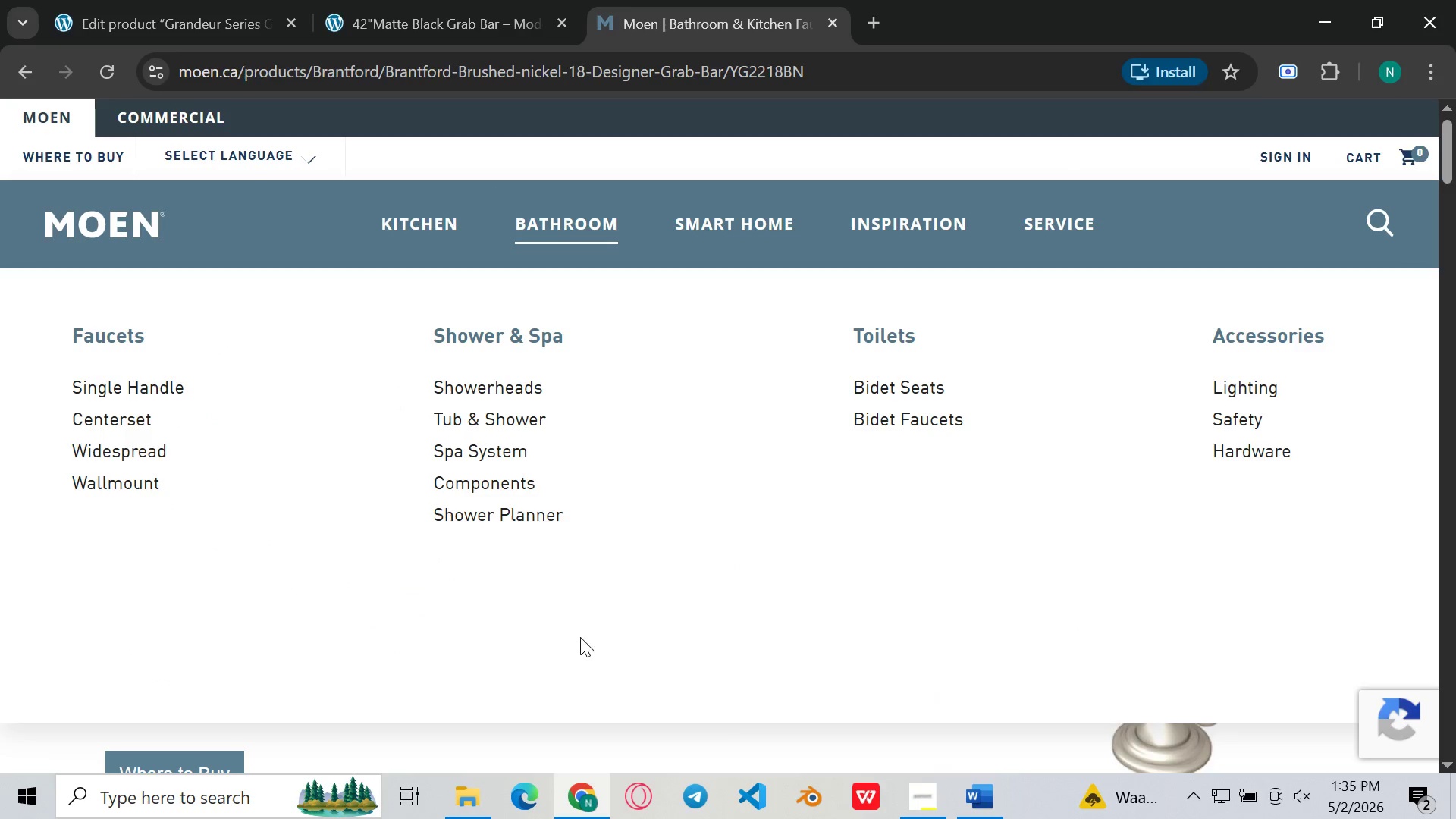 
left_click([187, 0])
 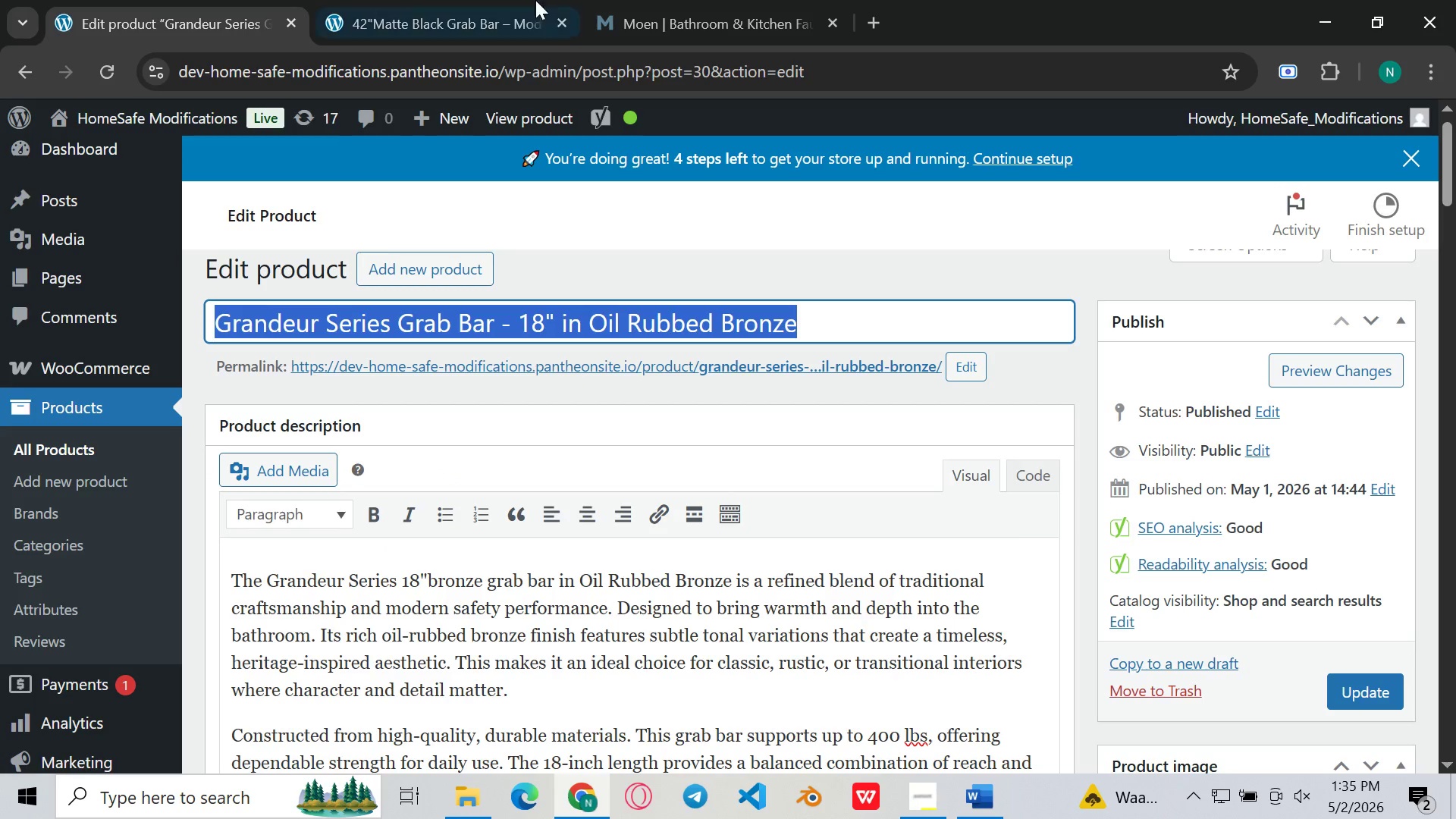 
left_click([685, 0])
 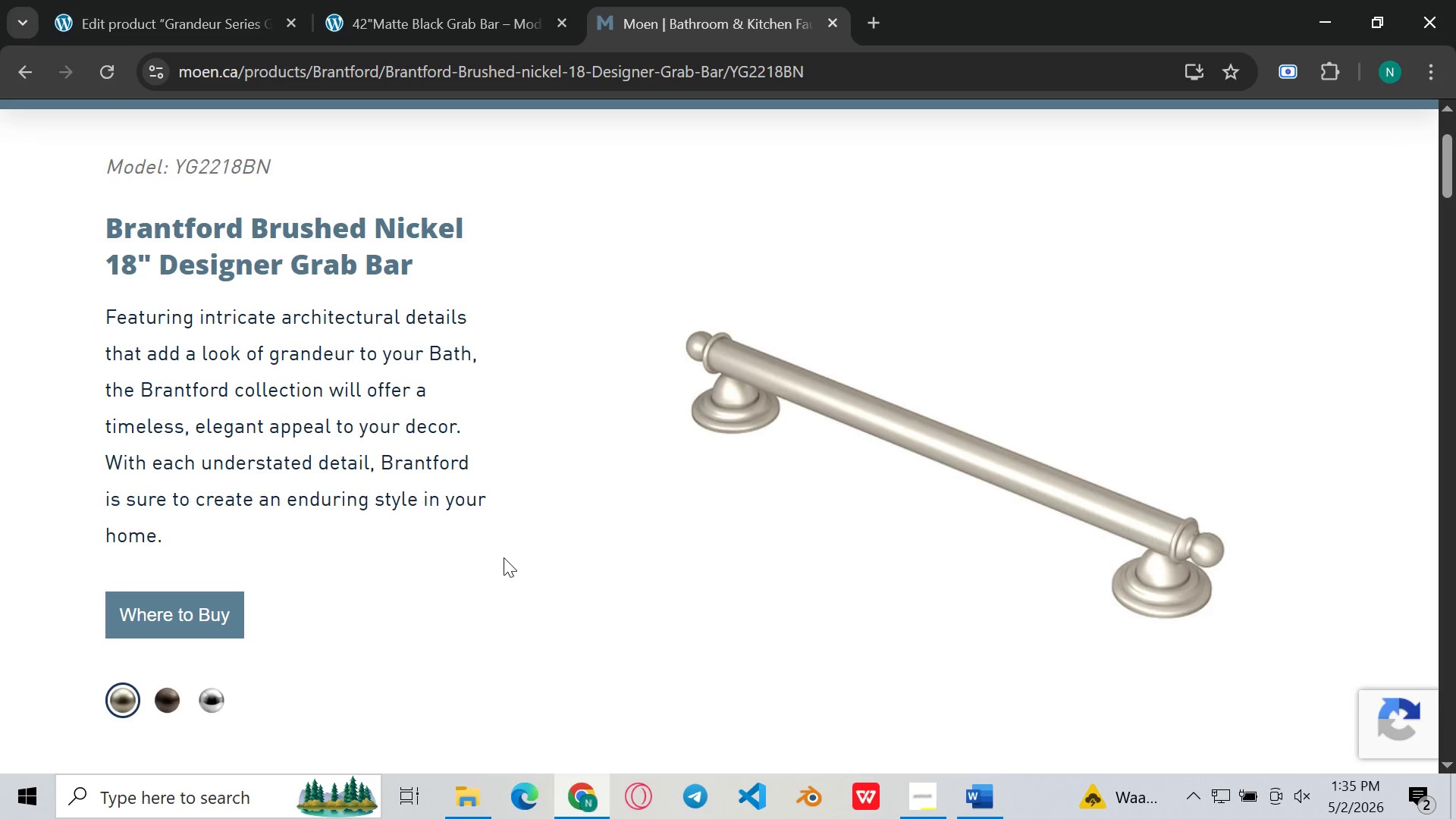 
wait(5.33)
 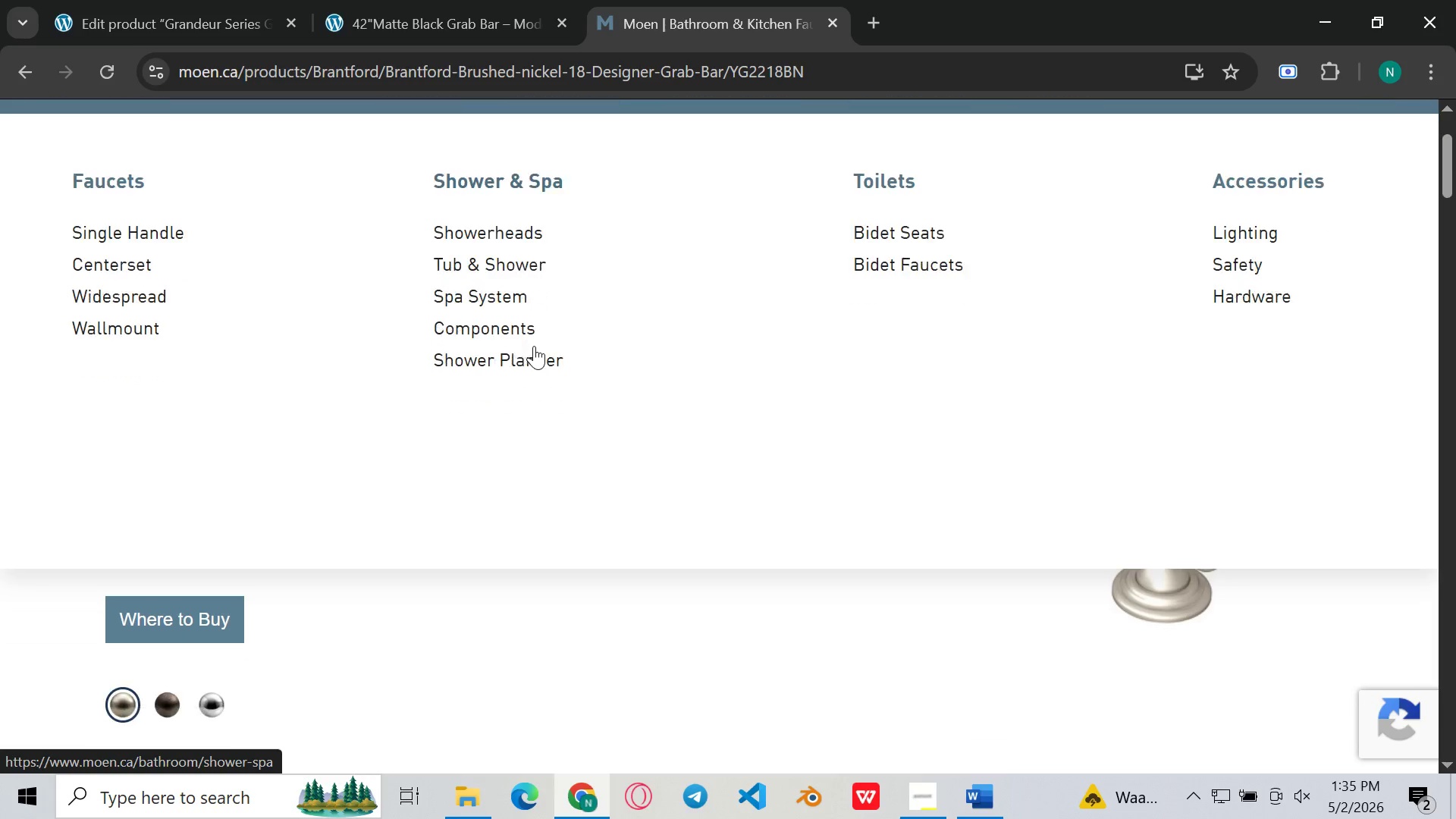 
left_click([215, 689])
 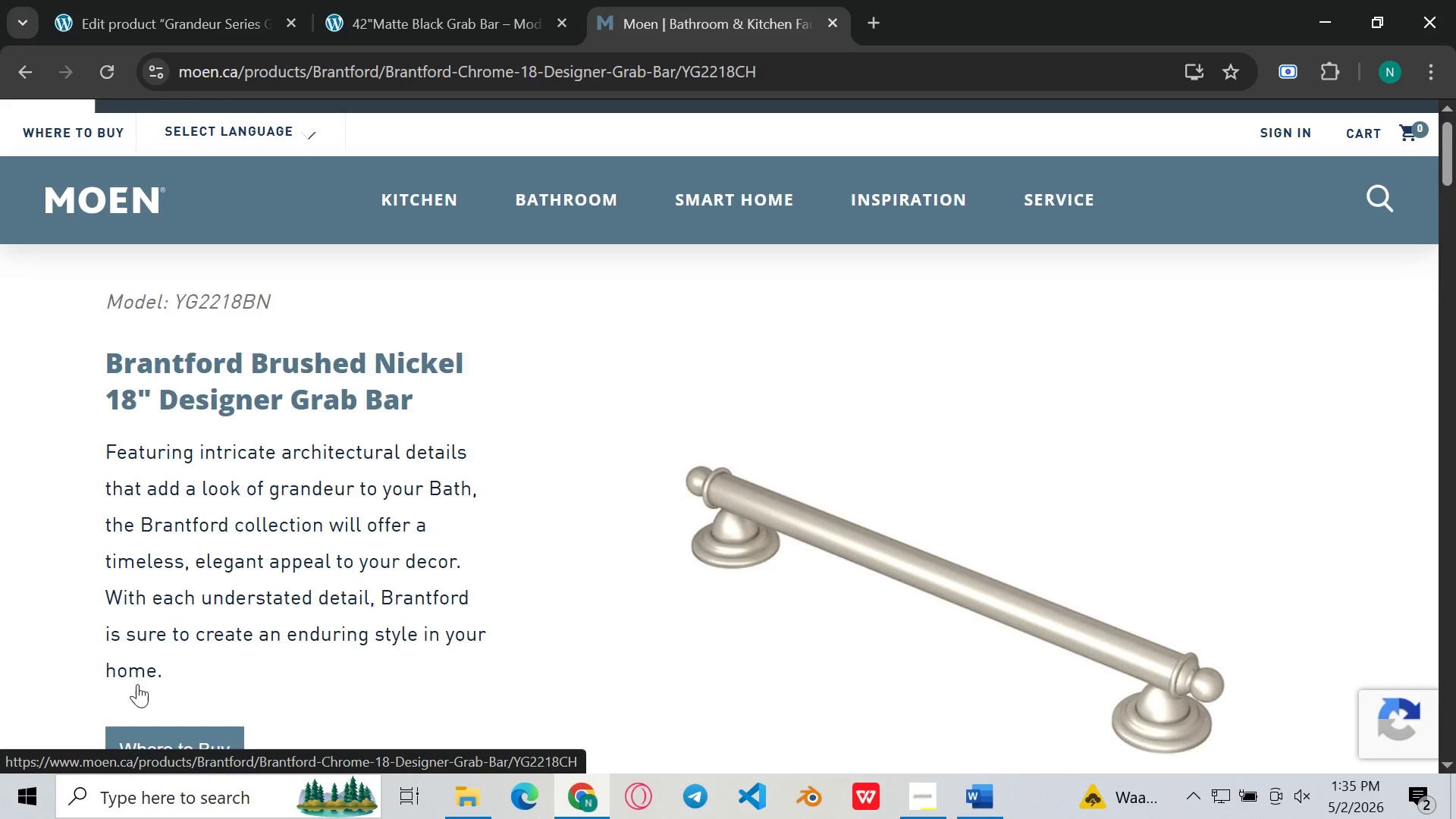 
mouse_move([212, 589])
 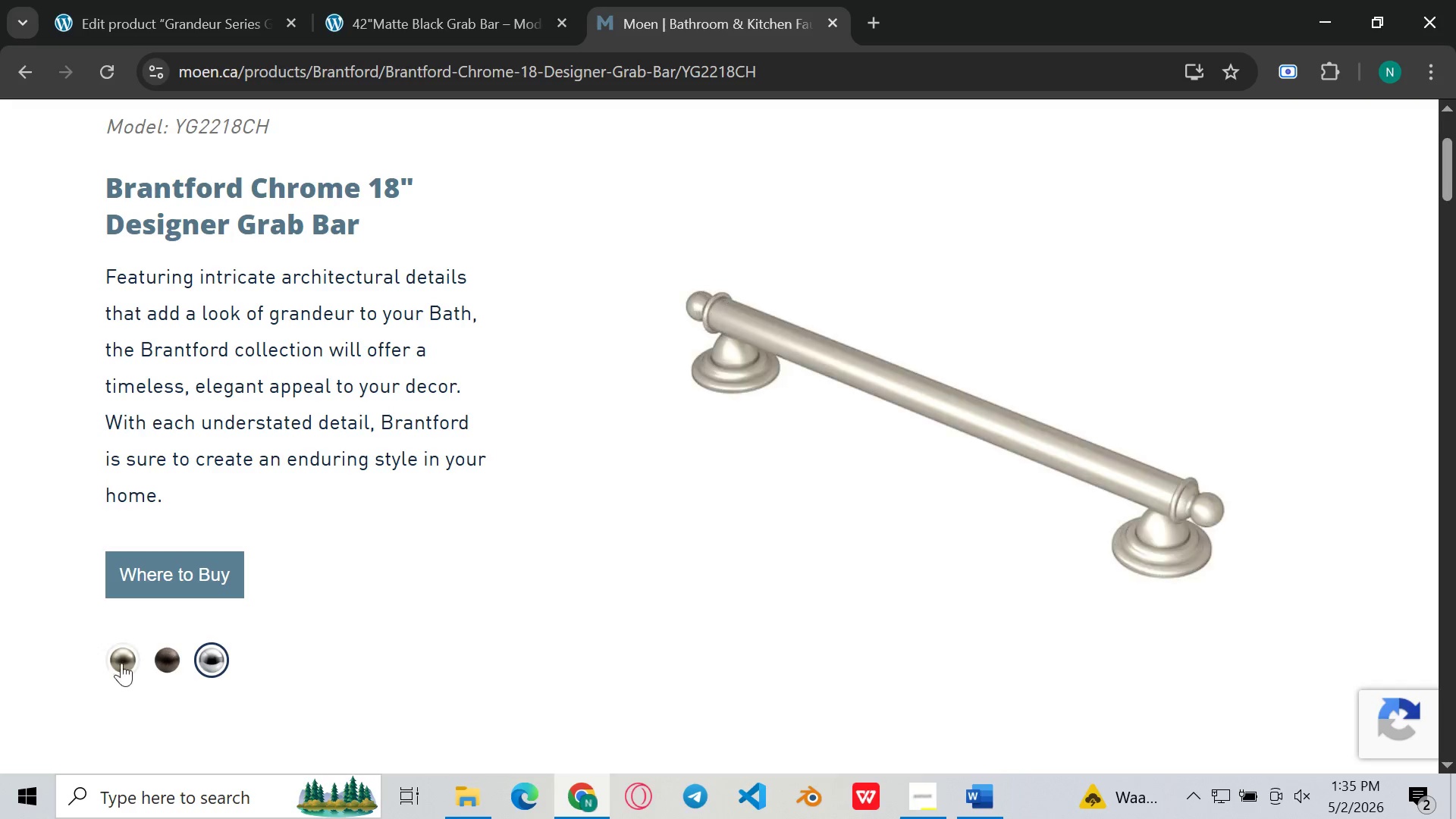 
left_click([121, 660])
 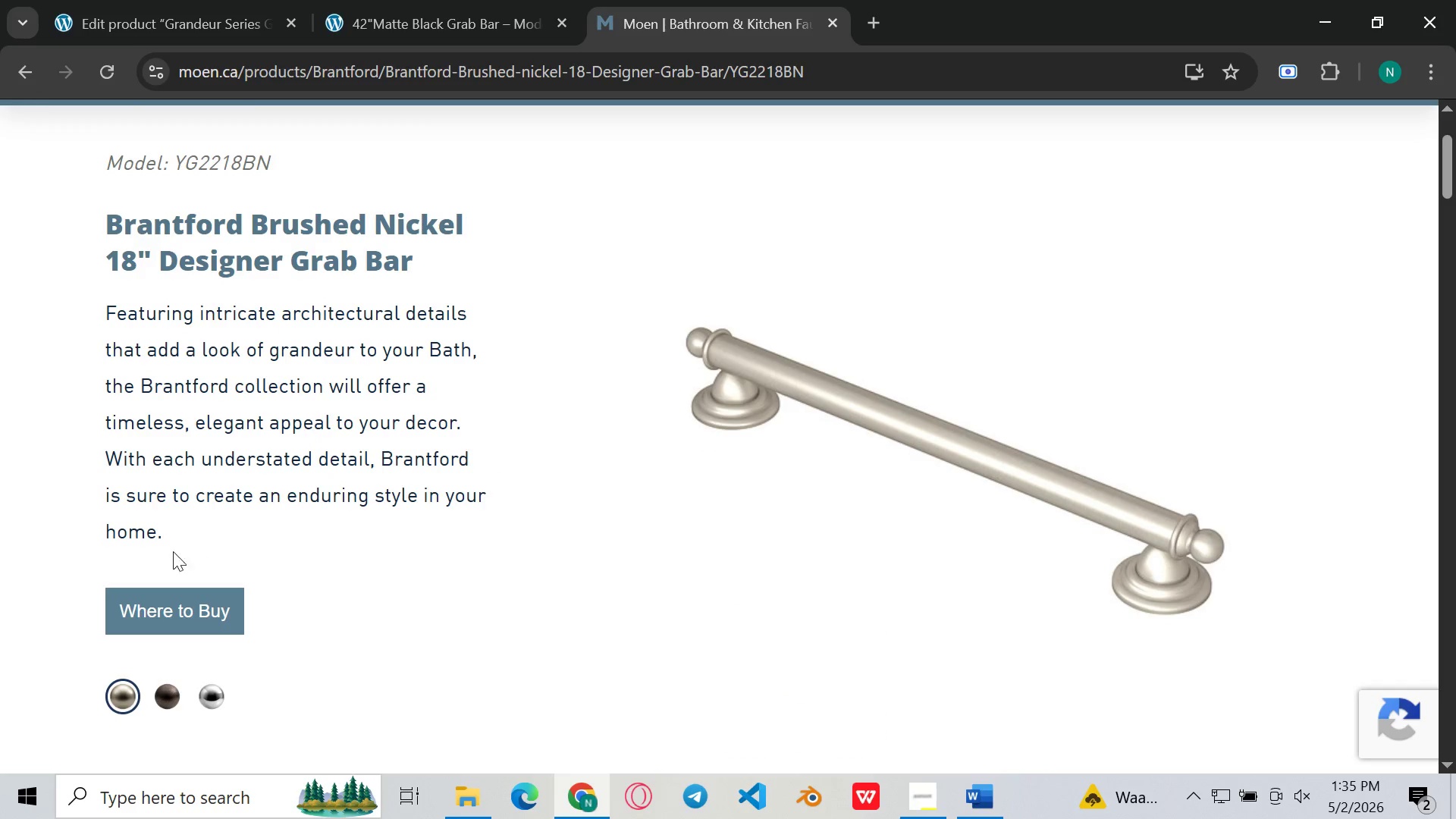 
wait(10.86)
 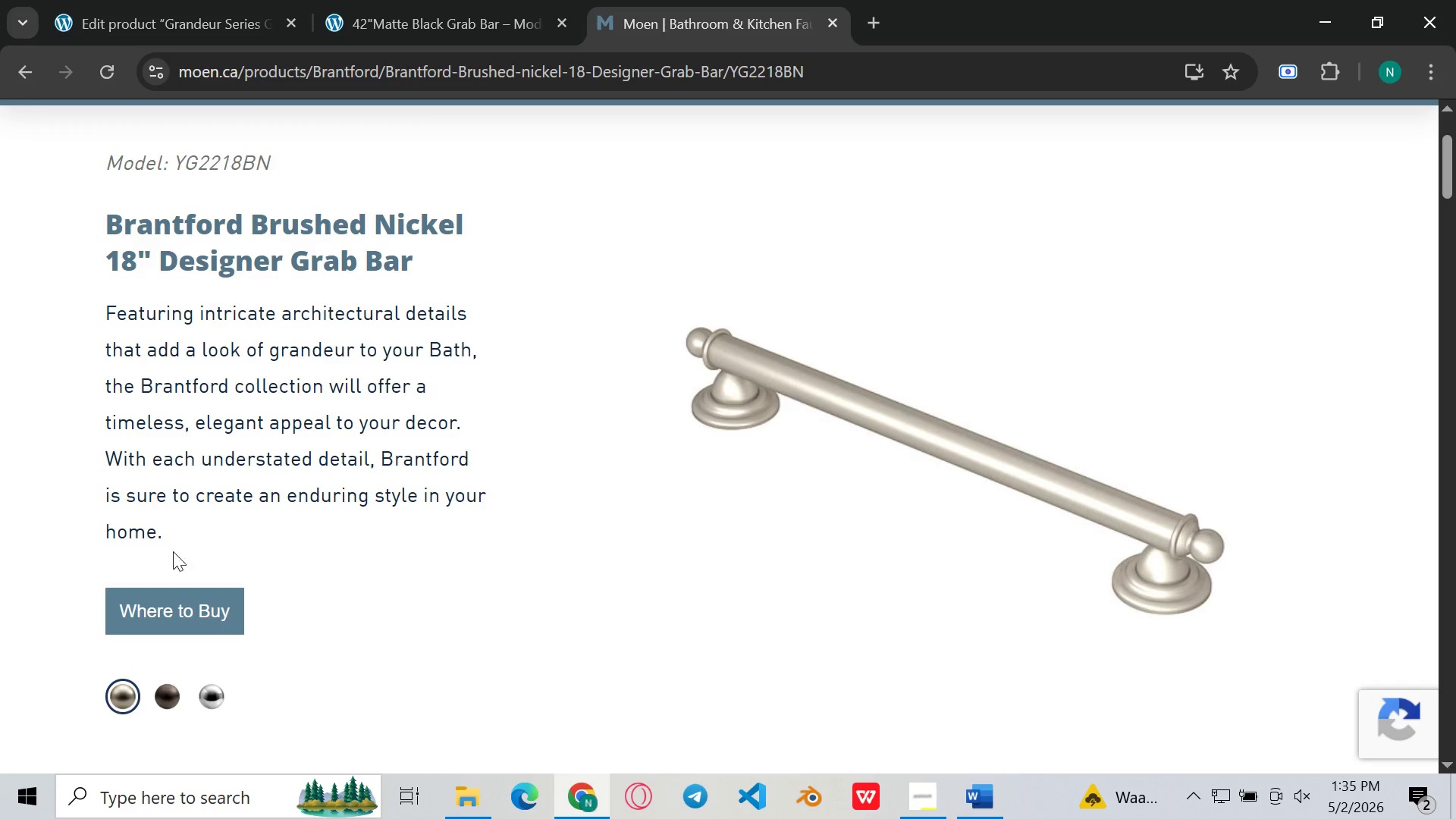 
mouse_move([198, 697])
 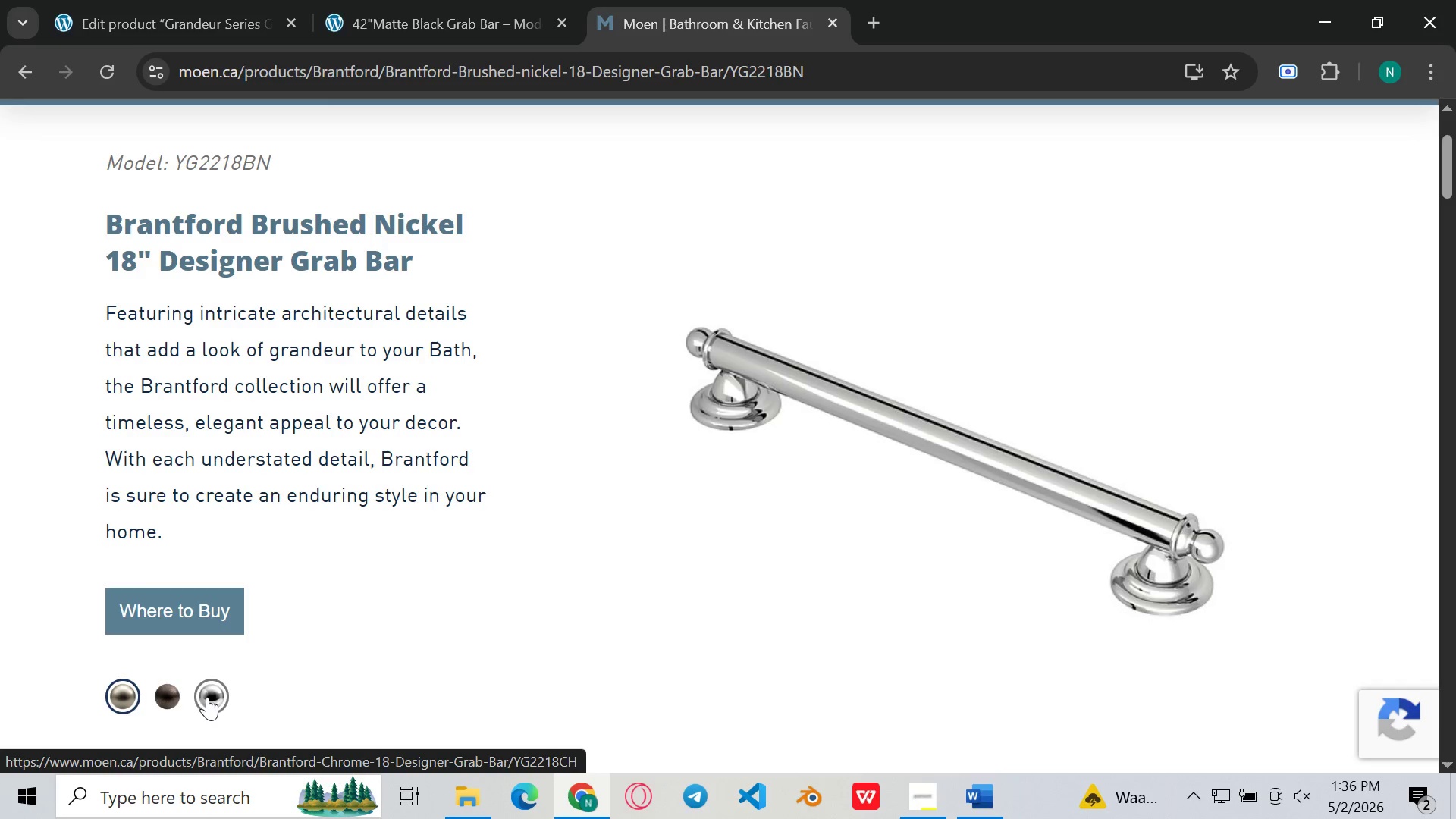 
left_click([207, 697])
 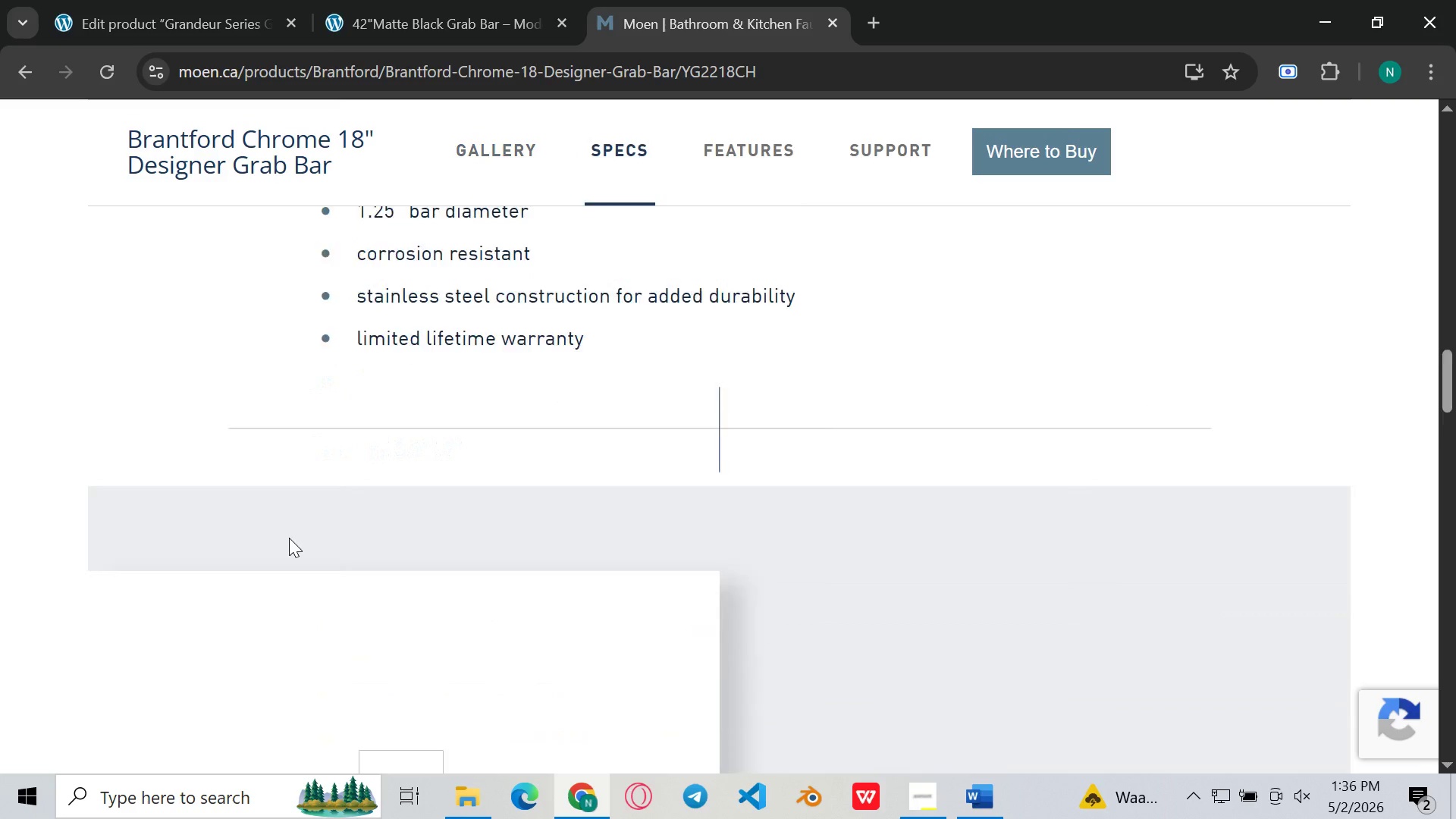 
wait(7.62)
 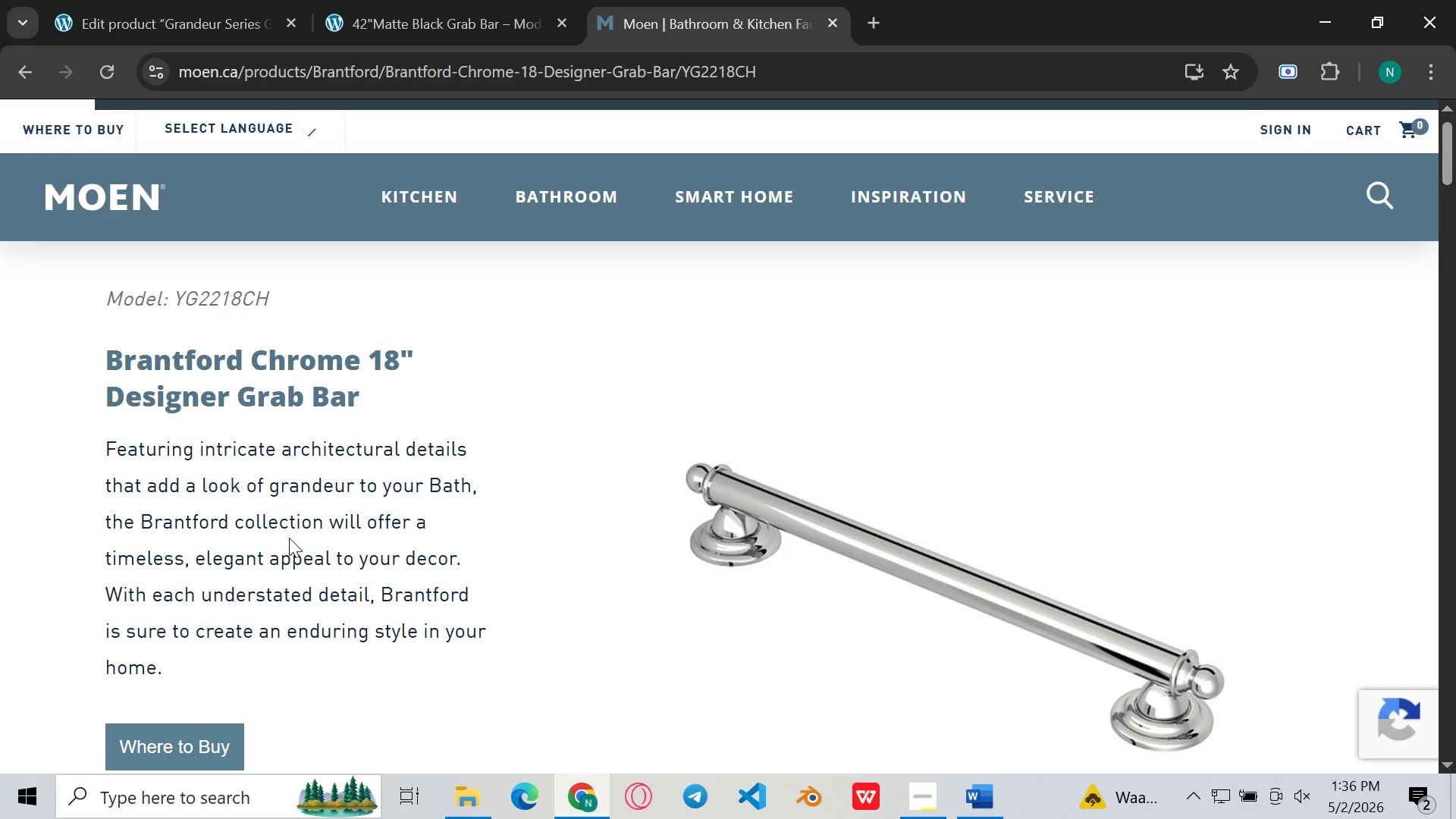 
left_click([14, 89])
 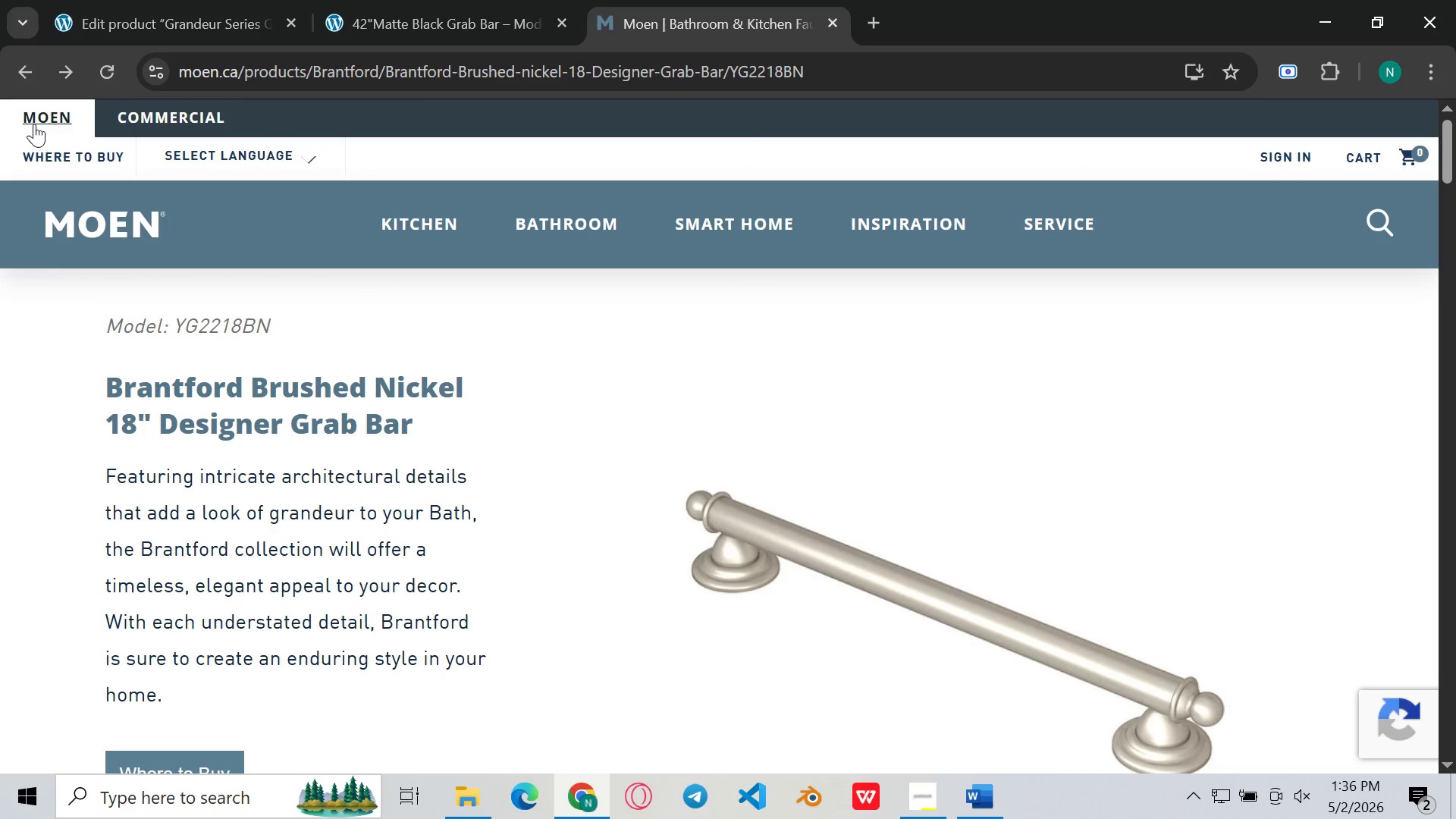 
left_click([28, 76])
 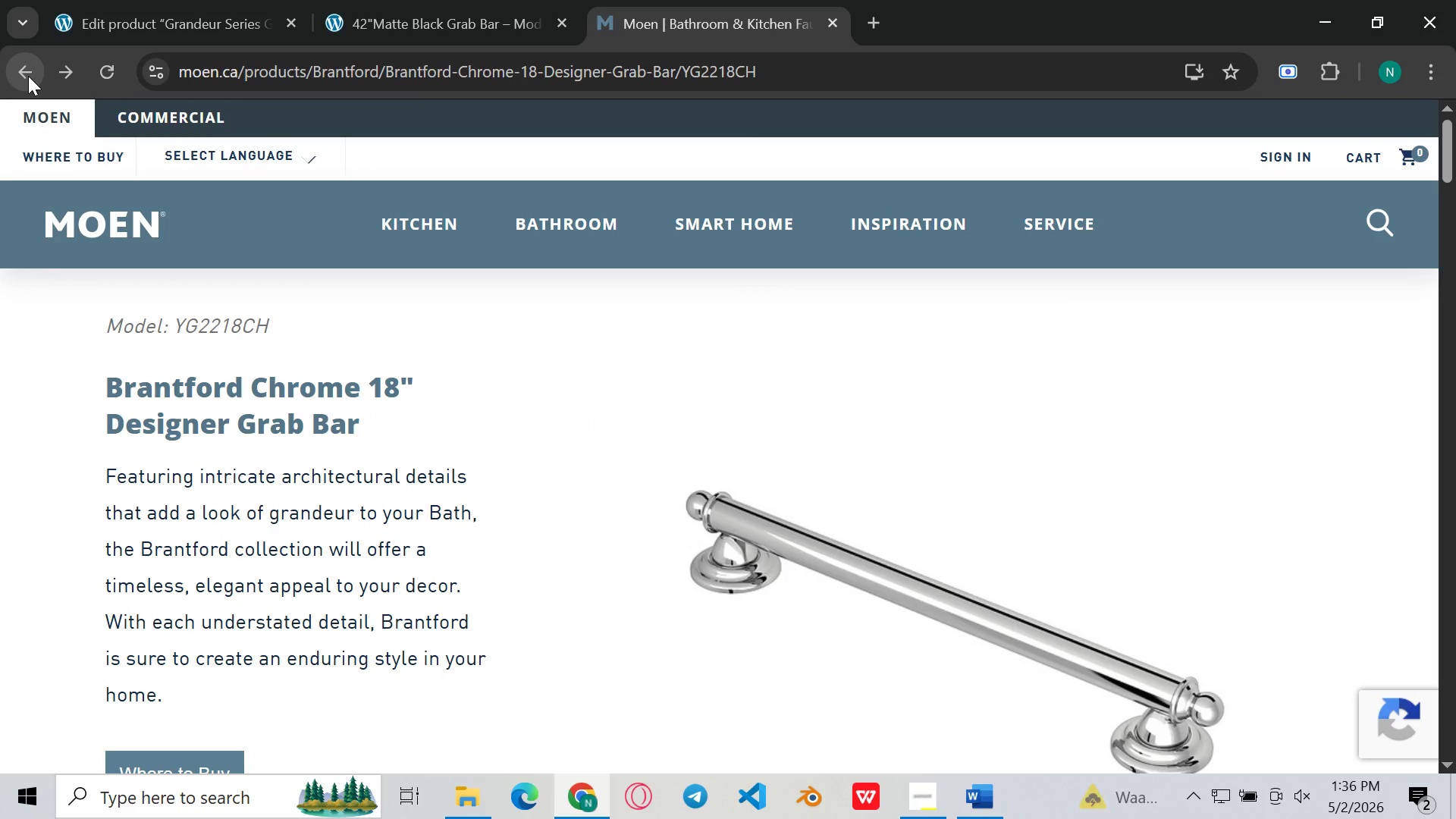 
left_click([28, 76])
 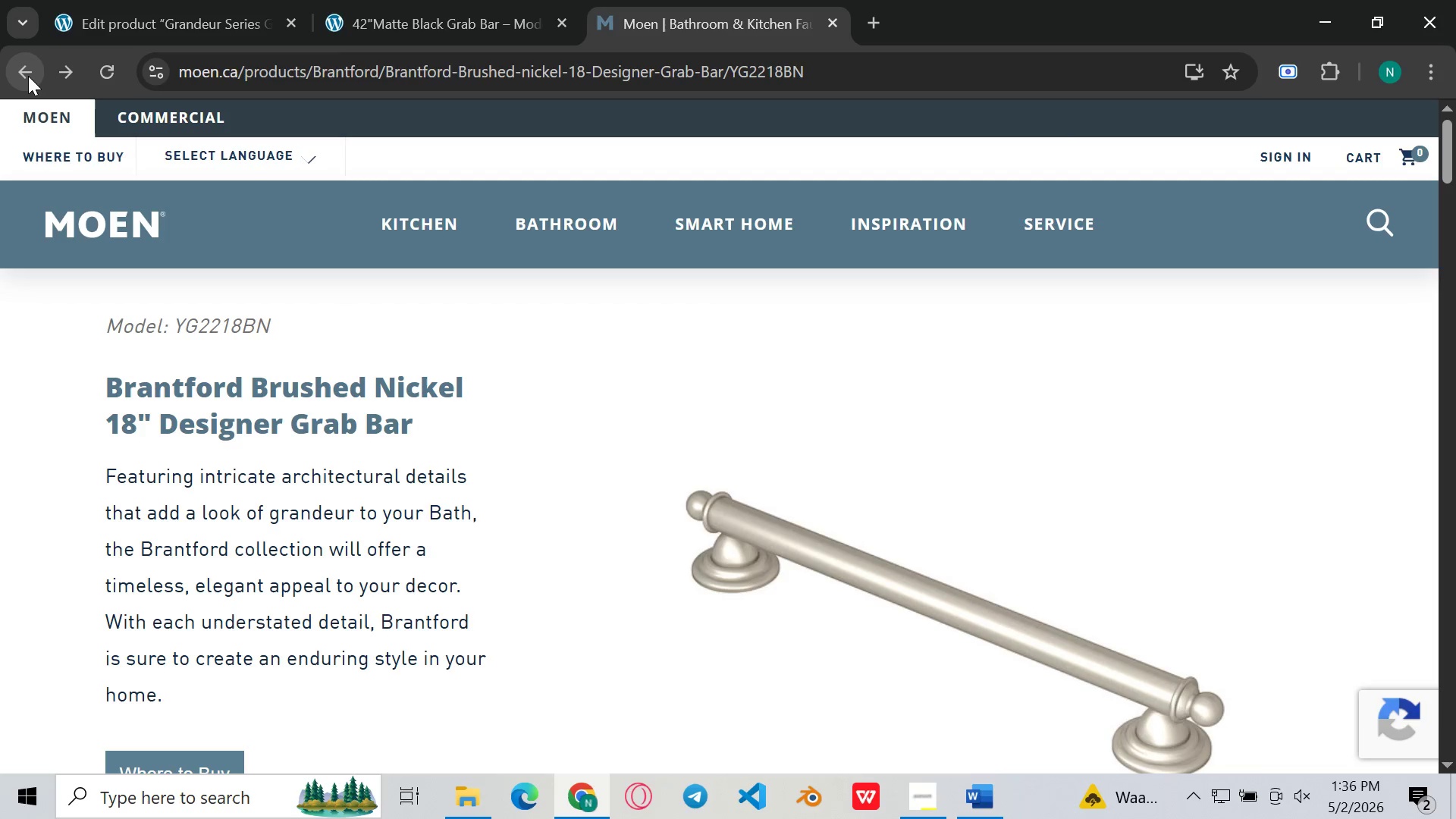 
left_click([28, 76])
 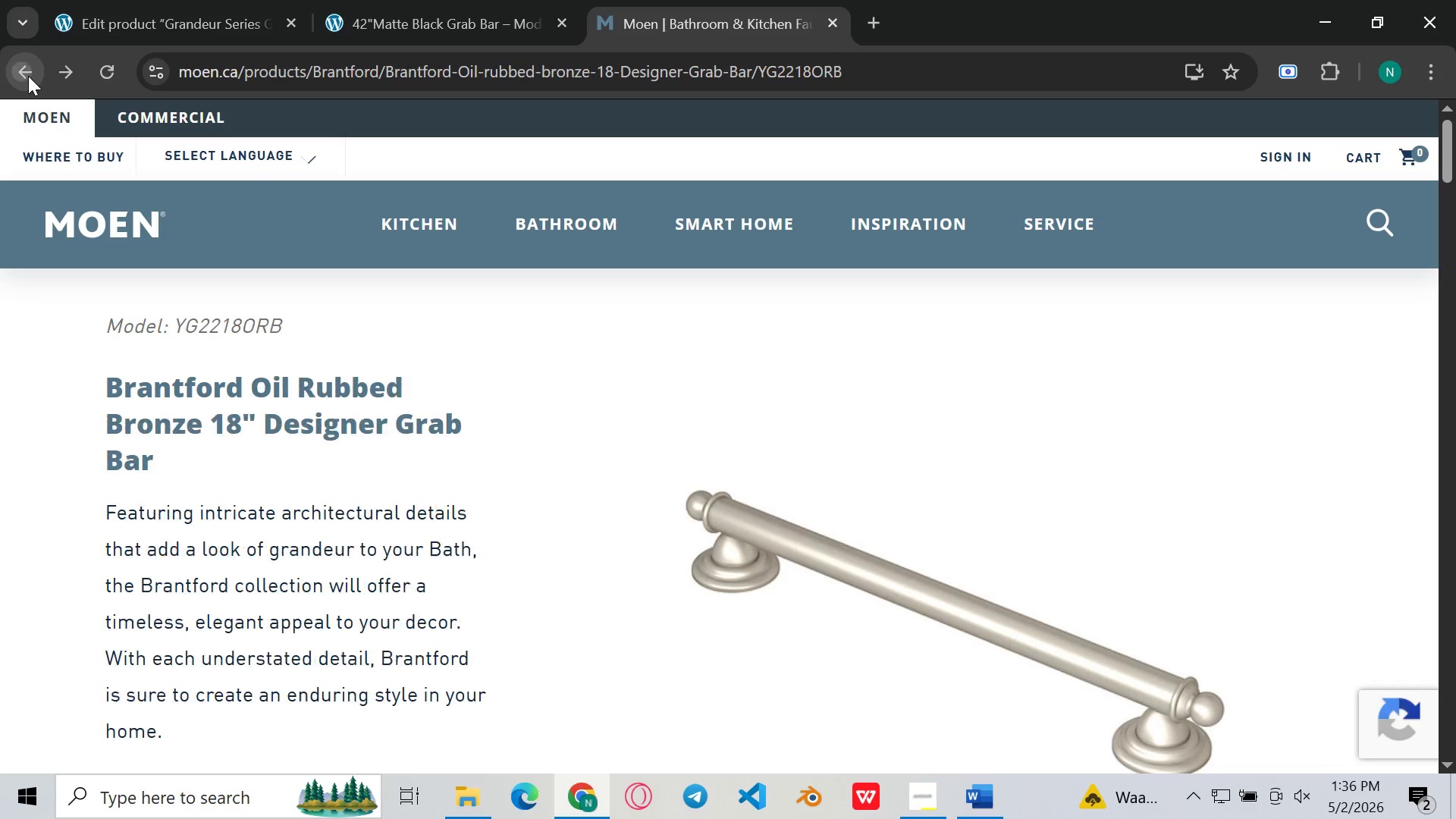 
double_click([28, 76])
 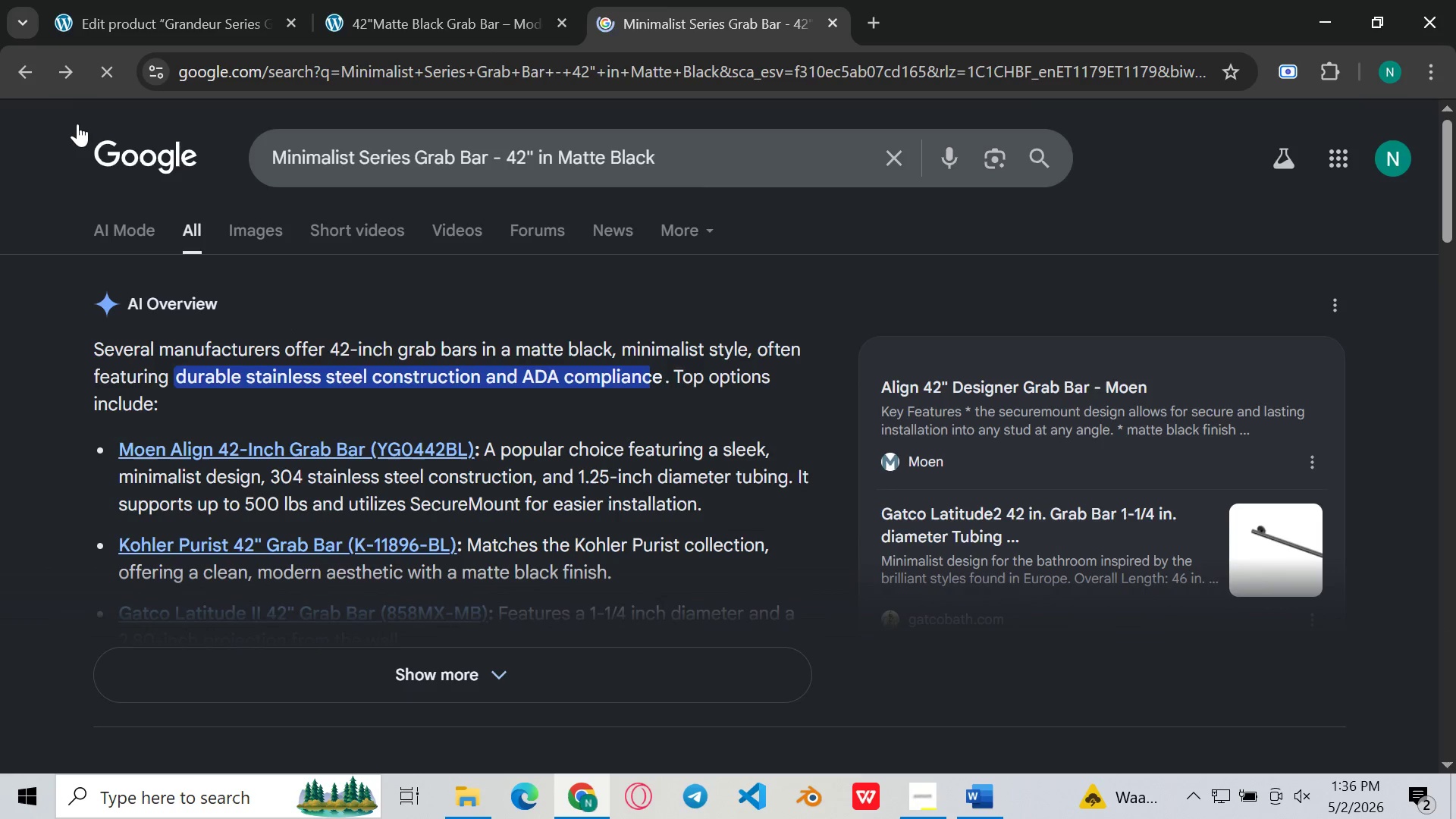 
left_click([77, 76])
 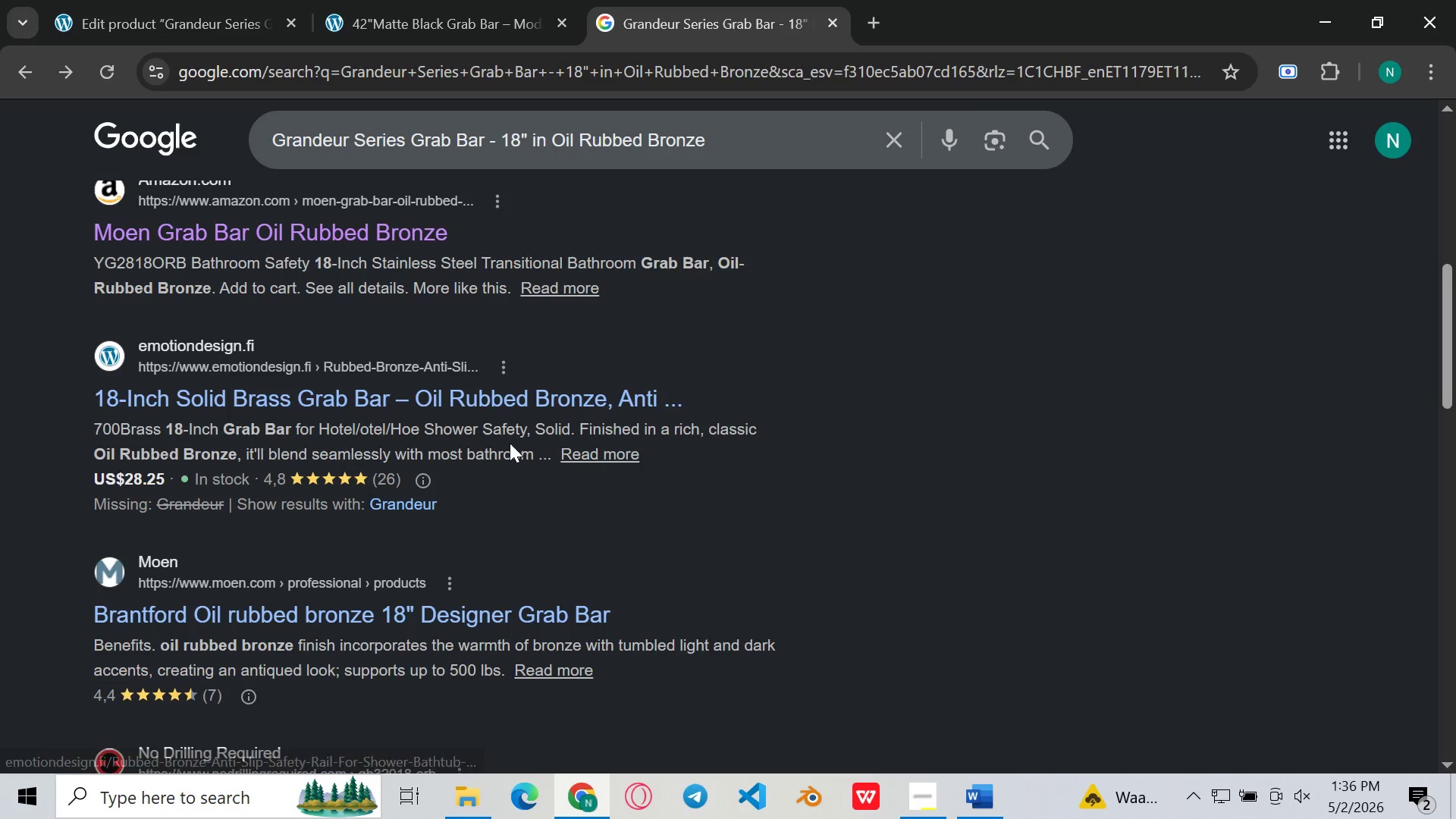 
wait(13.28)
 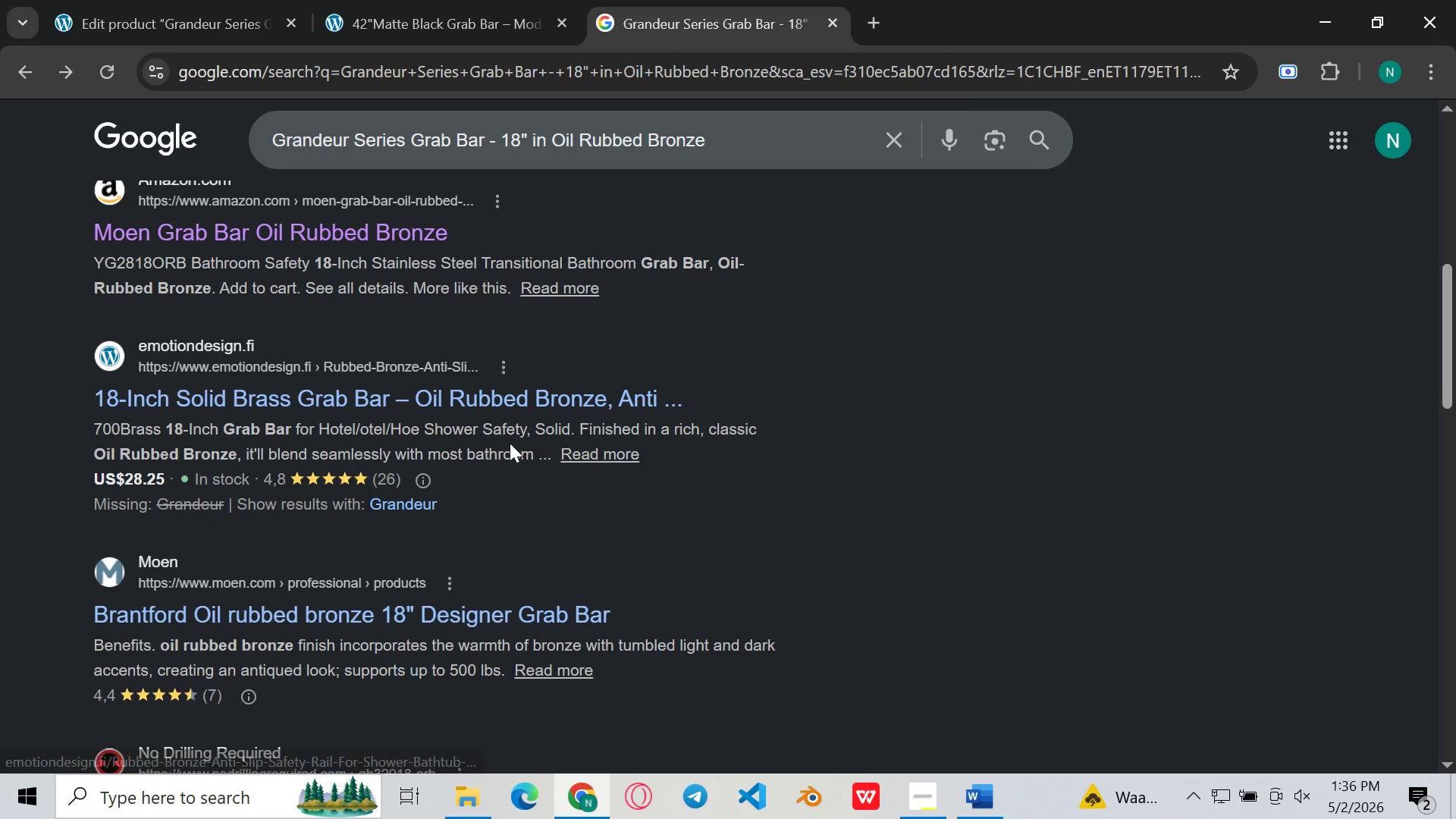 
left_click([367, 472])
 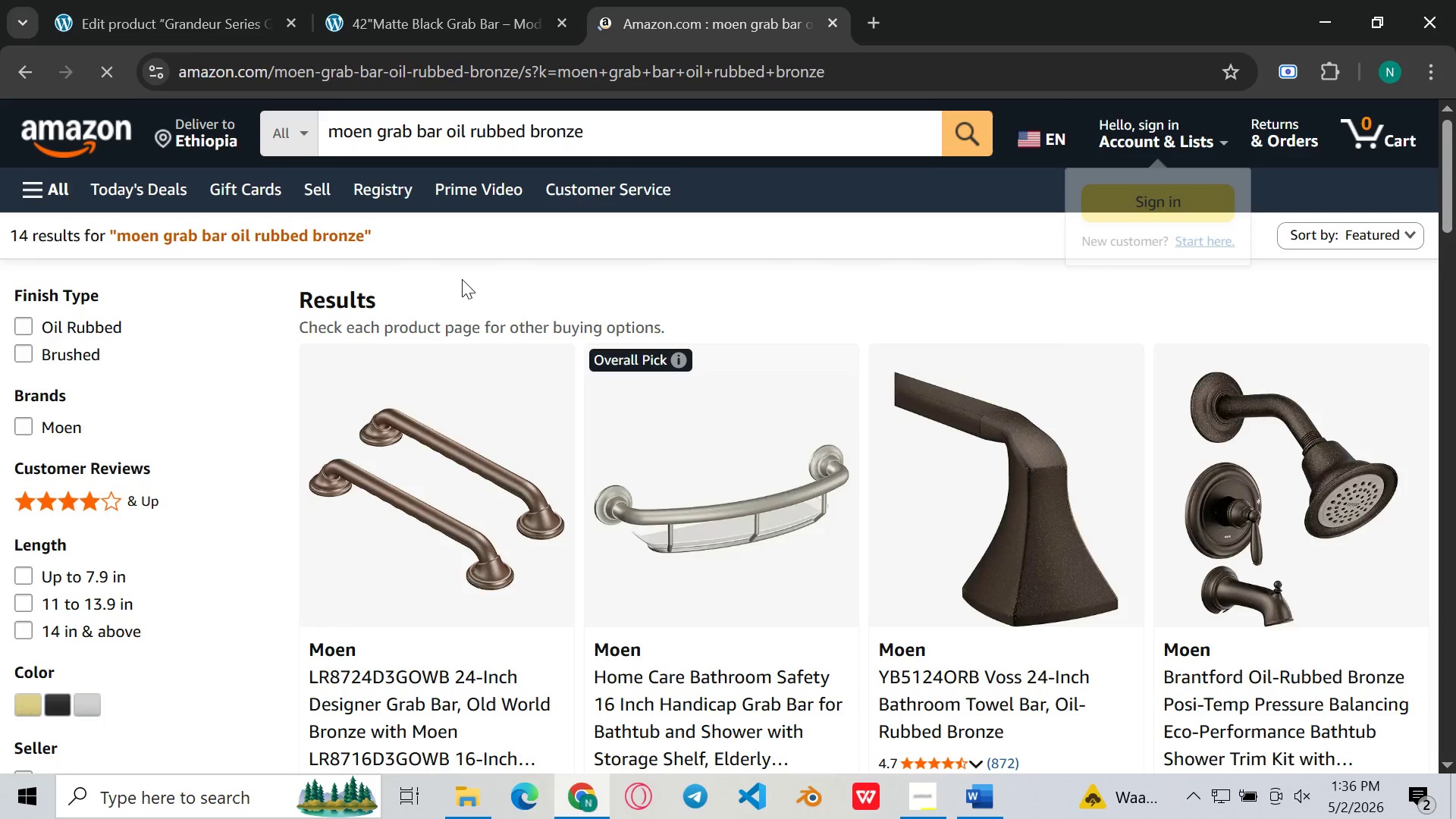 
wait(5.34)
 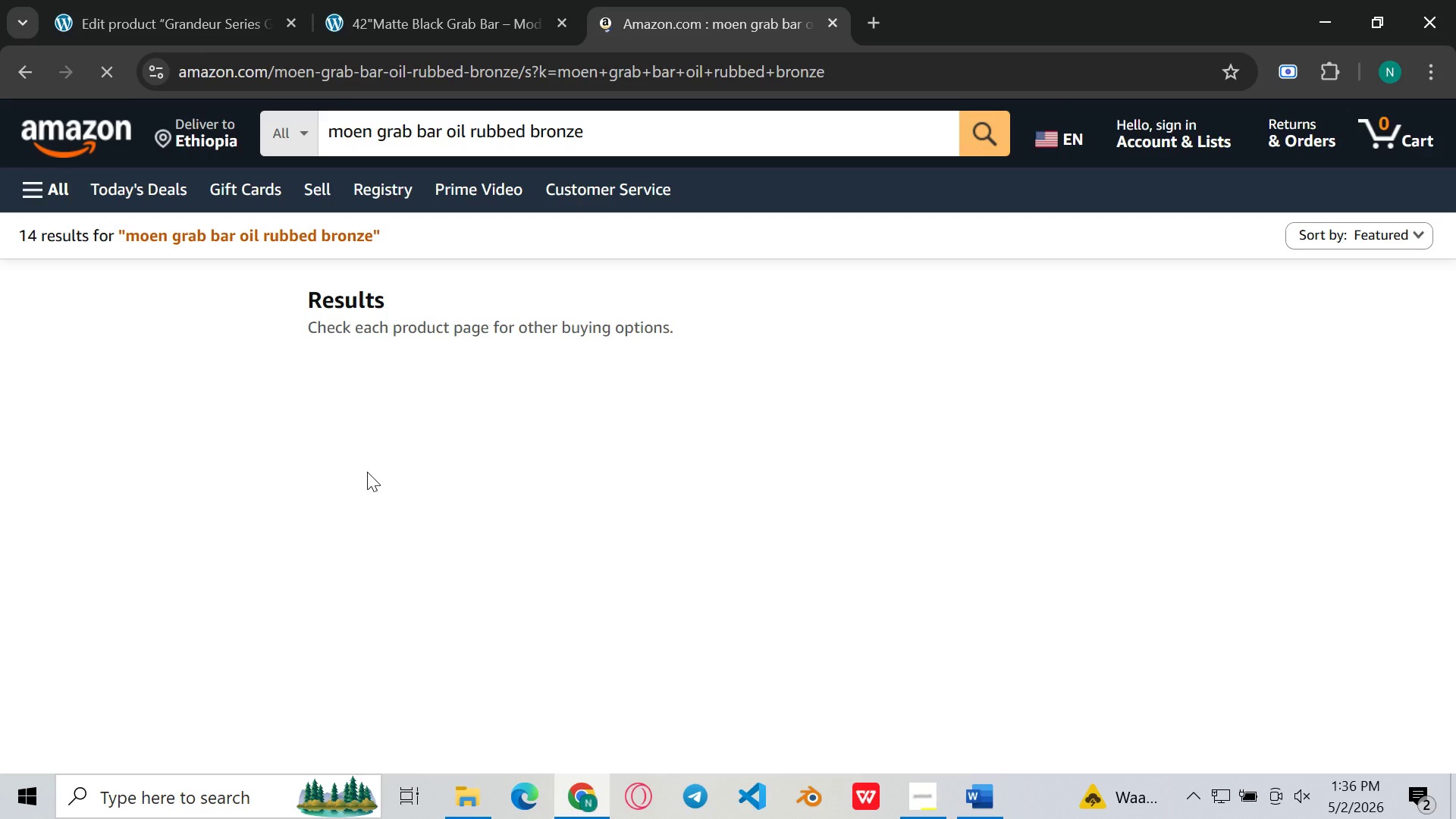 
left_click([18, 335])
 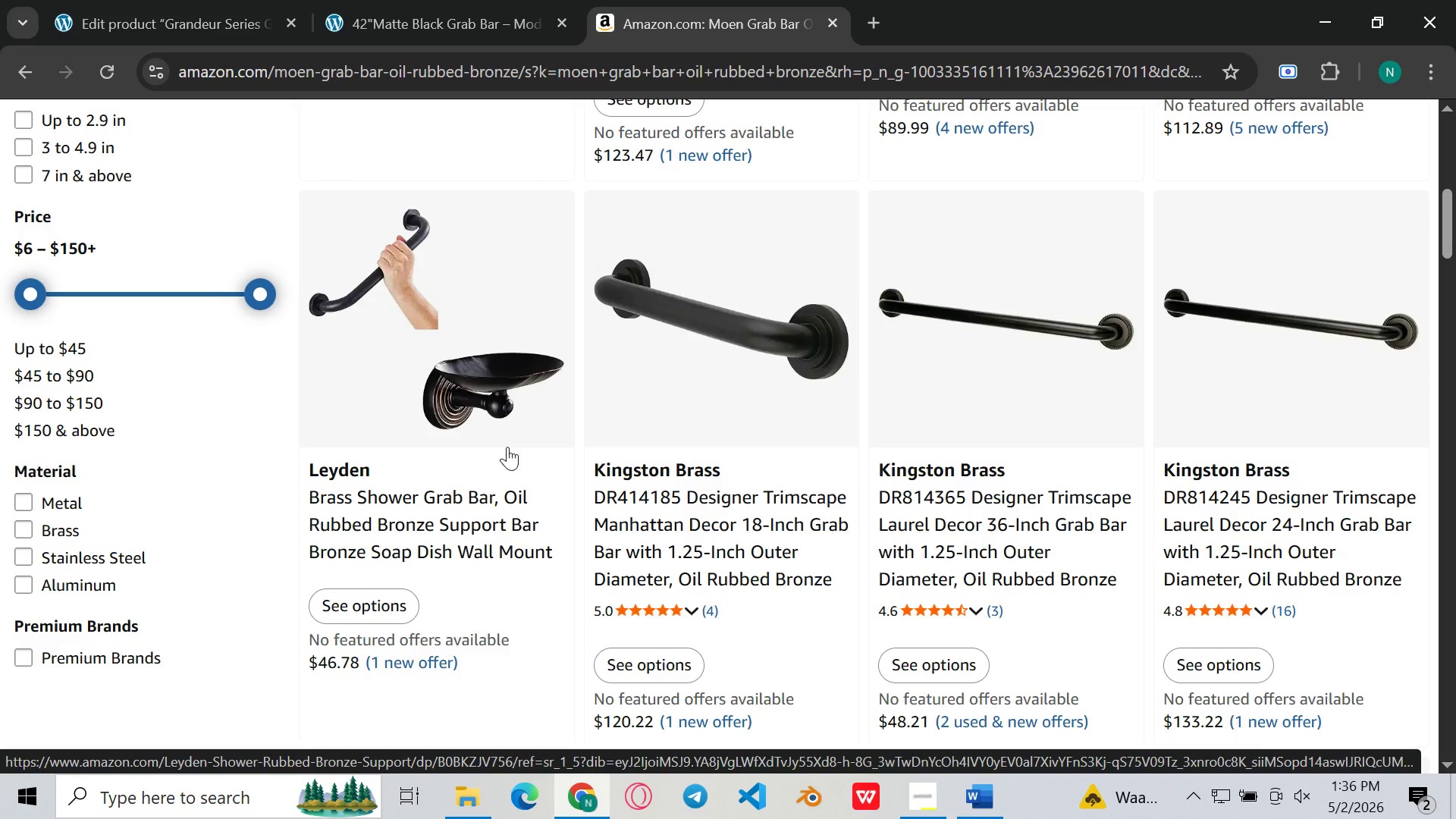 
wait(21.44)
 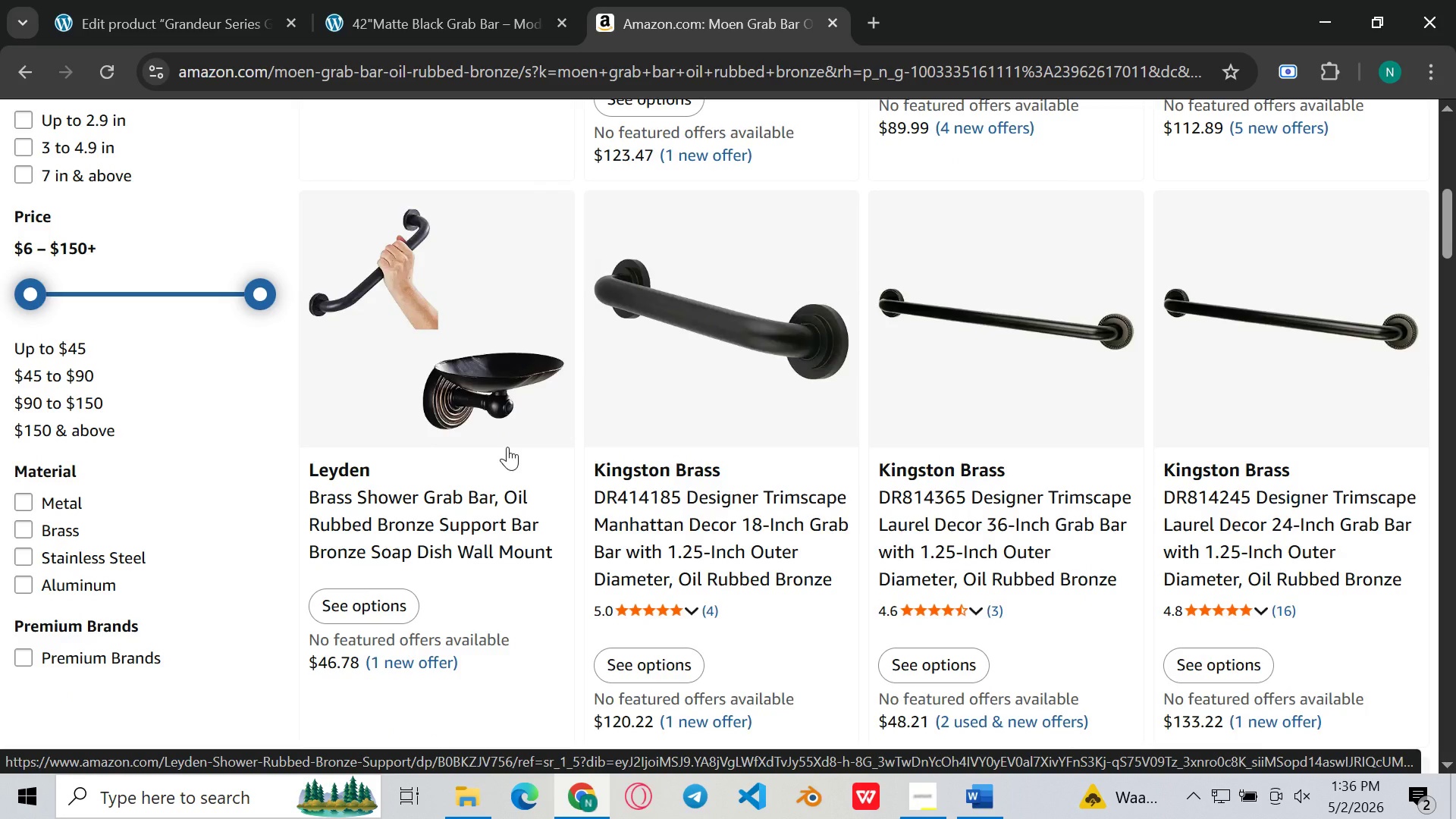 
left_click([734, 362])
 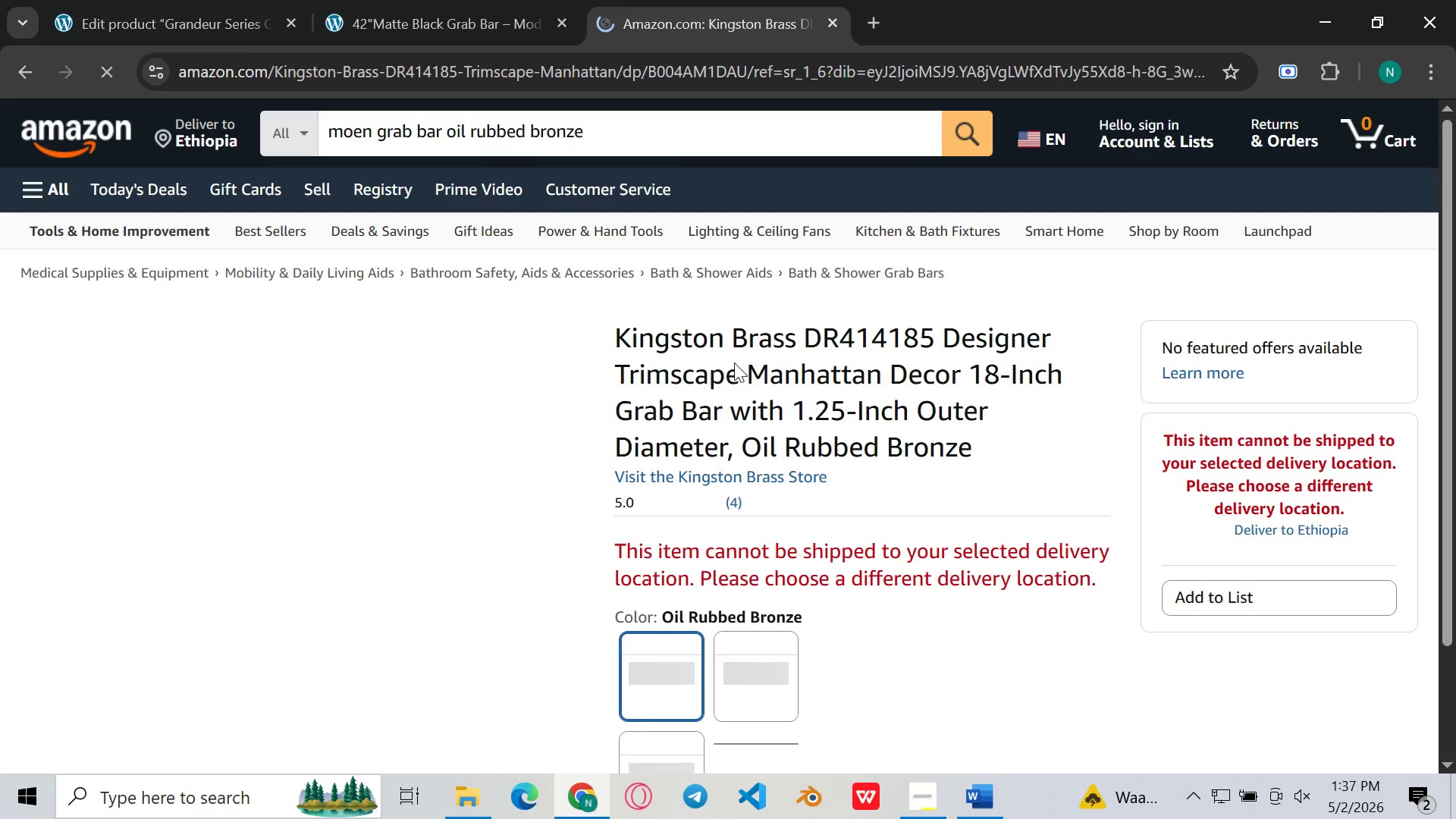 
mouse_move([768, 384])
 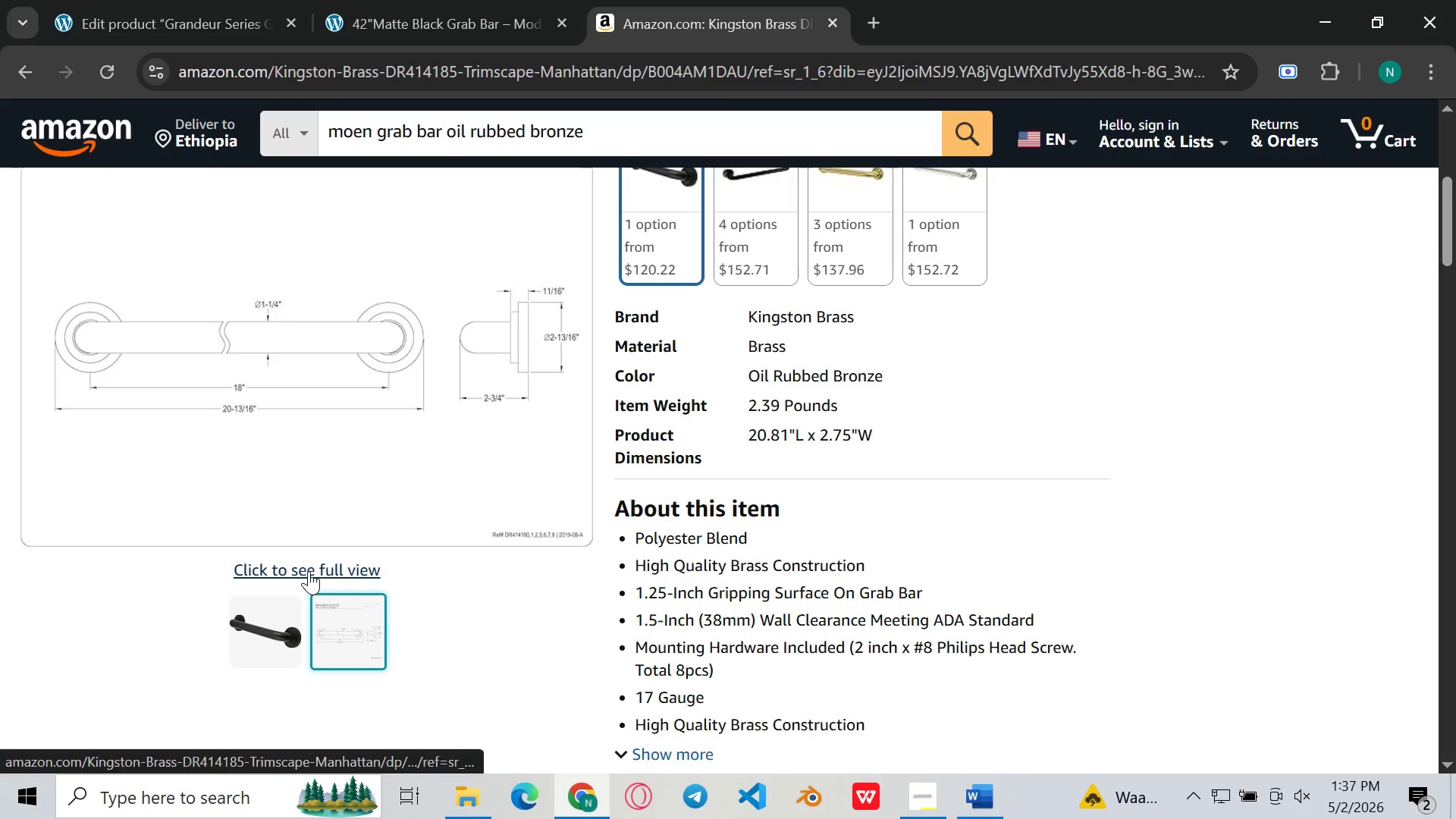 
left_click([314, 567])
 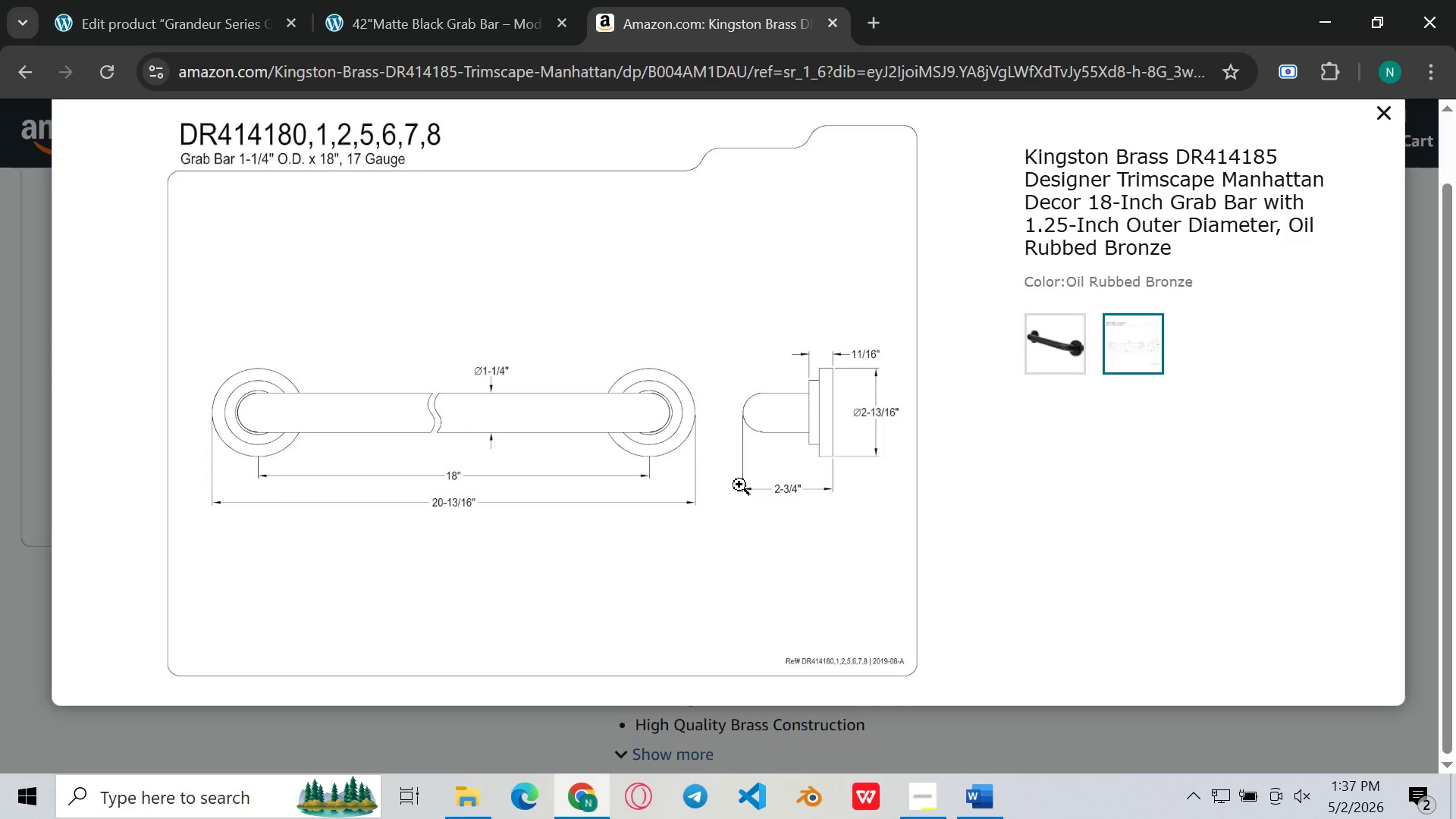 
left_click([1060, 357])
 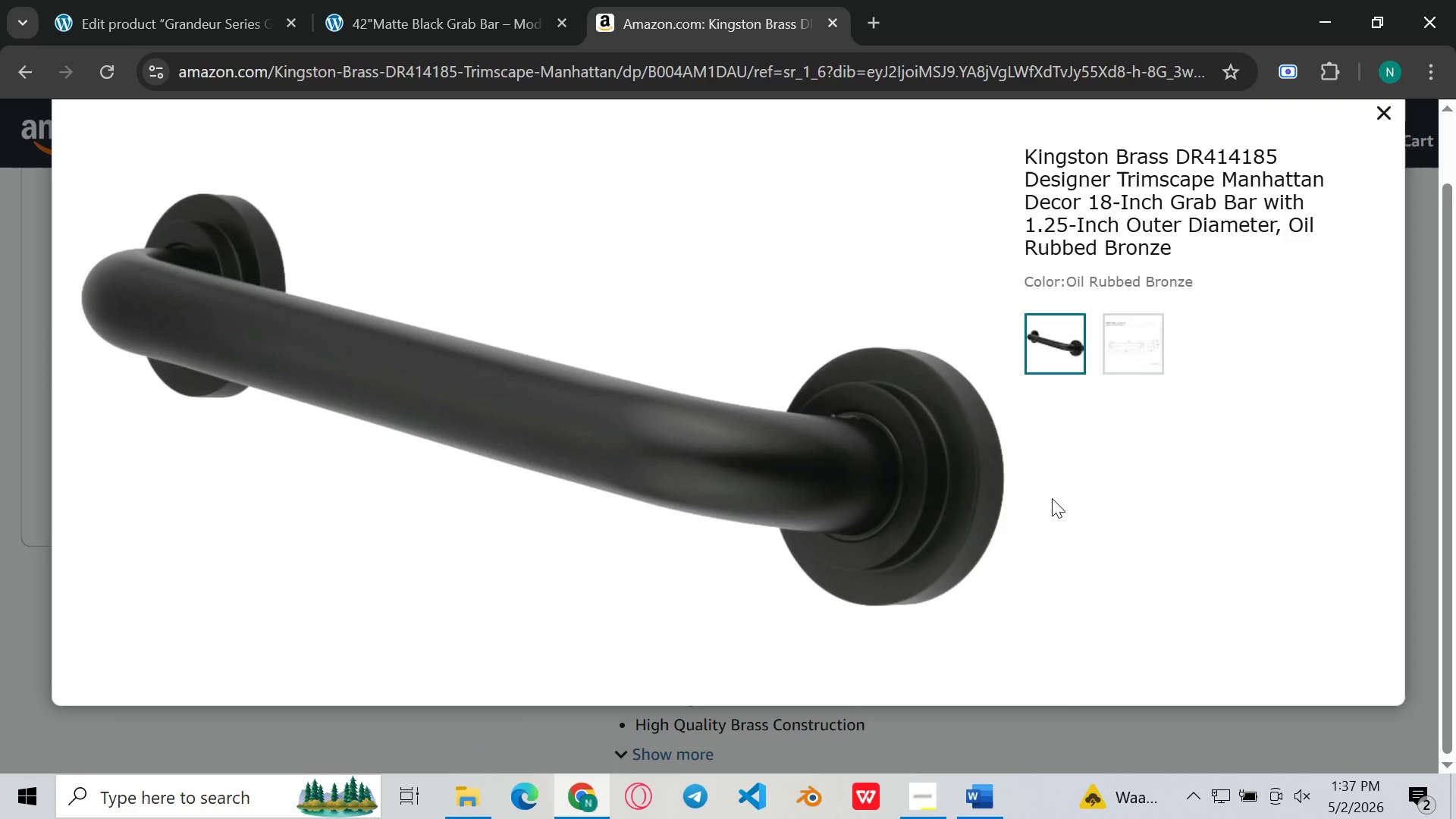 
wait(5.33)
 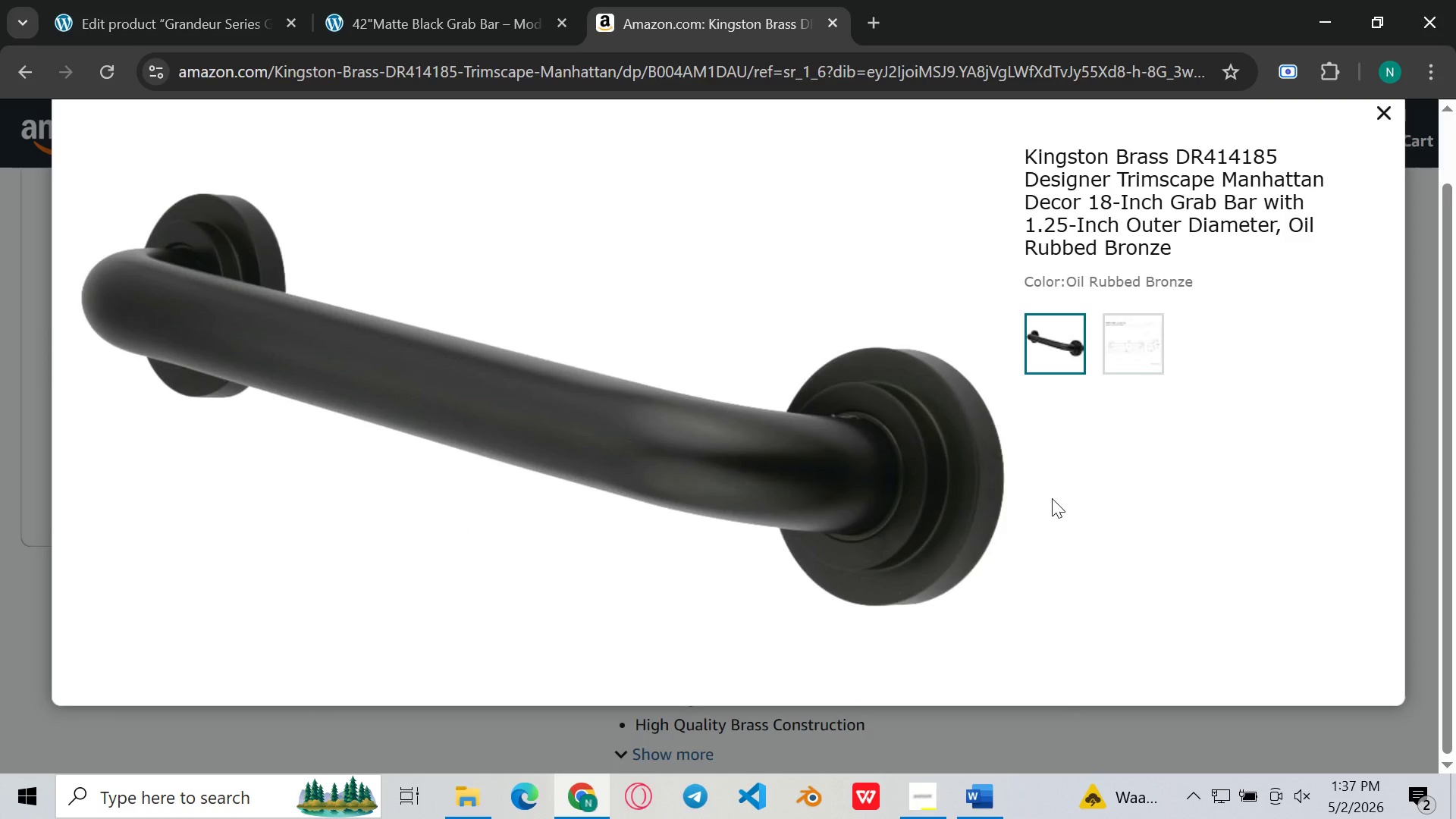 
key(Meta+Shift+S)
 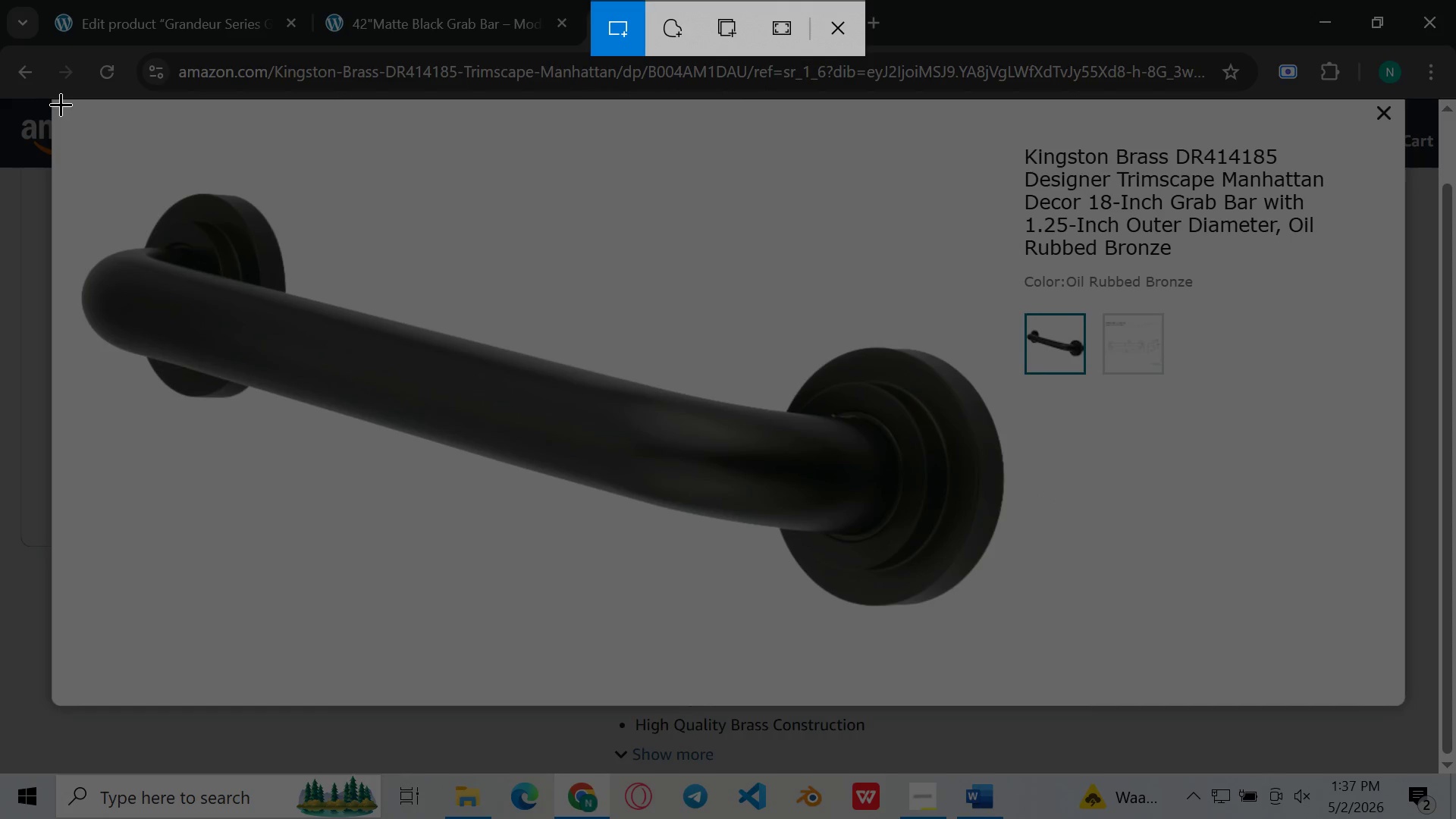 
left_click_drag(start_coordinate=[62, 105], to_coordinate=[1016, 686])
 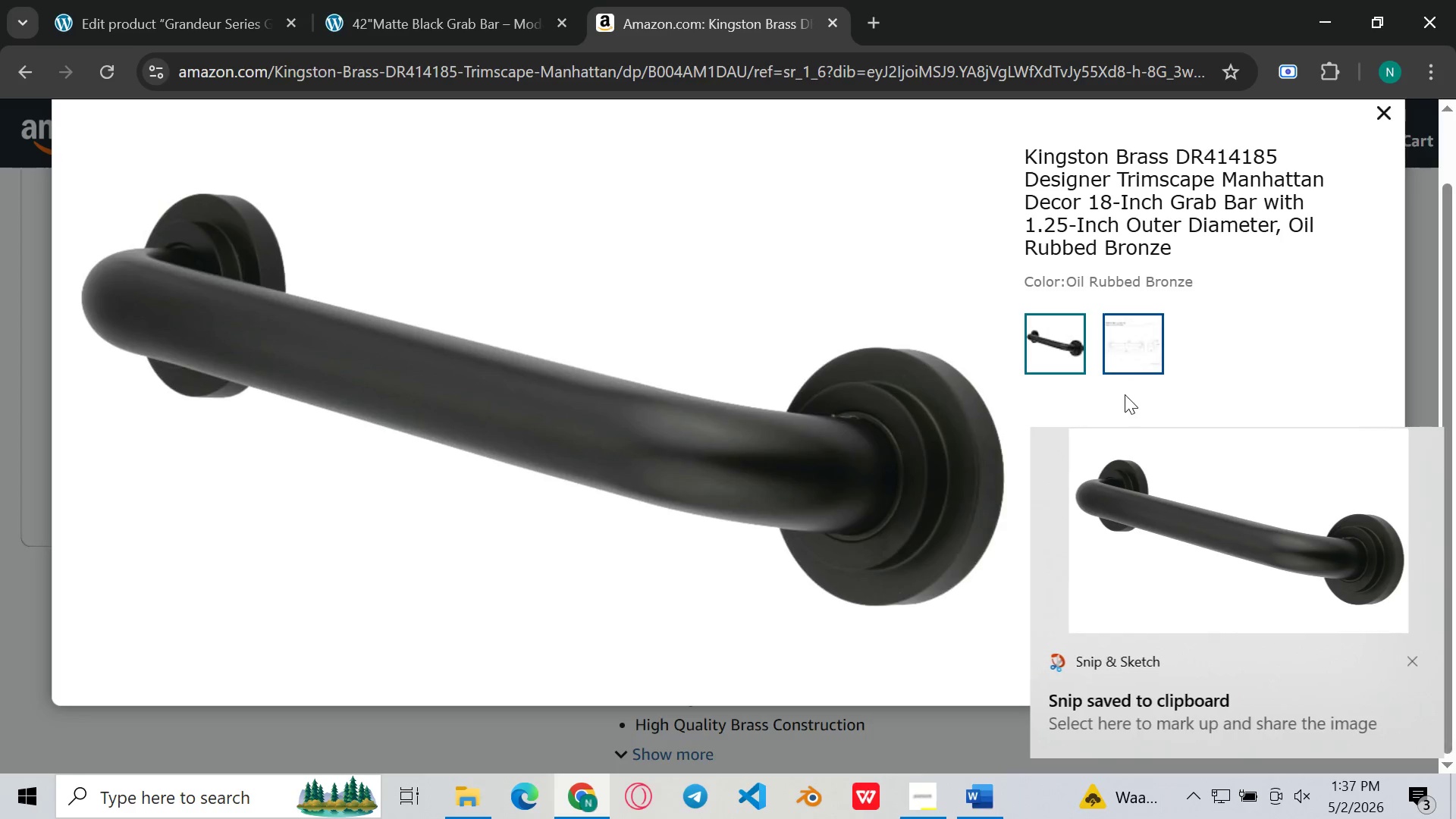 
double_click([1157, 497])
 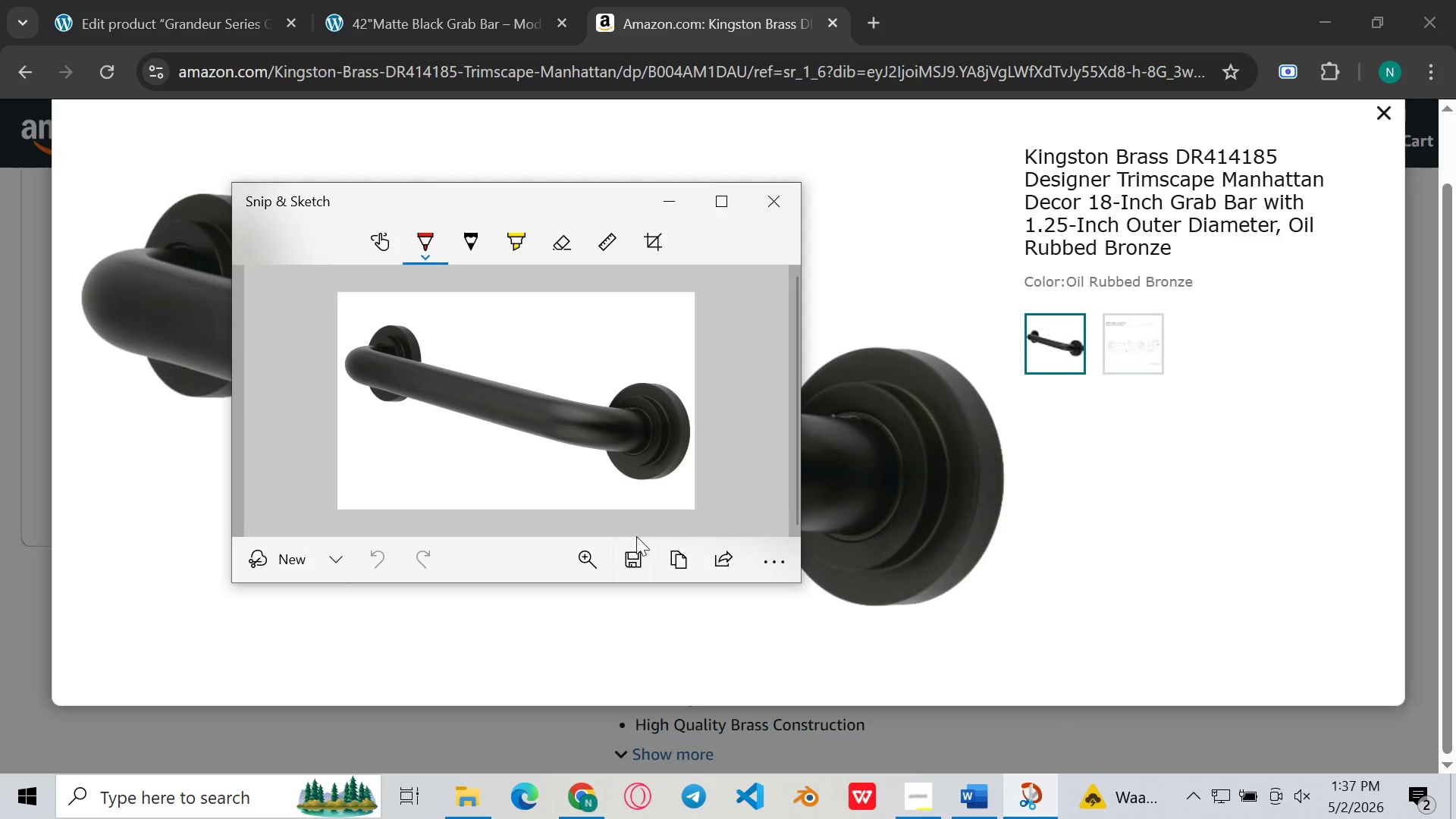 
left_click([635, 554])
 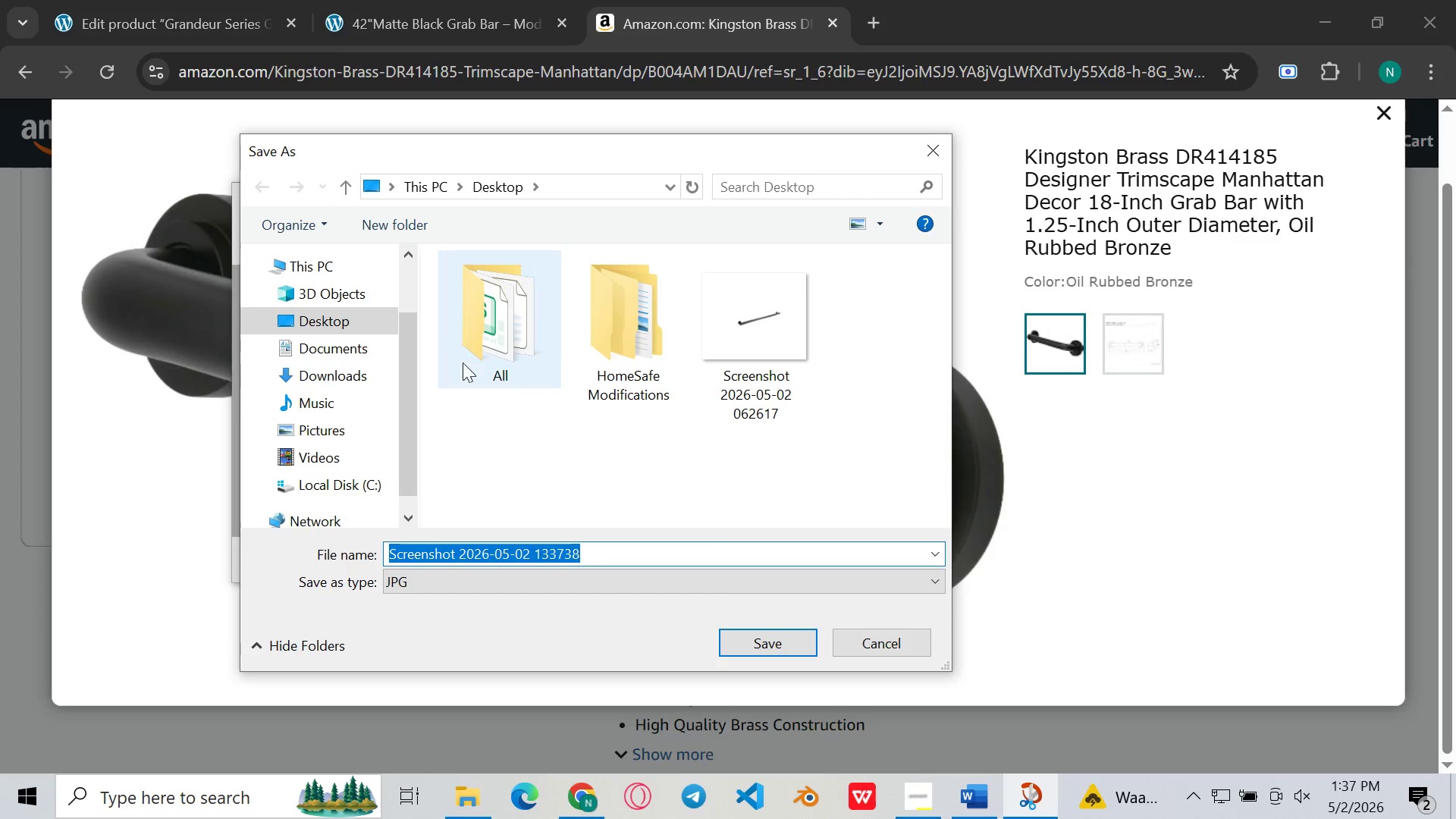 
left_click([158, 0])
 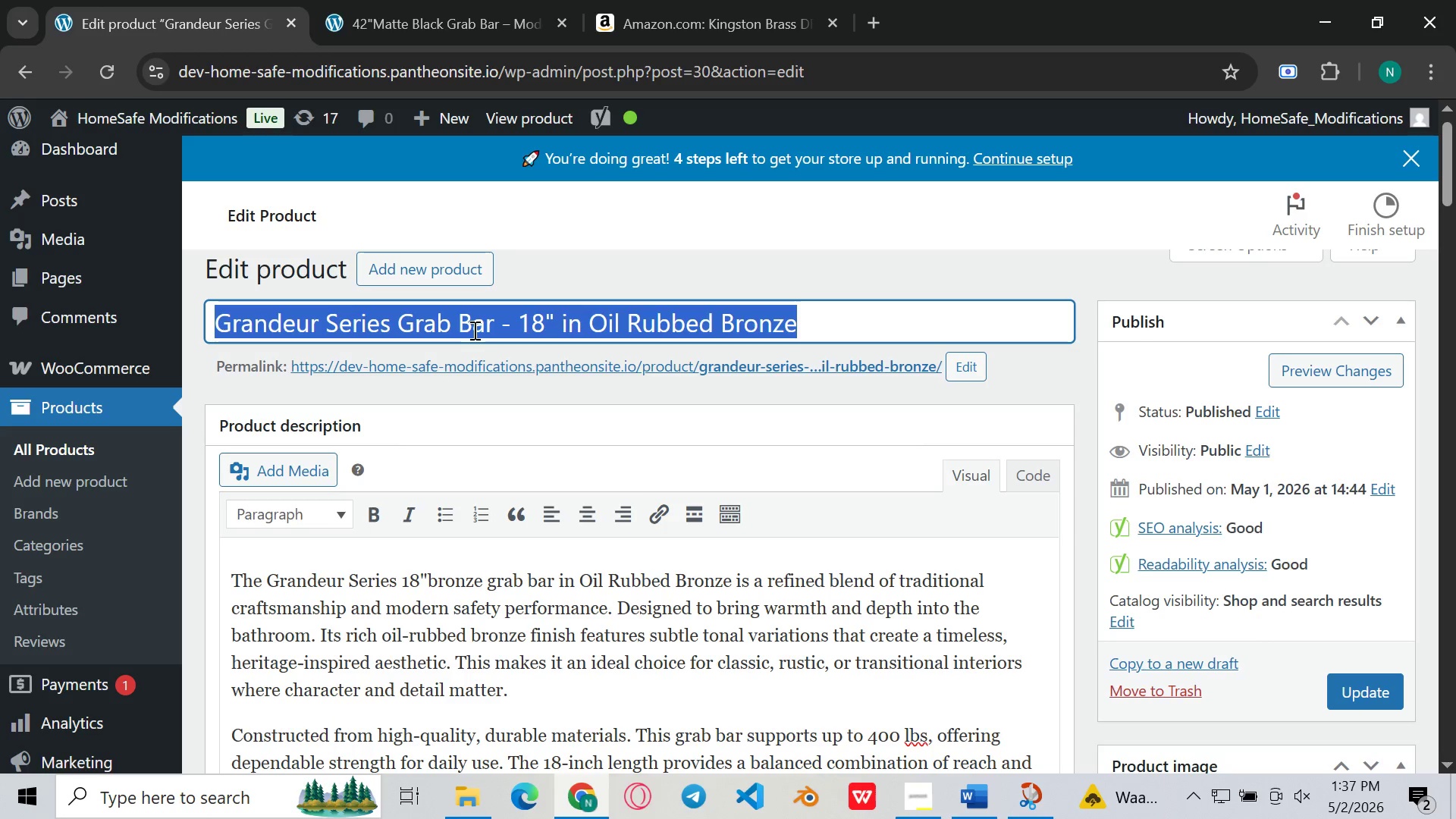 
right_click([473, 330])
 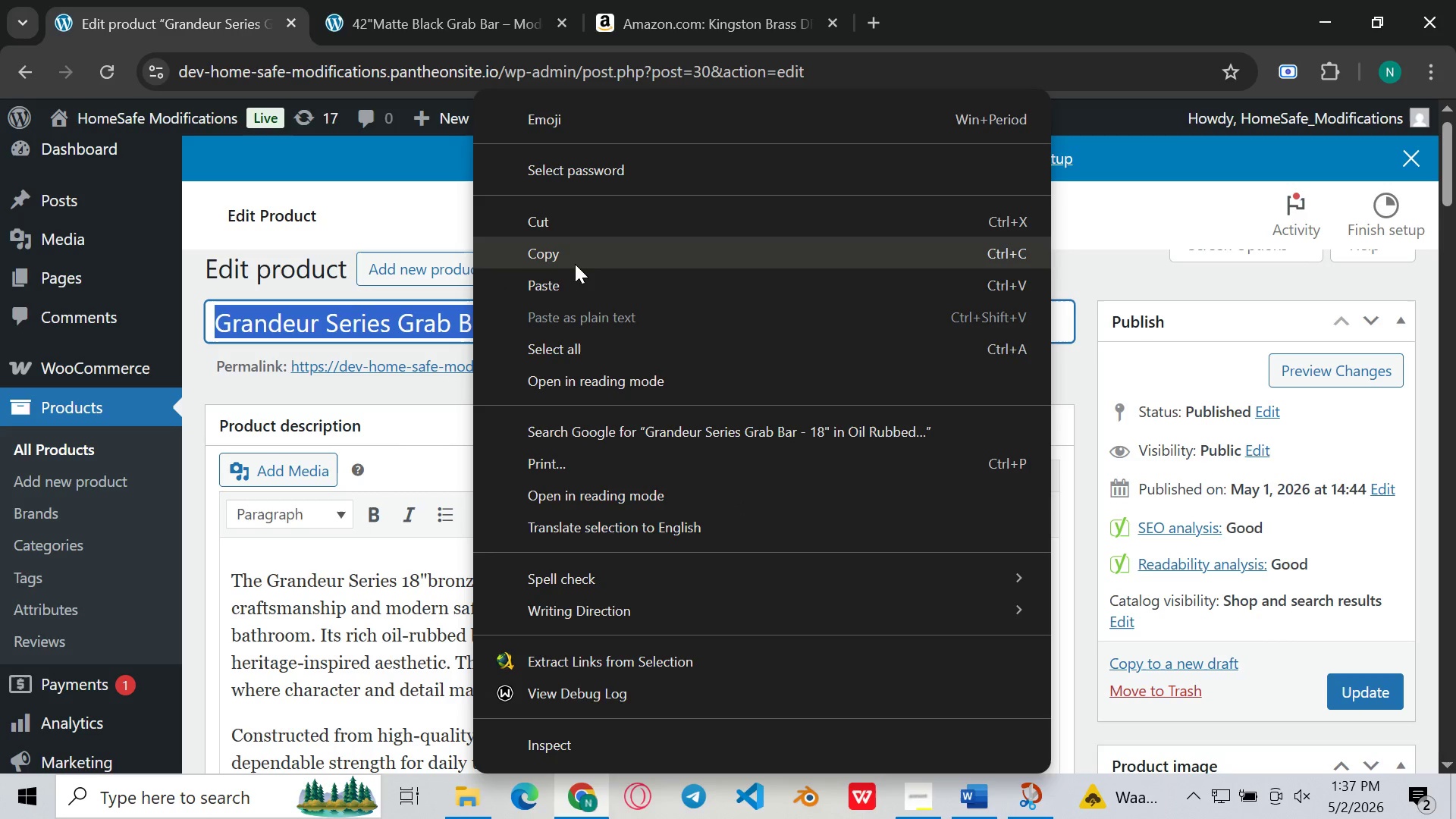 
left_click([566, 264])
 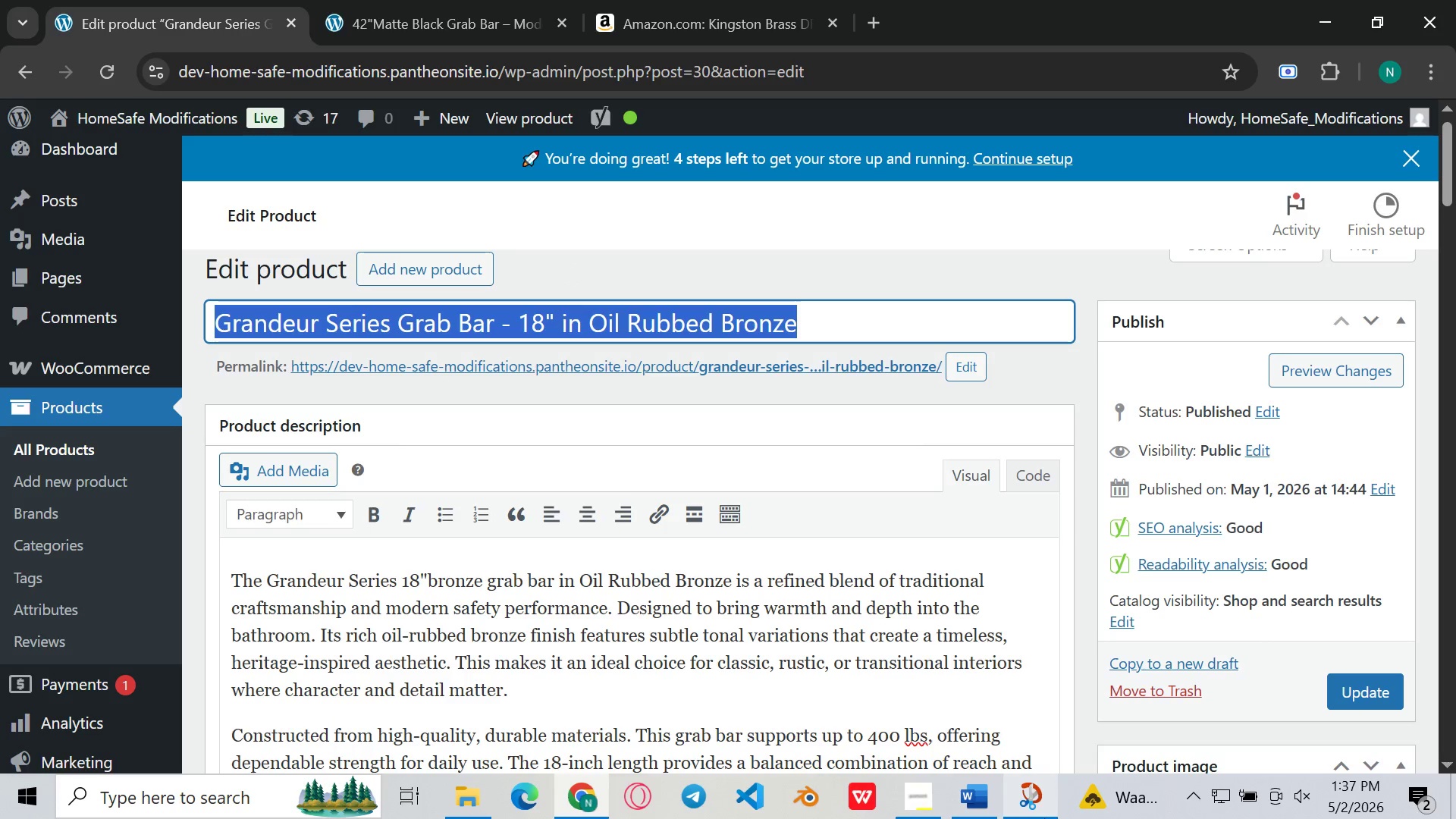 
left_click([1044, 818])
 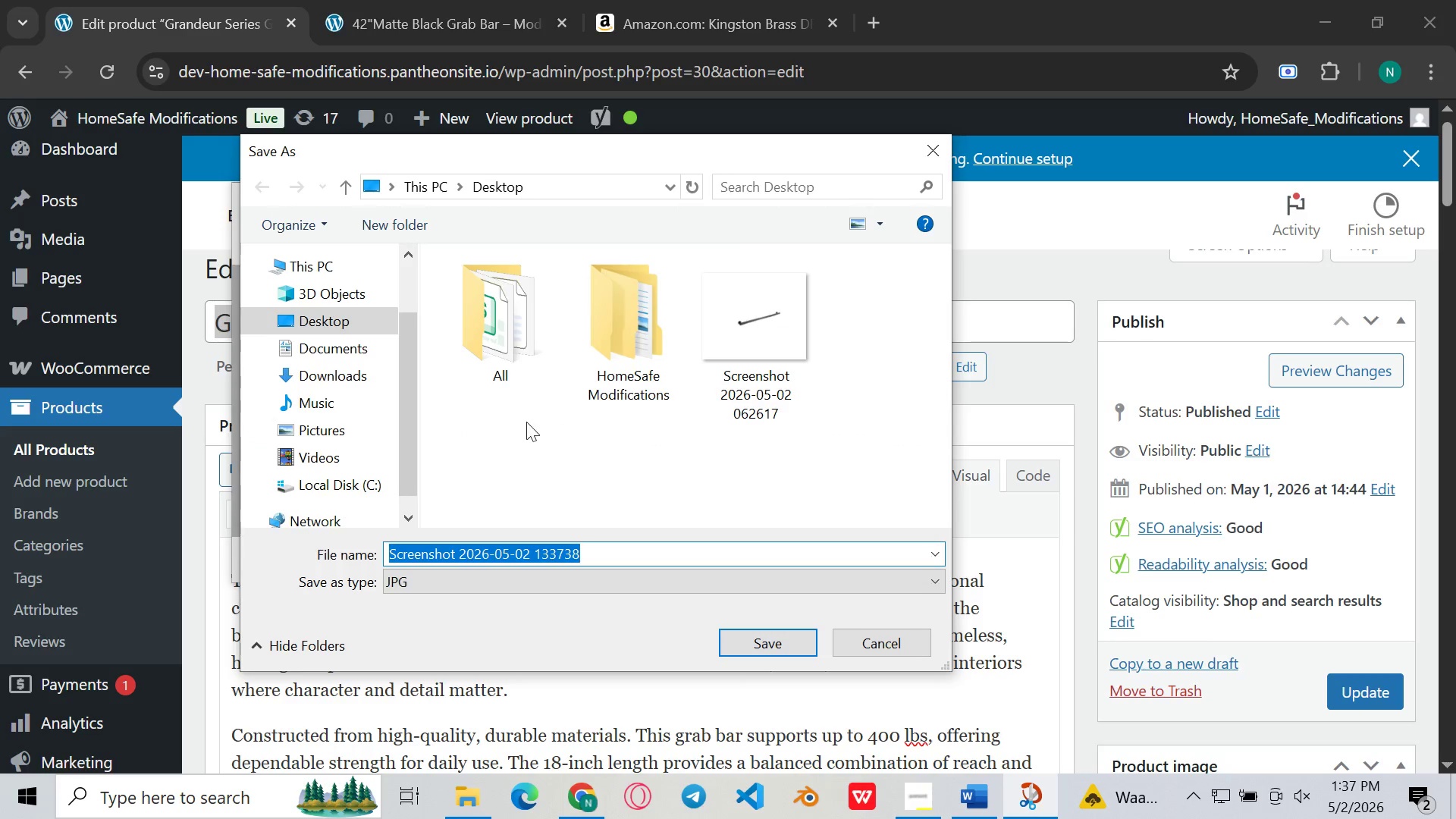 
double_click([620, 353])
 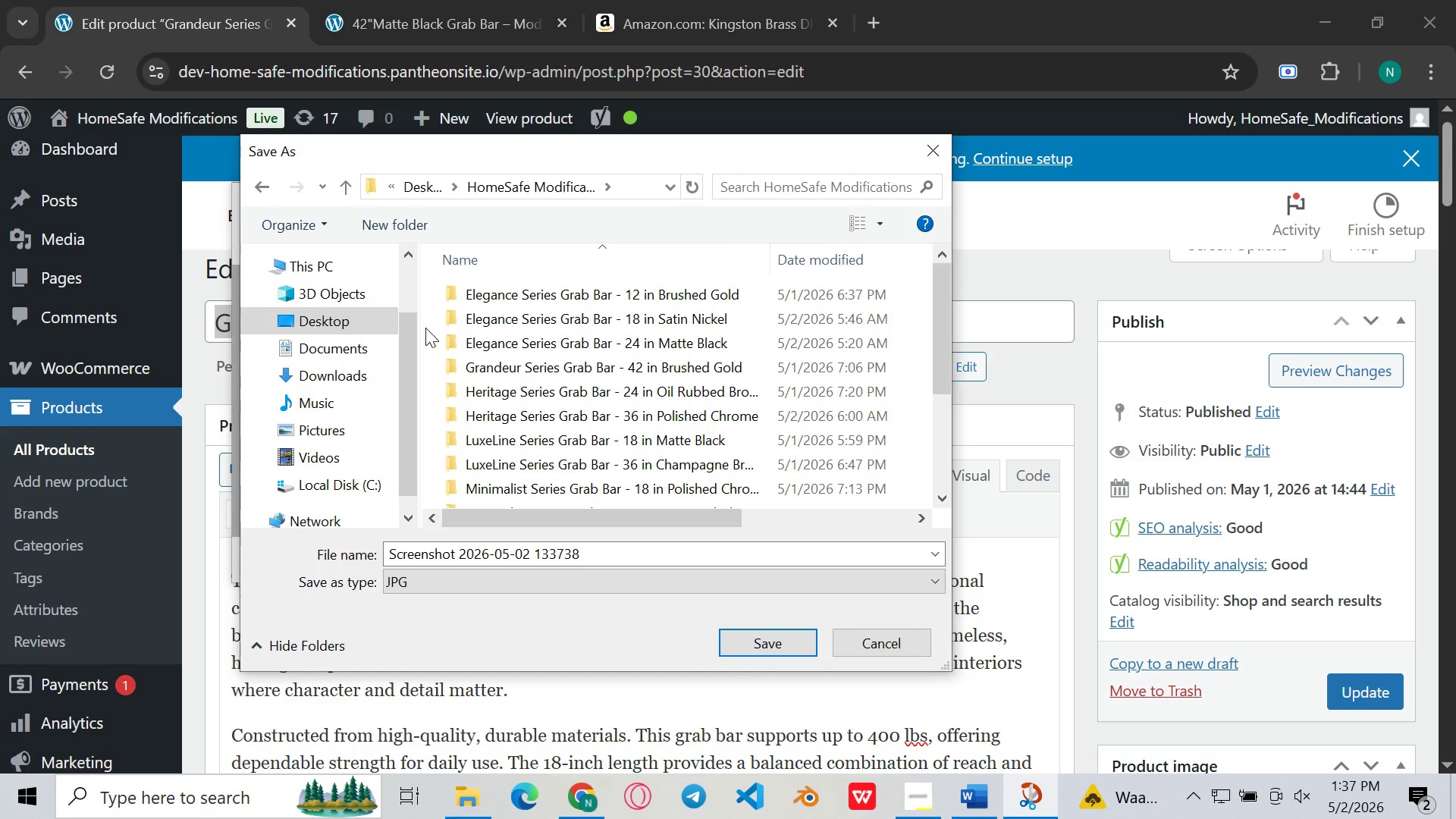 
right_click([425, 328])
 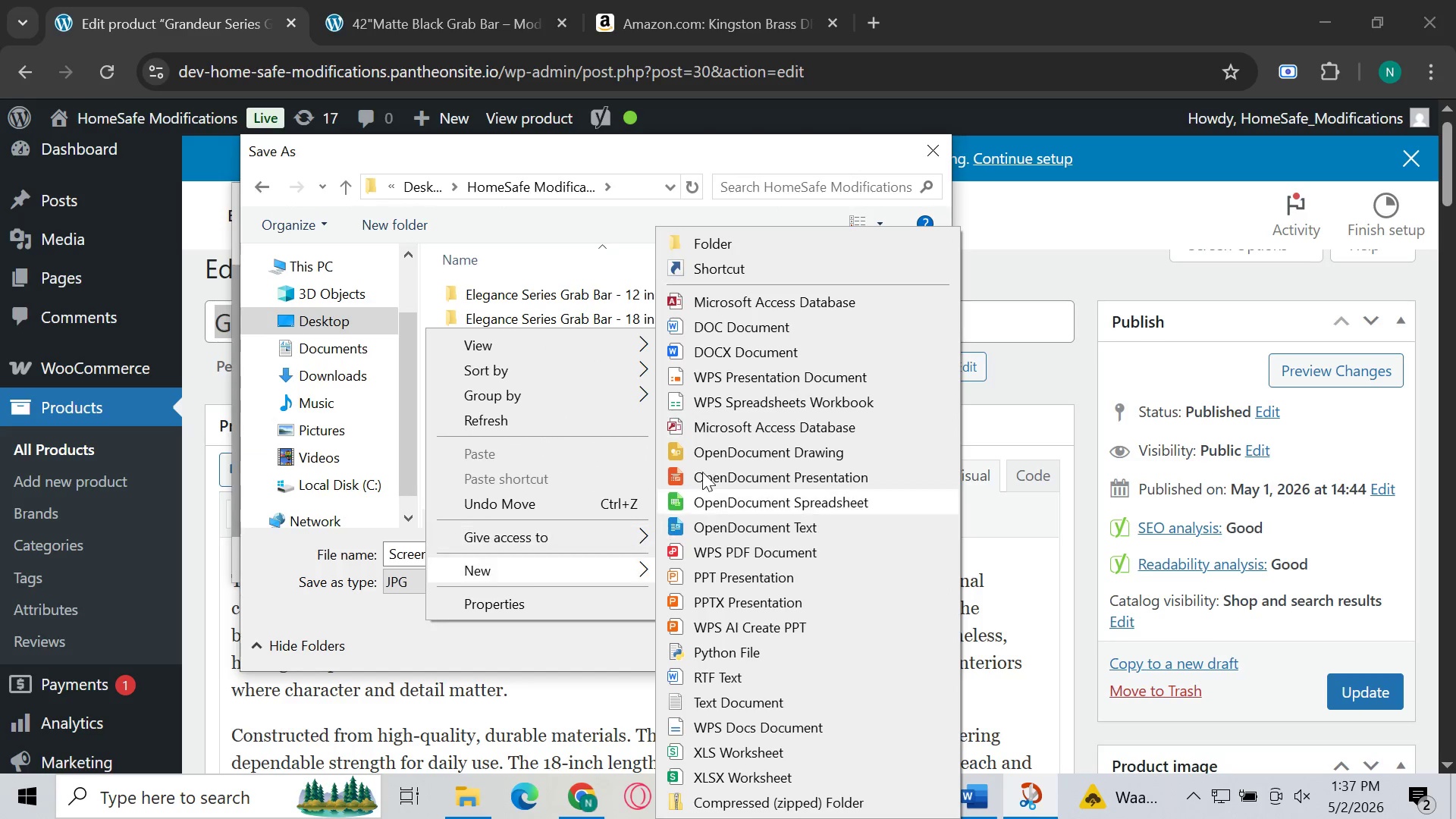 
left_click([704, 239])
 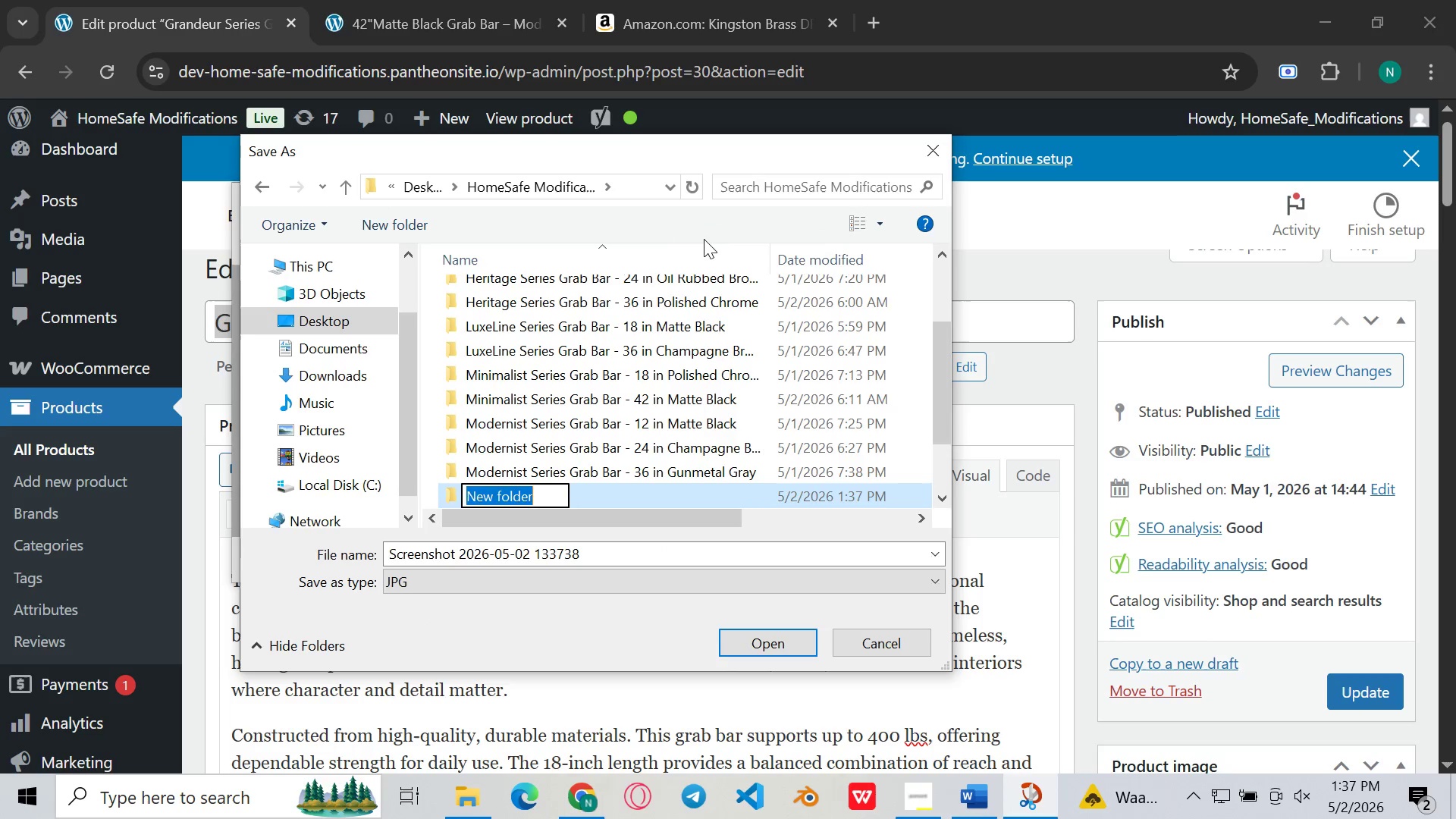 
key(Backspace)
 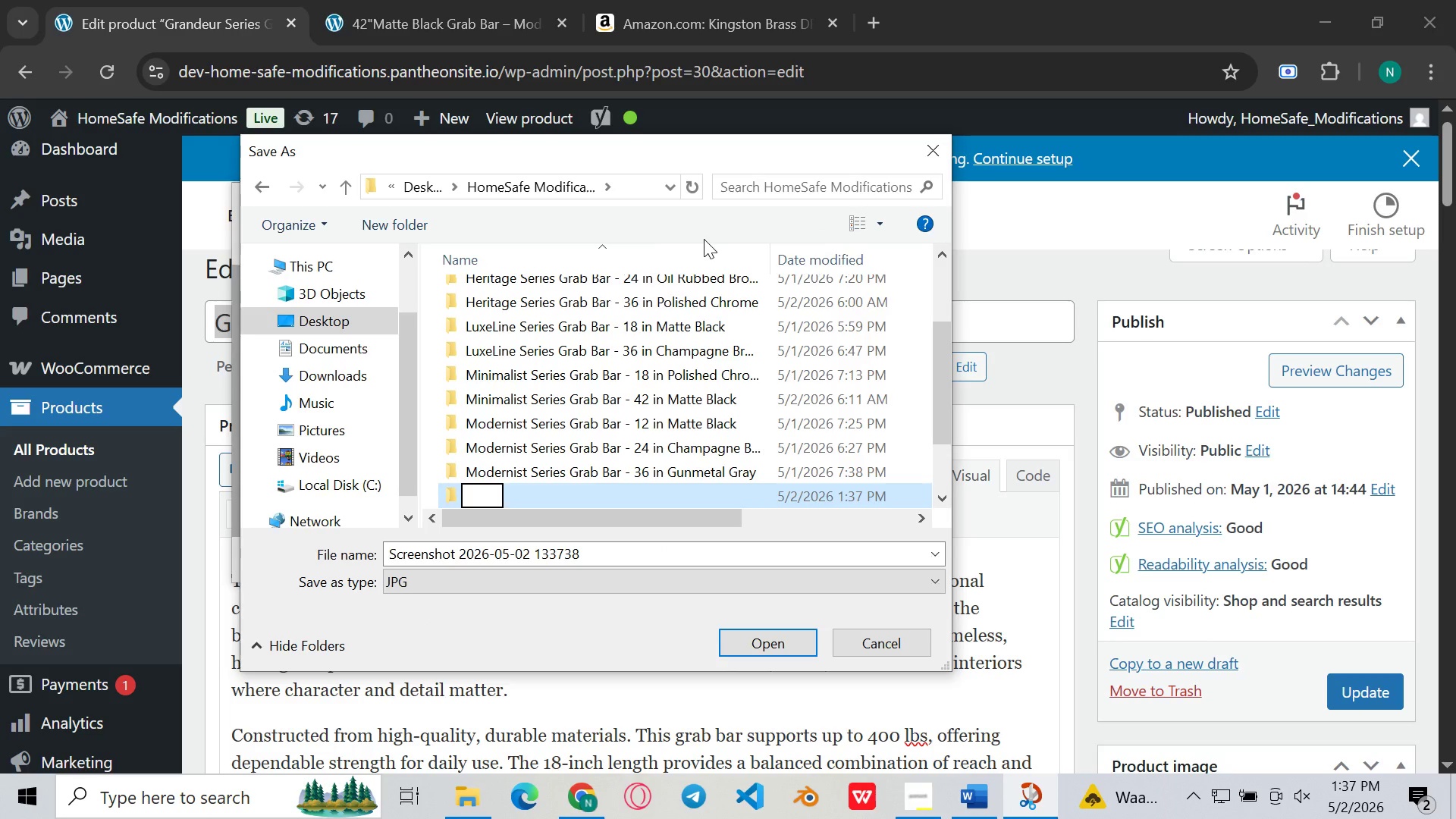 
key(Control+V)
 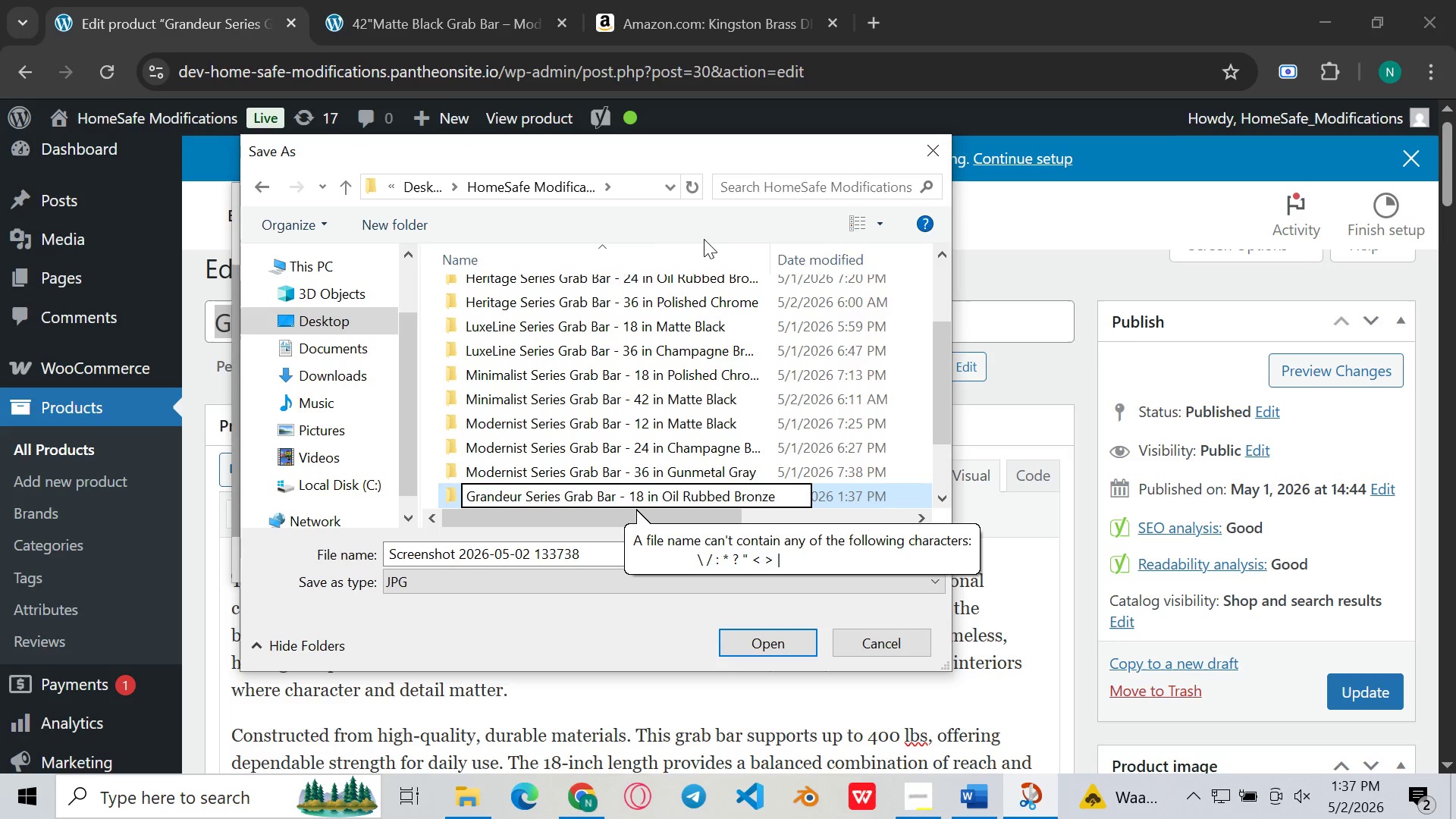 
key(Enter)
 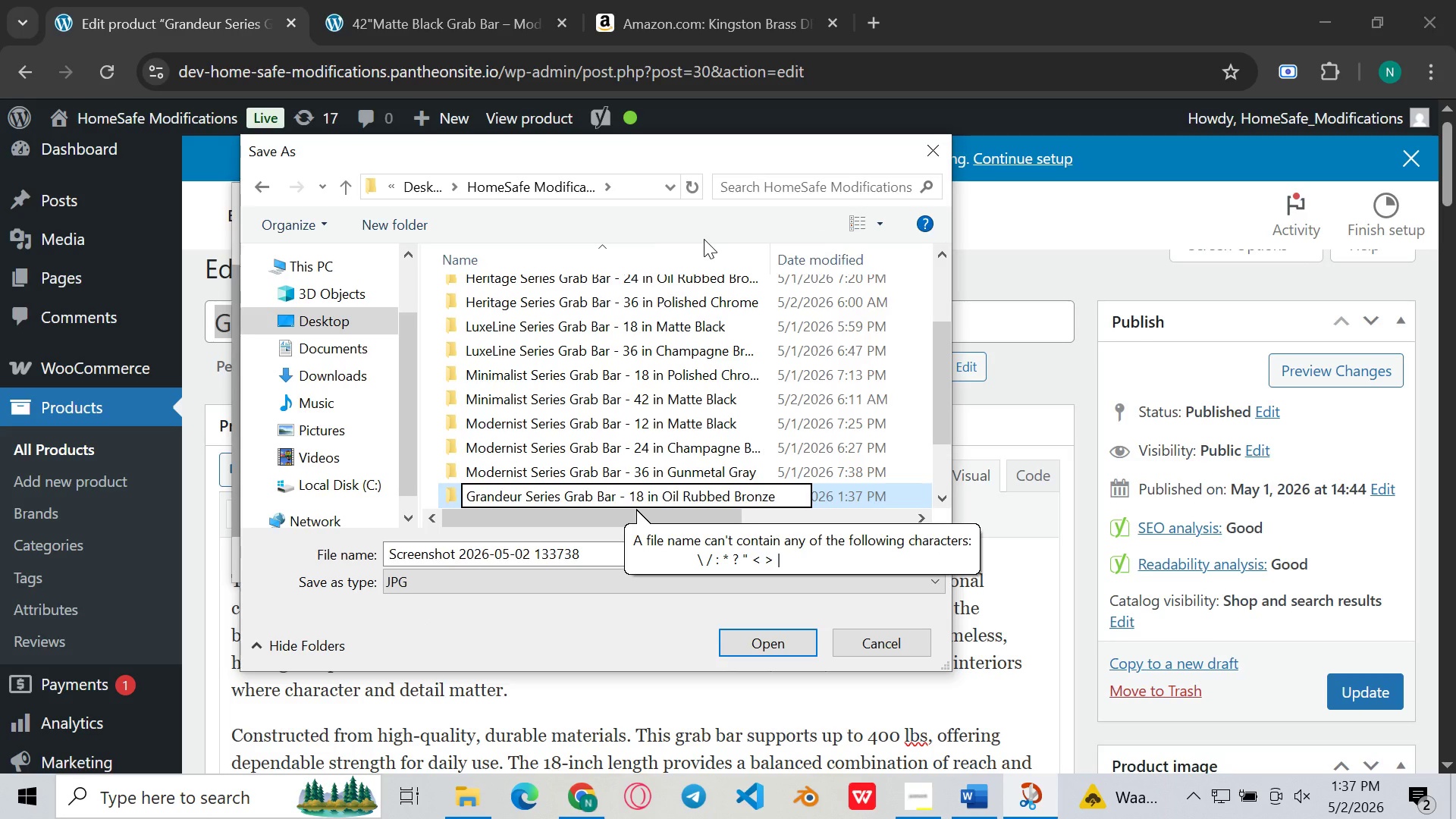 
key(Enter)
 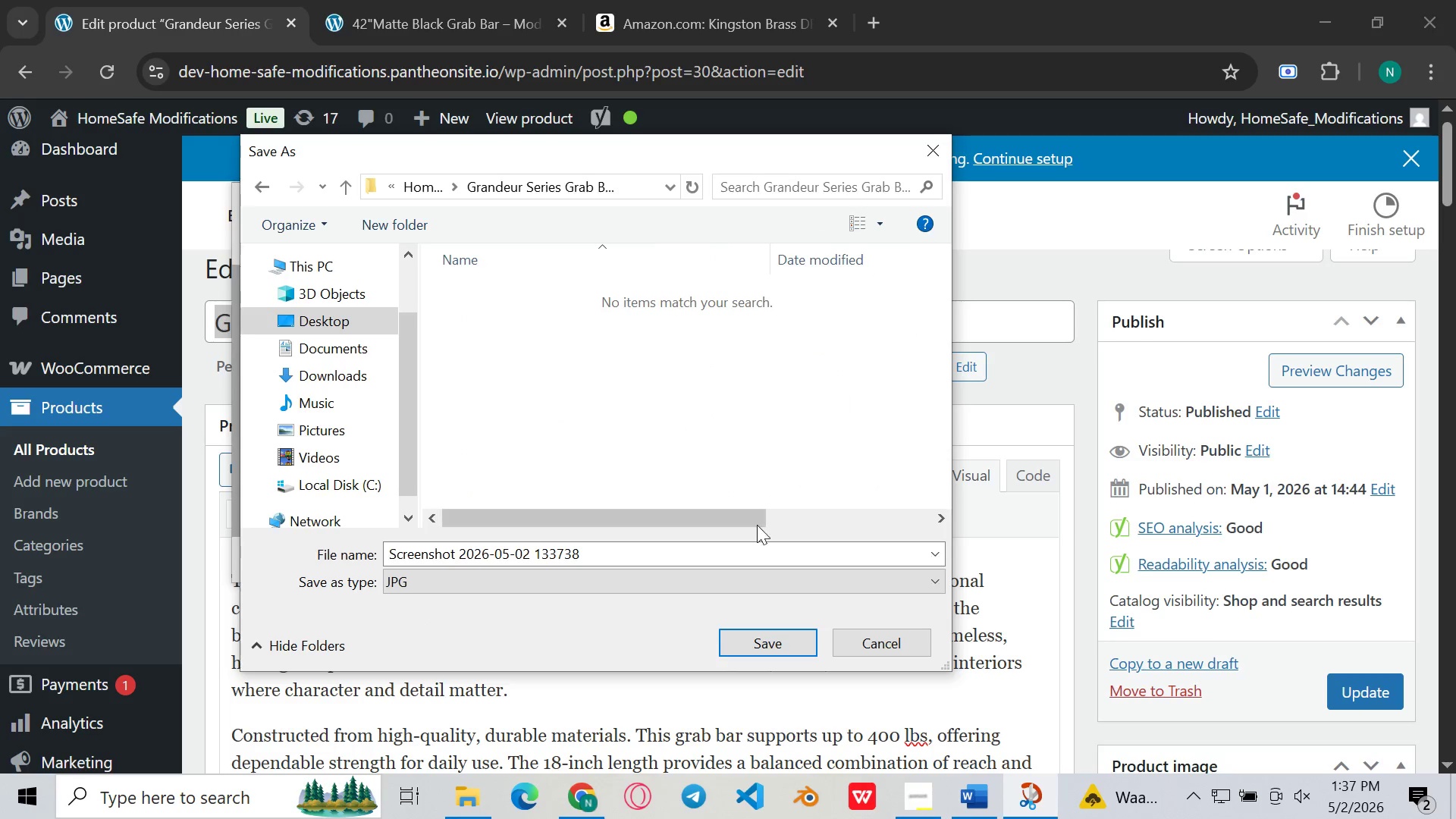 
left_click([763, 640])
 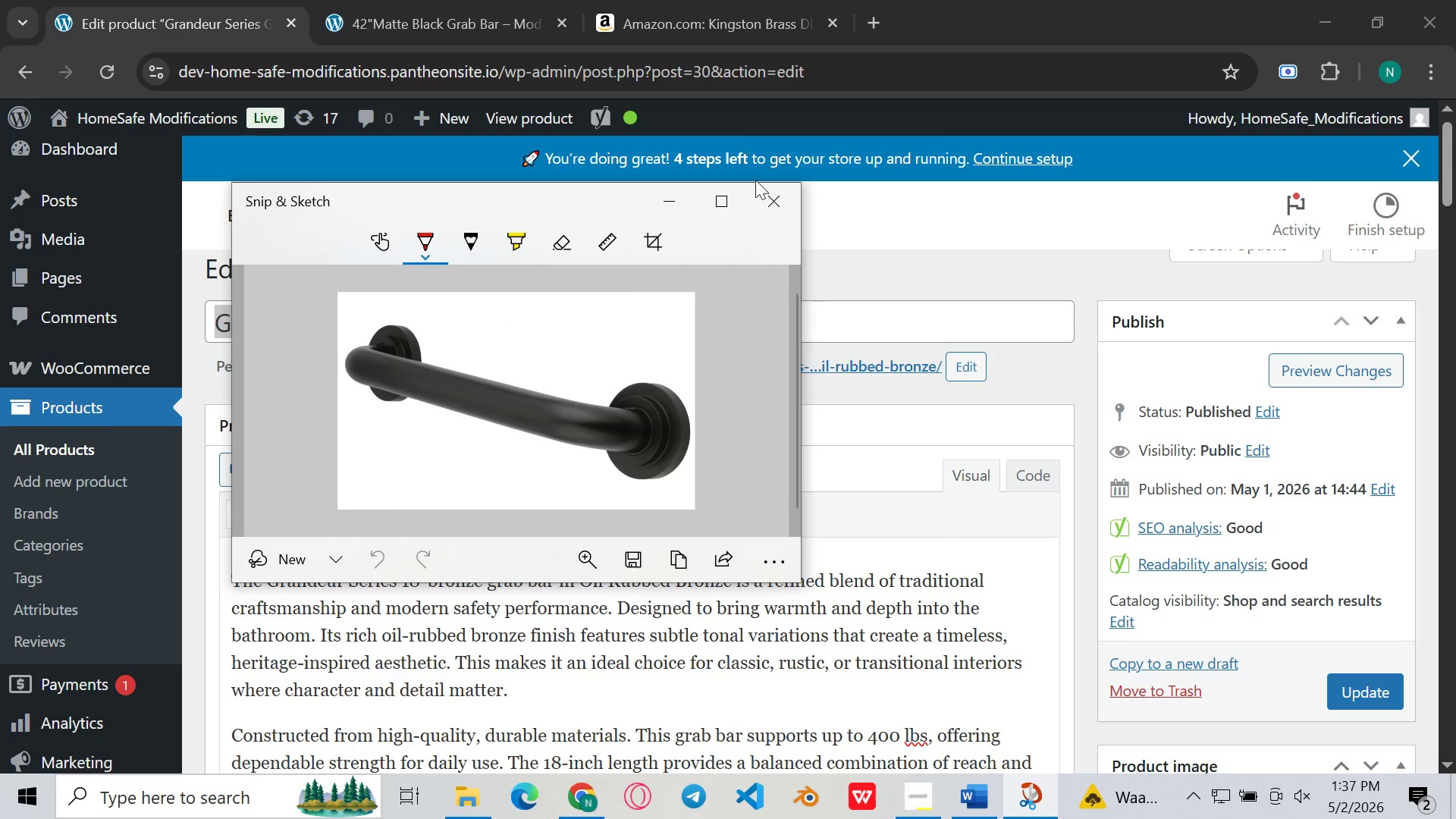 
left_click([756, 190])
 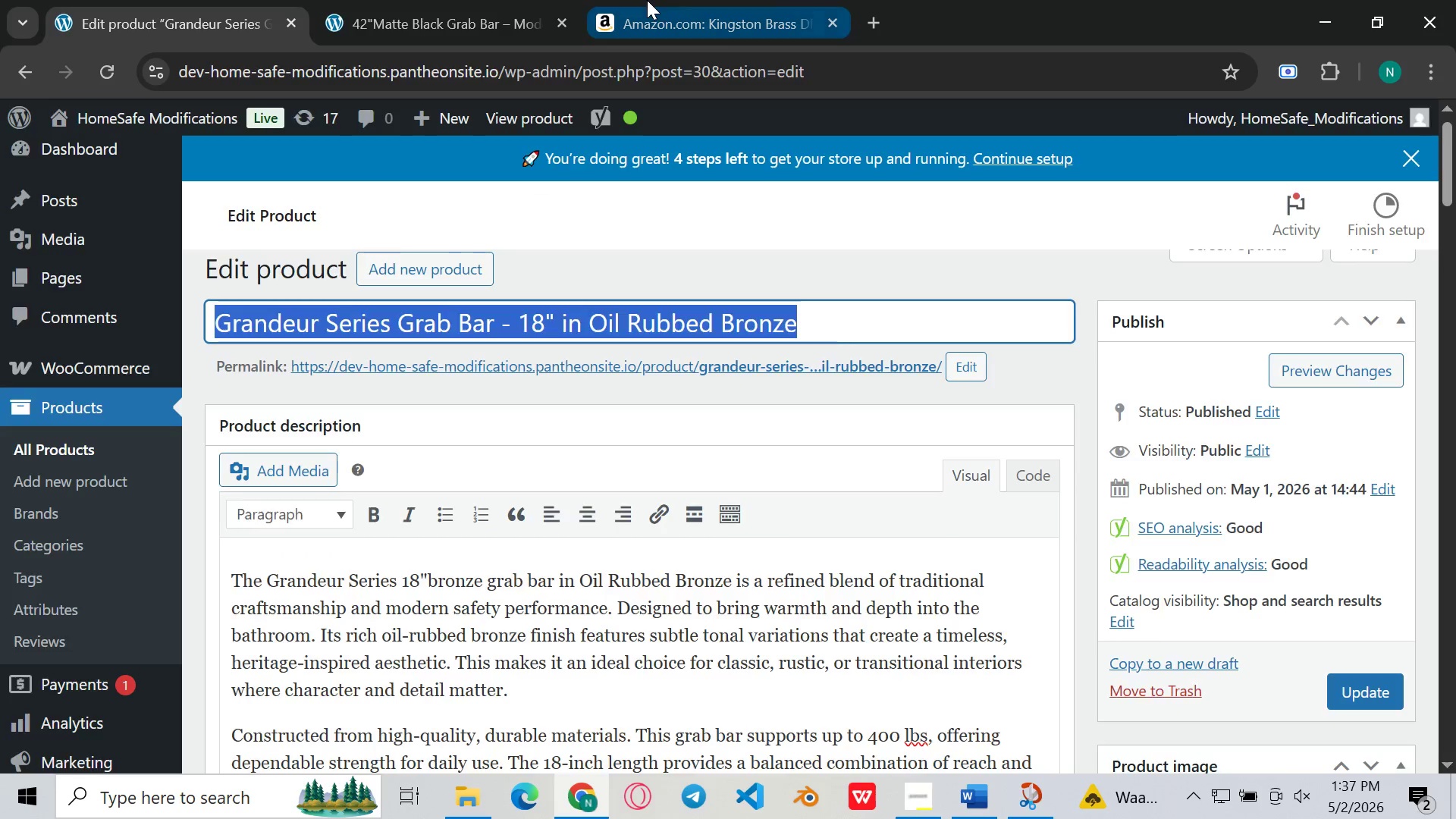 
left_click([647, 0])
 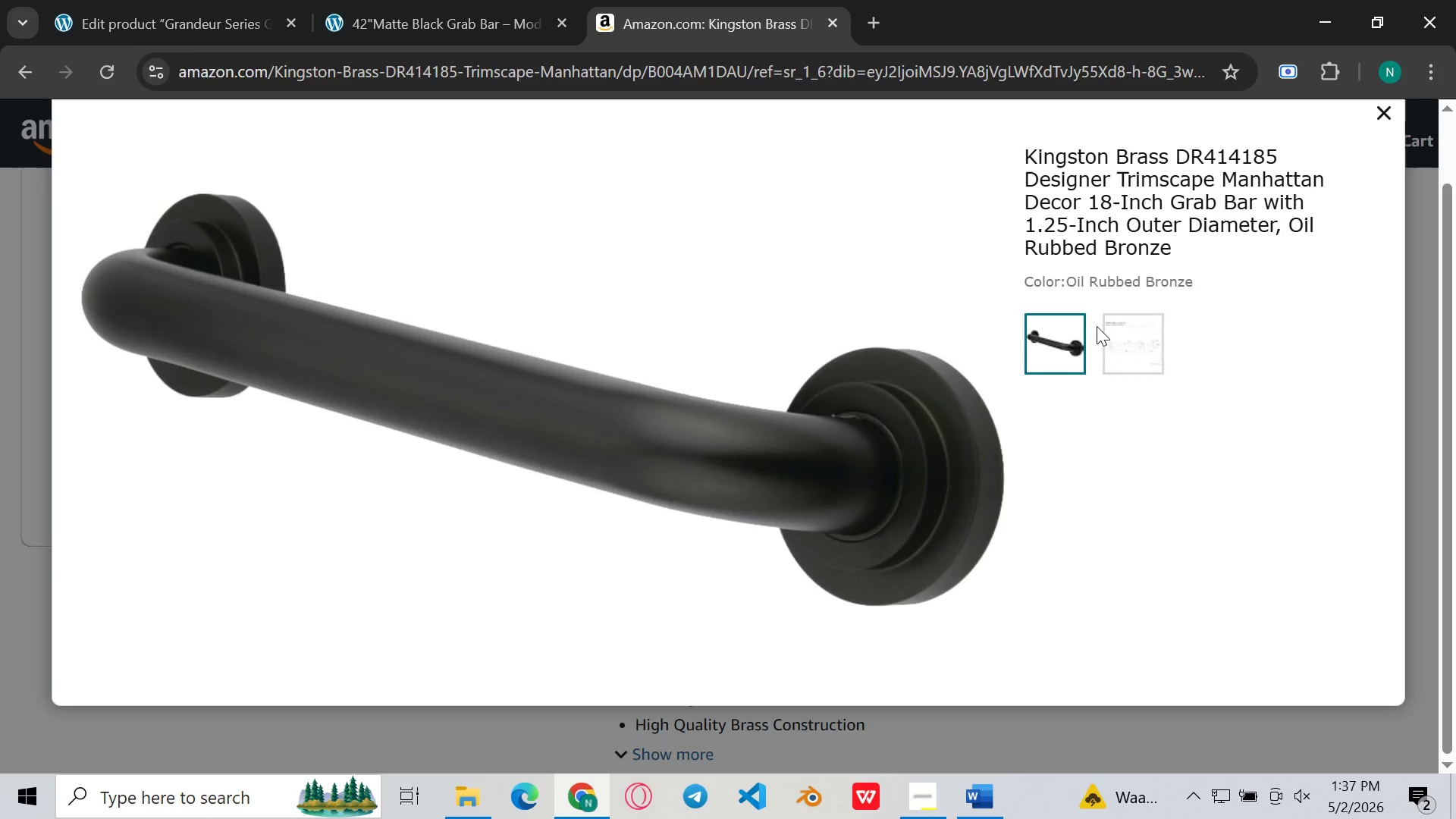 
left_click([1119, 337])
 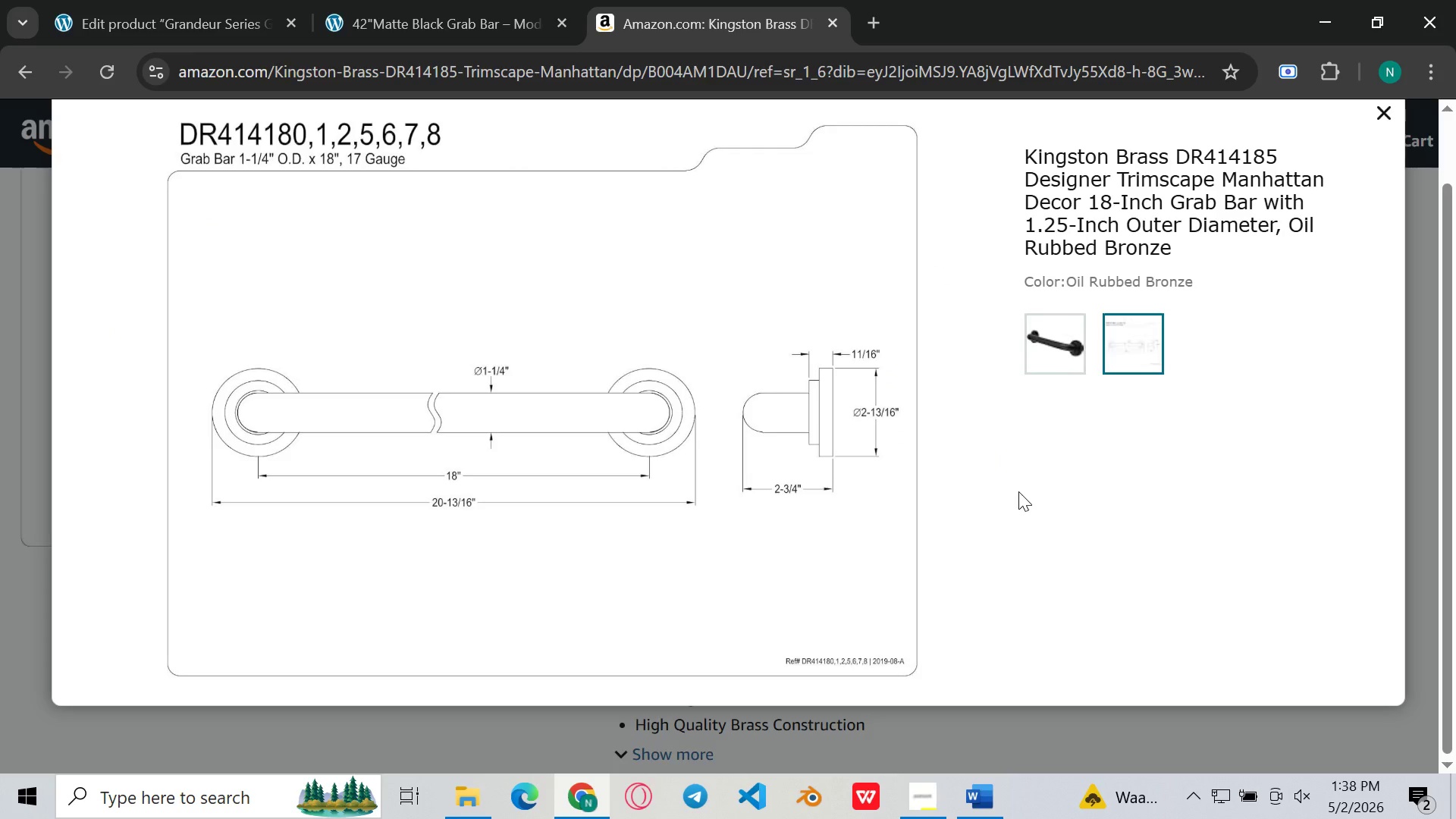 
wait(5.02)
 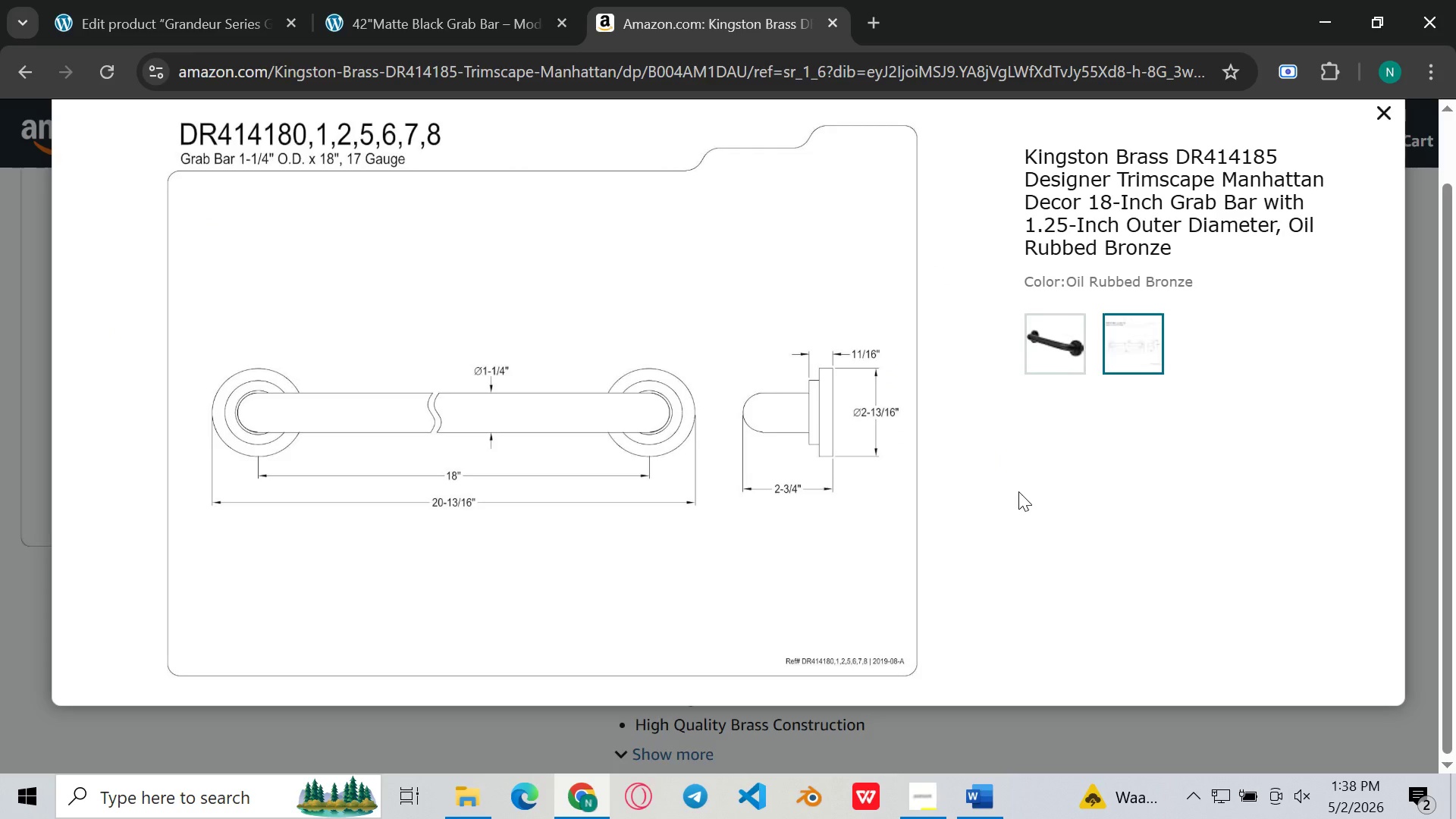 
key(Meta+Shift+S)
 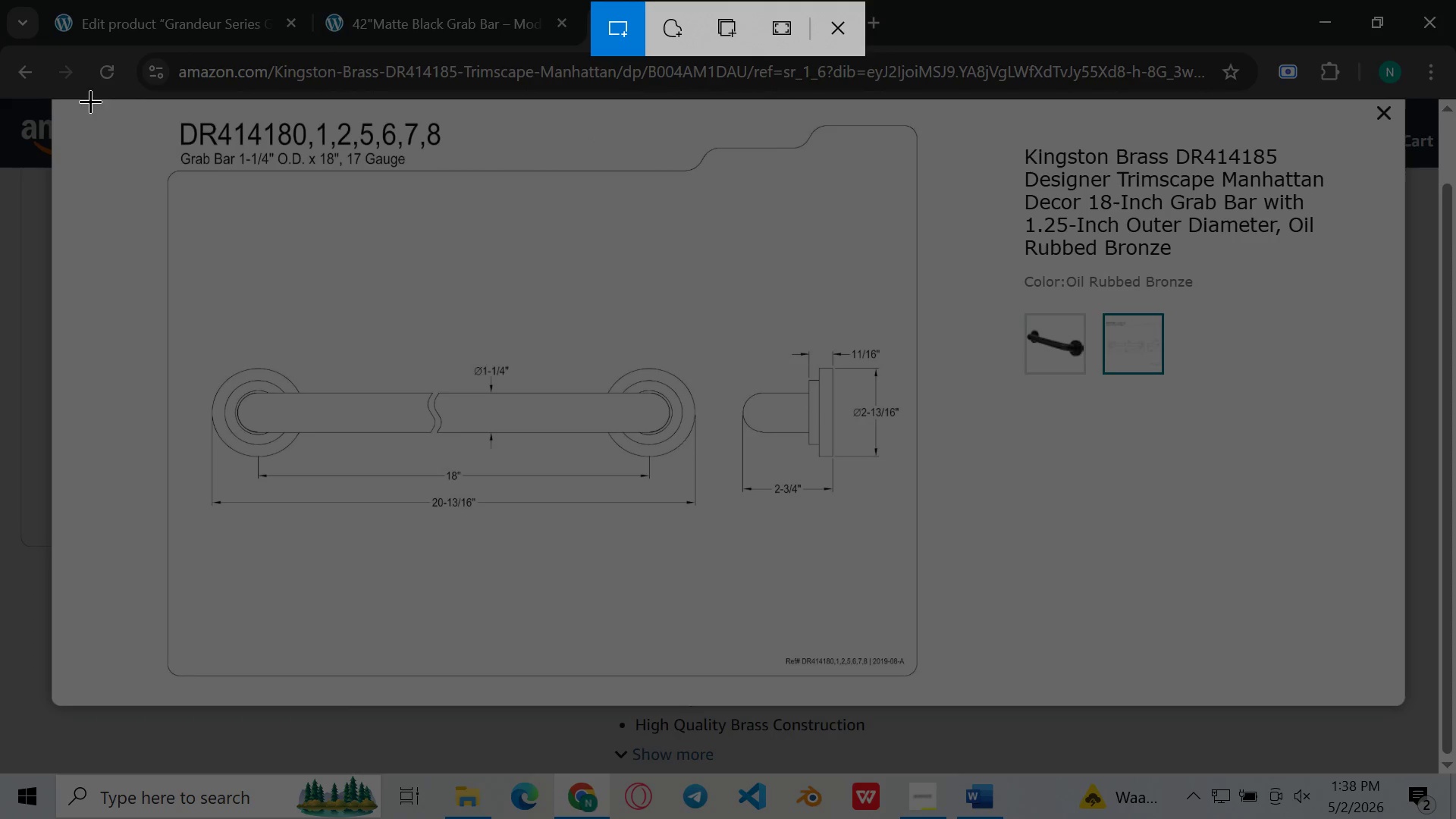 
left_click_drag(start_coordinate=[127, 98], to_coordinate=[932, 688])
 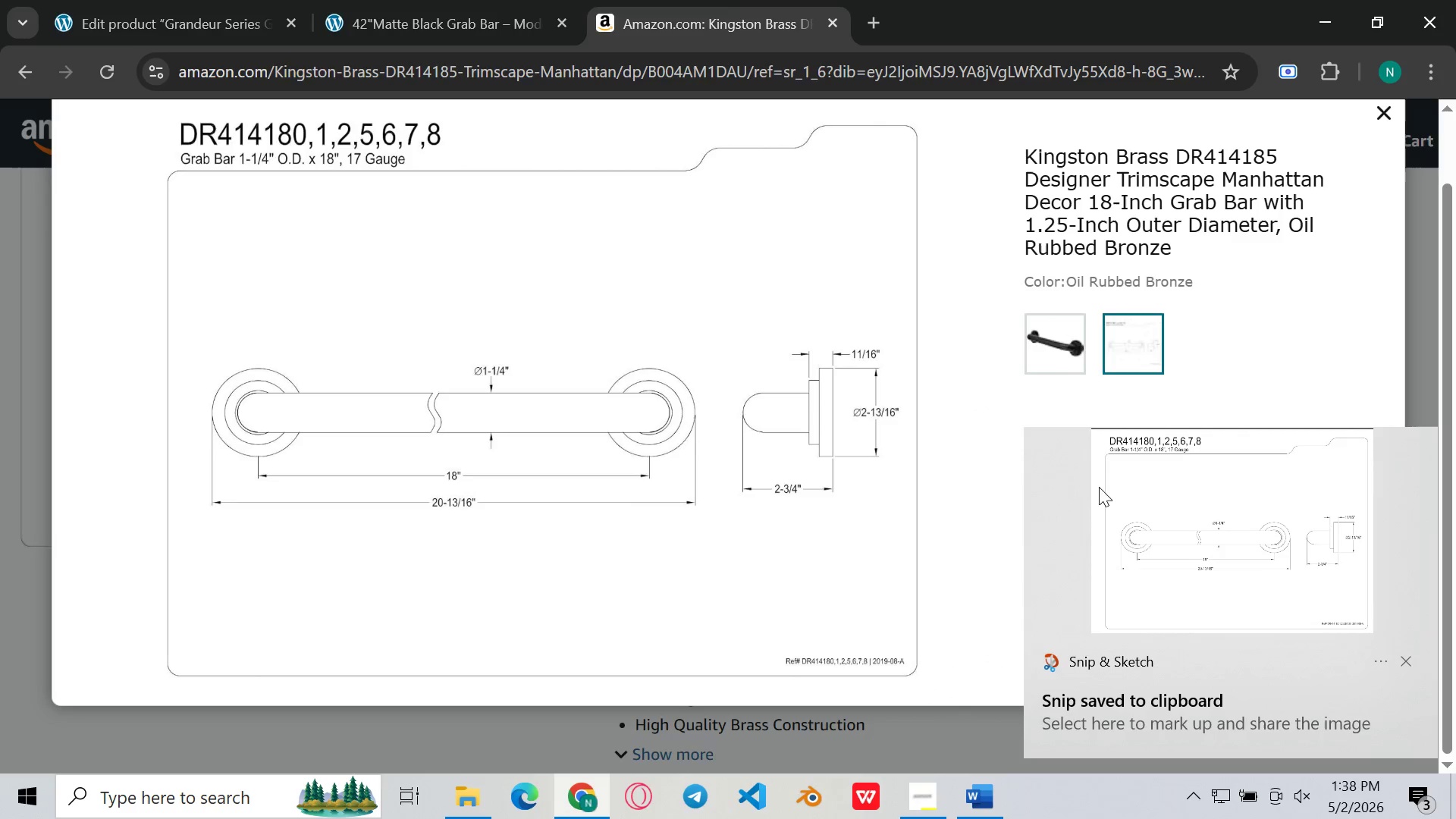 
double_click([1127, 512])
 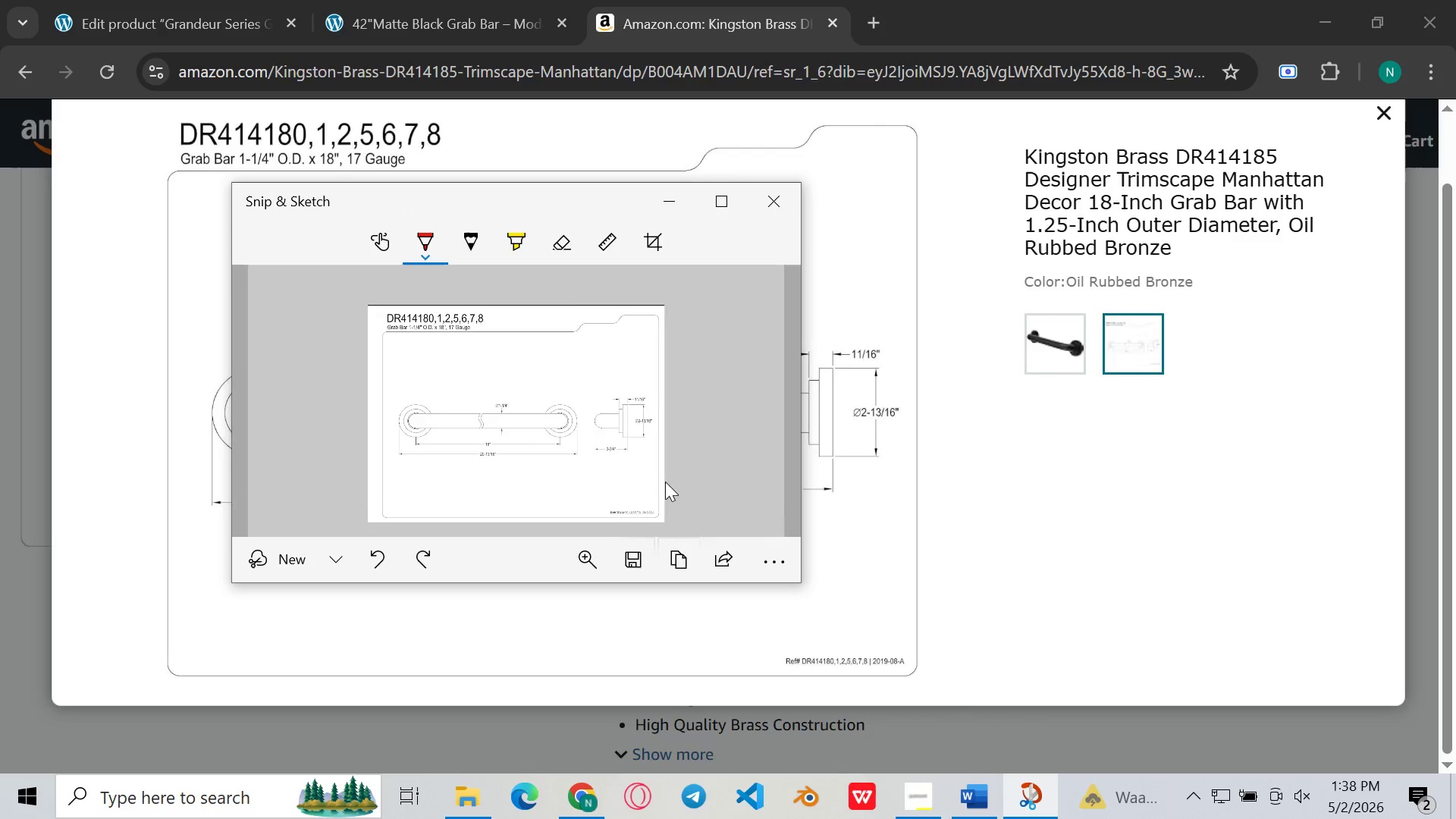 
left_click([632, 548])
 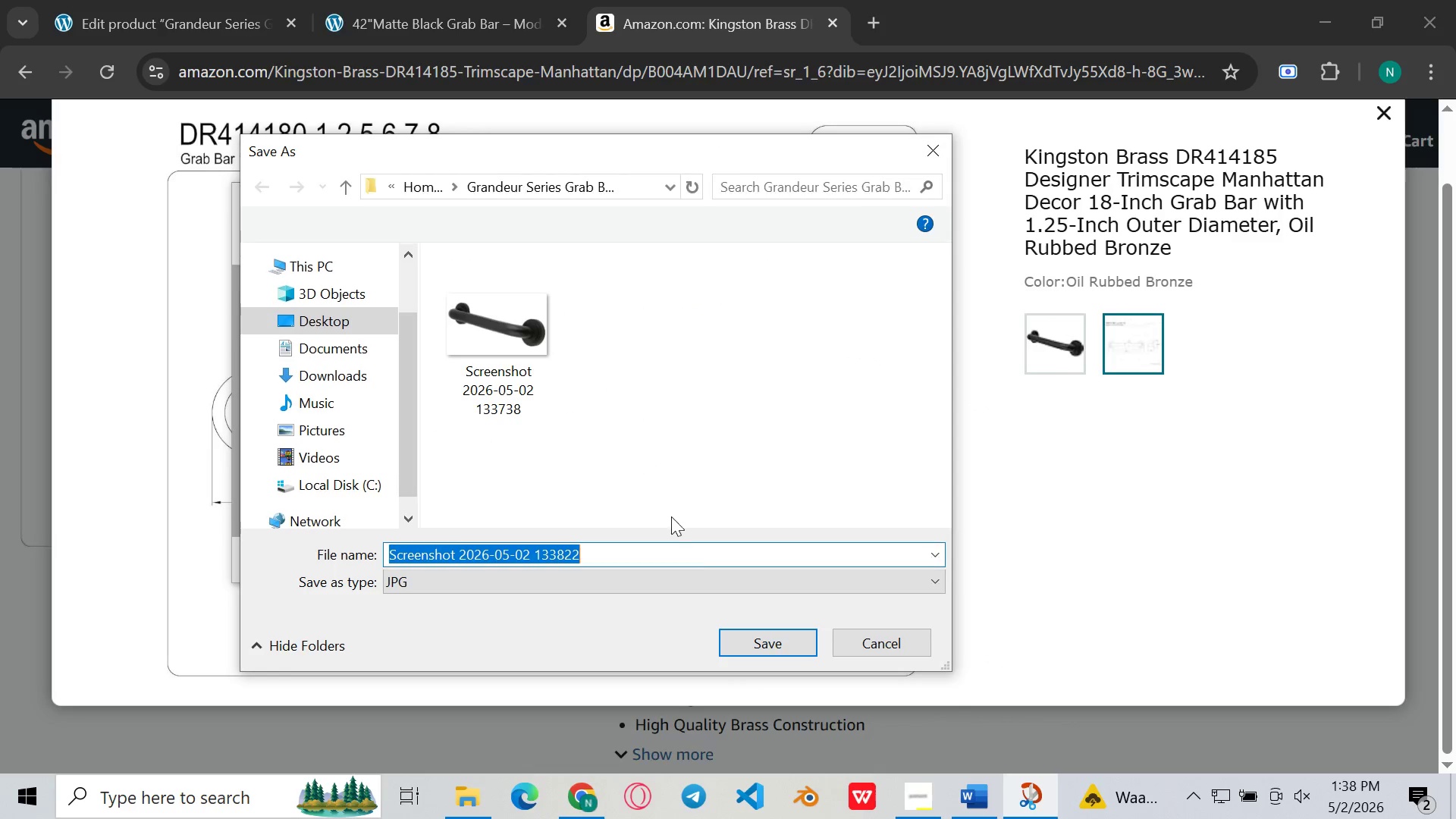 
left_click([758, 636])
 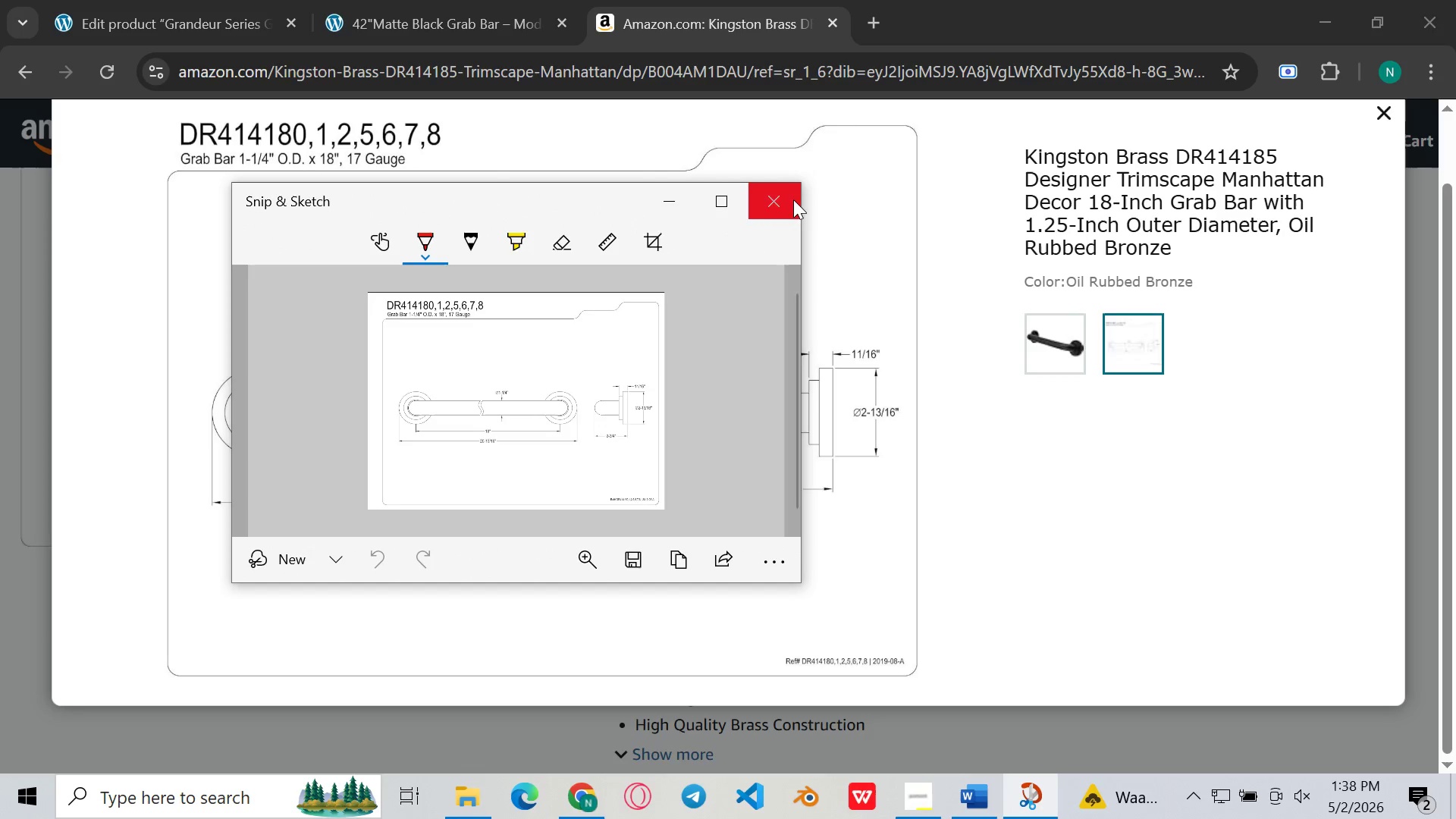 
left_click([789, 199])
 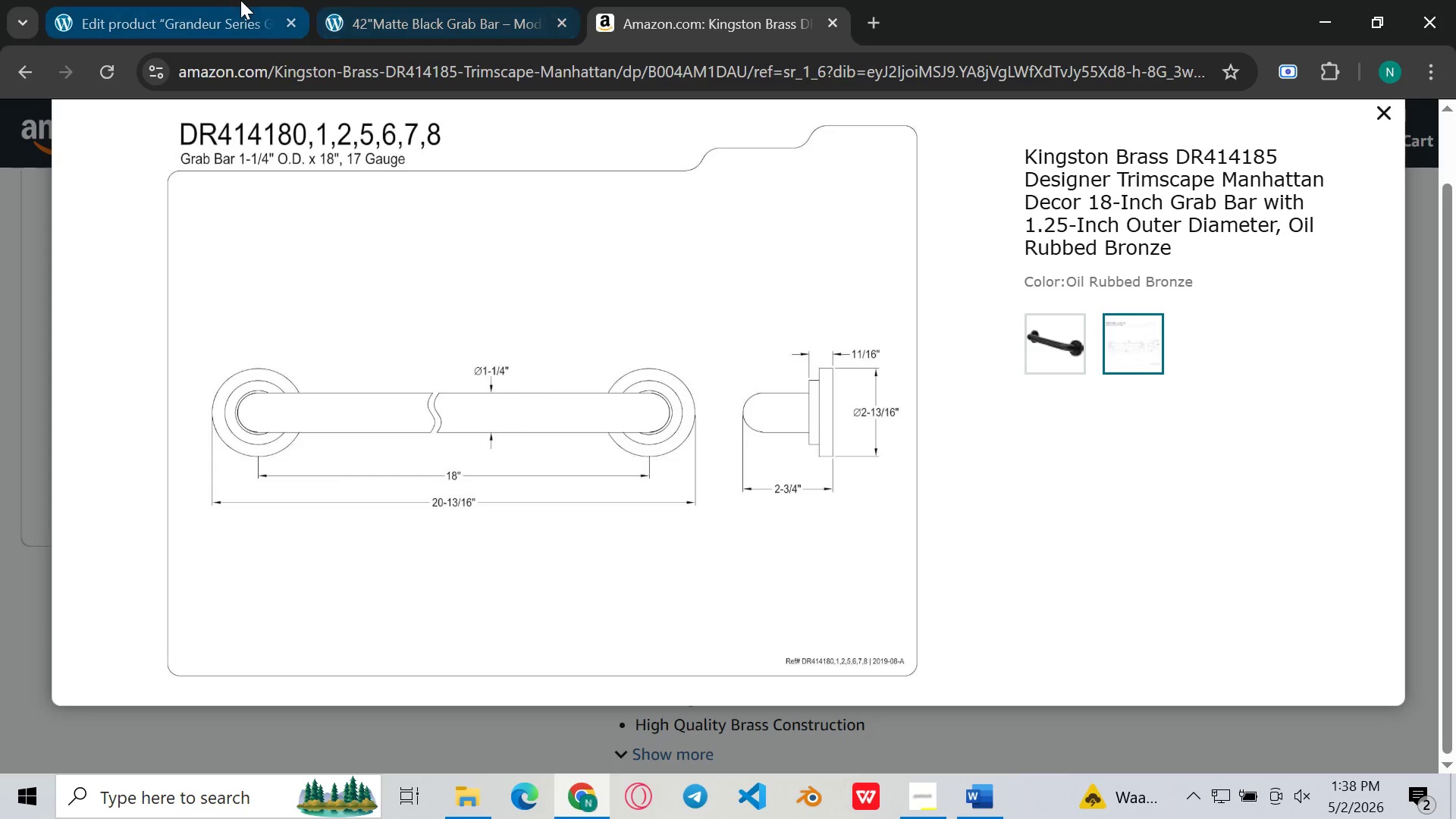 
left_click([240, 0])
 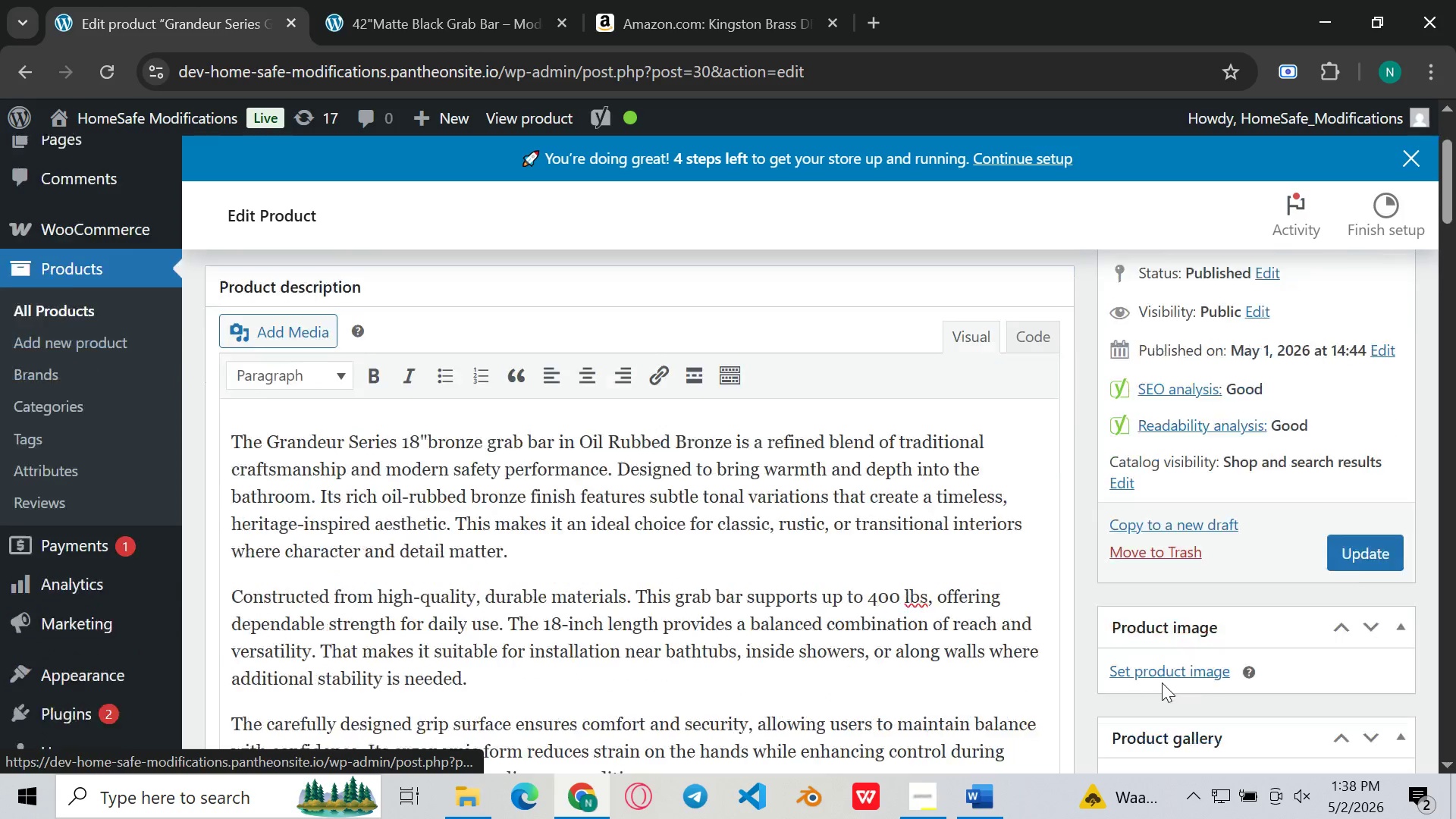 
left_click([1176, 624])
 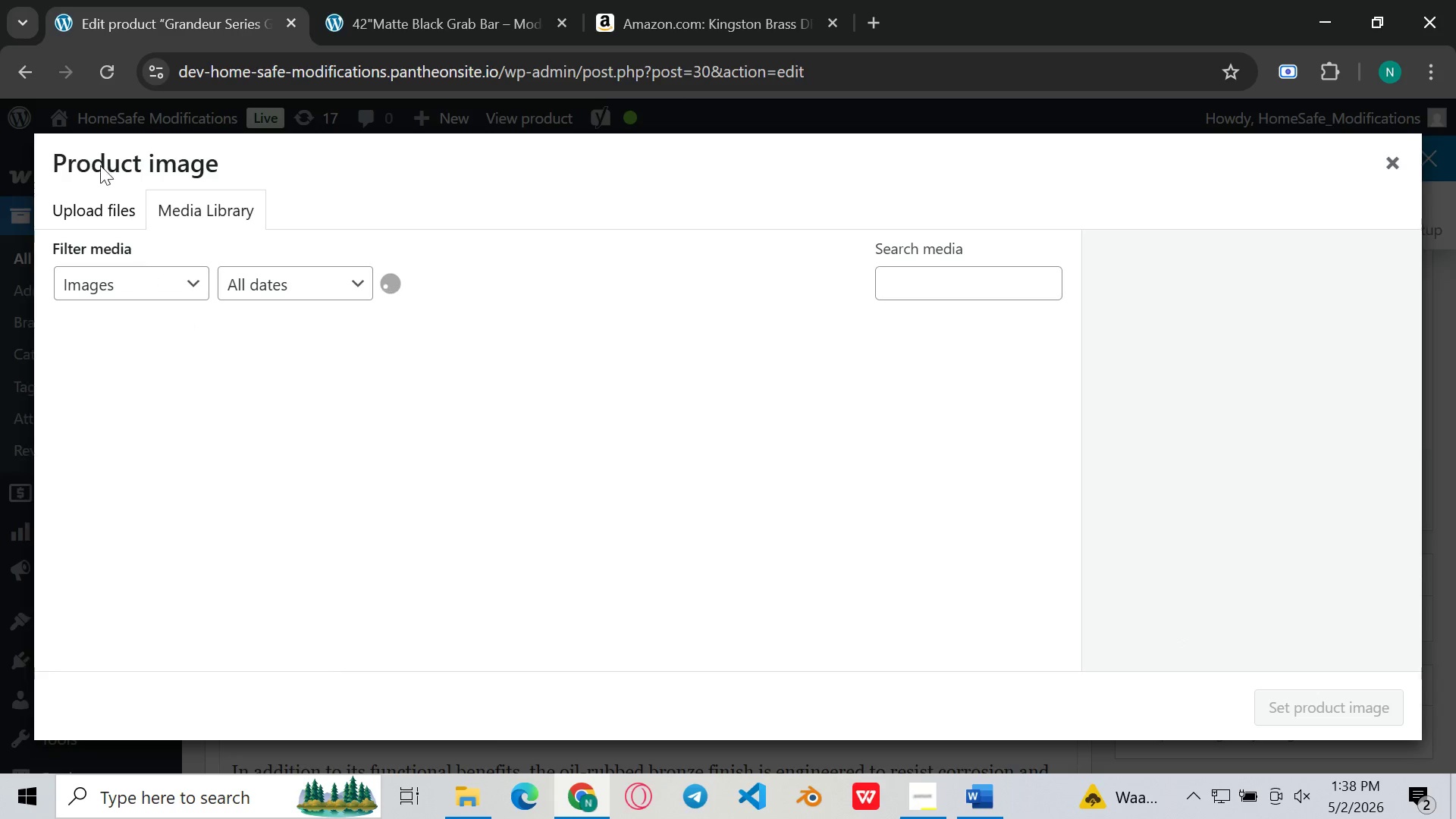 
left_click([90, 202])
 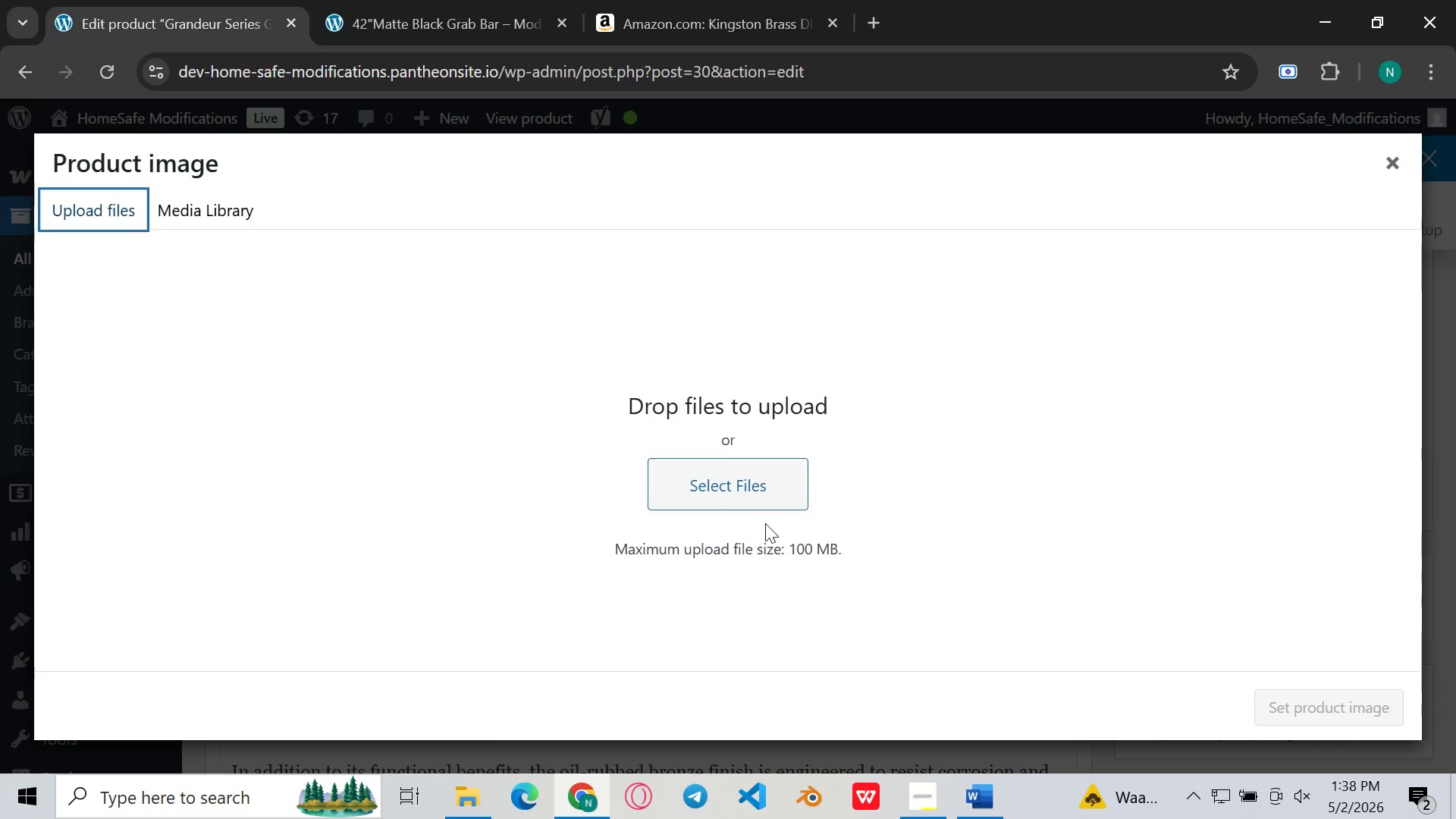 
left_click_drag(start_coordinate=[765, 523], to_coordinate=[761, 492])
 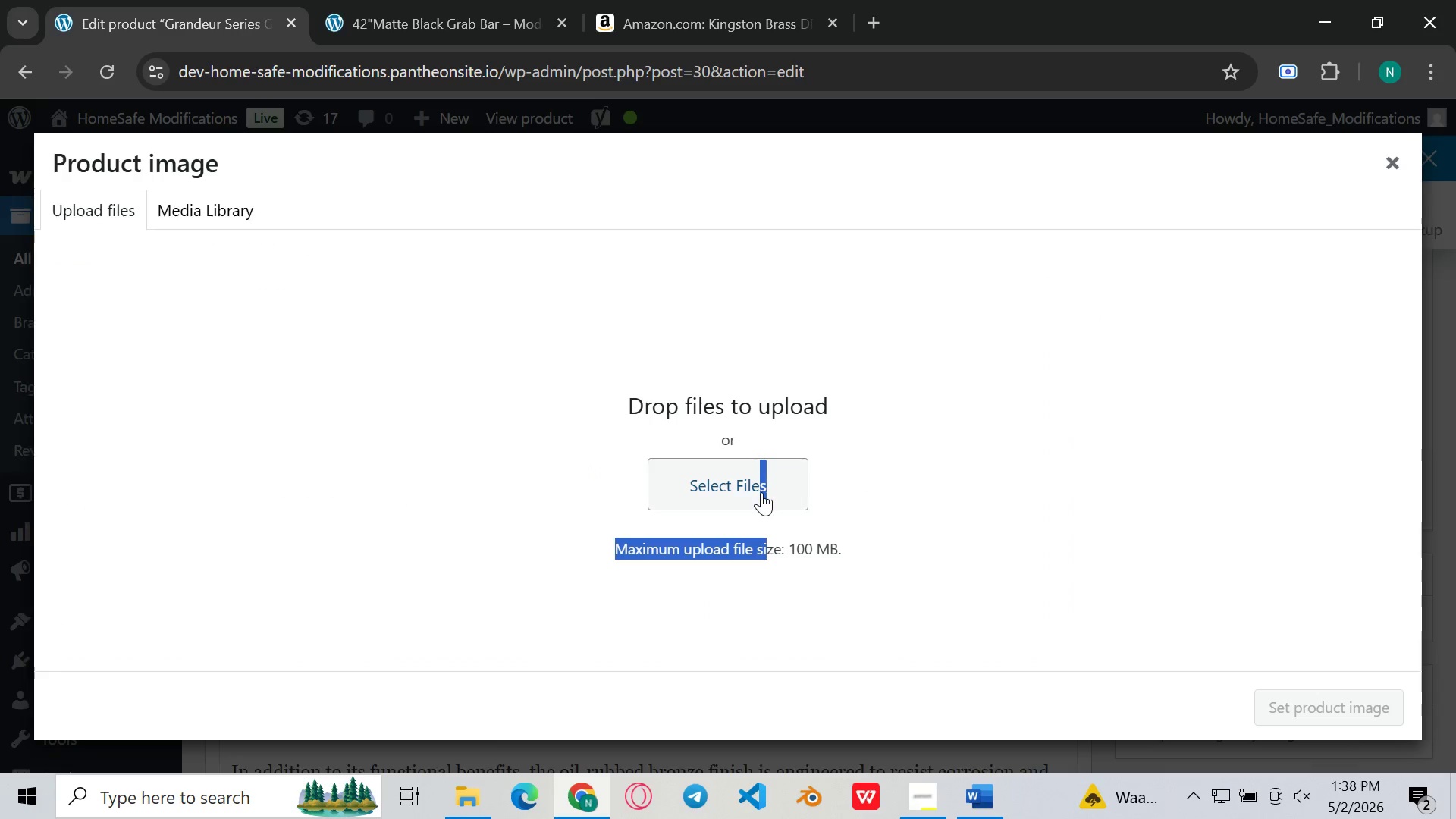 
left_click([761, 492])
 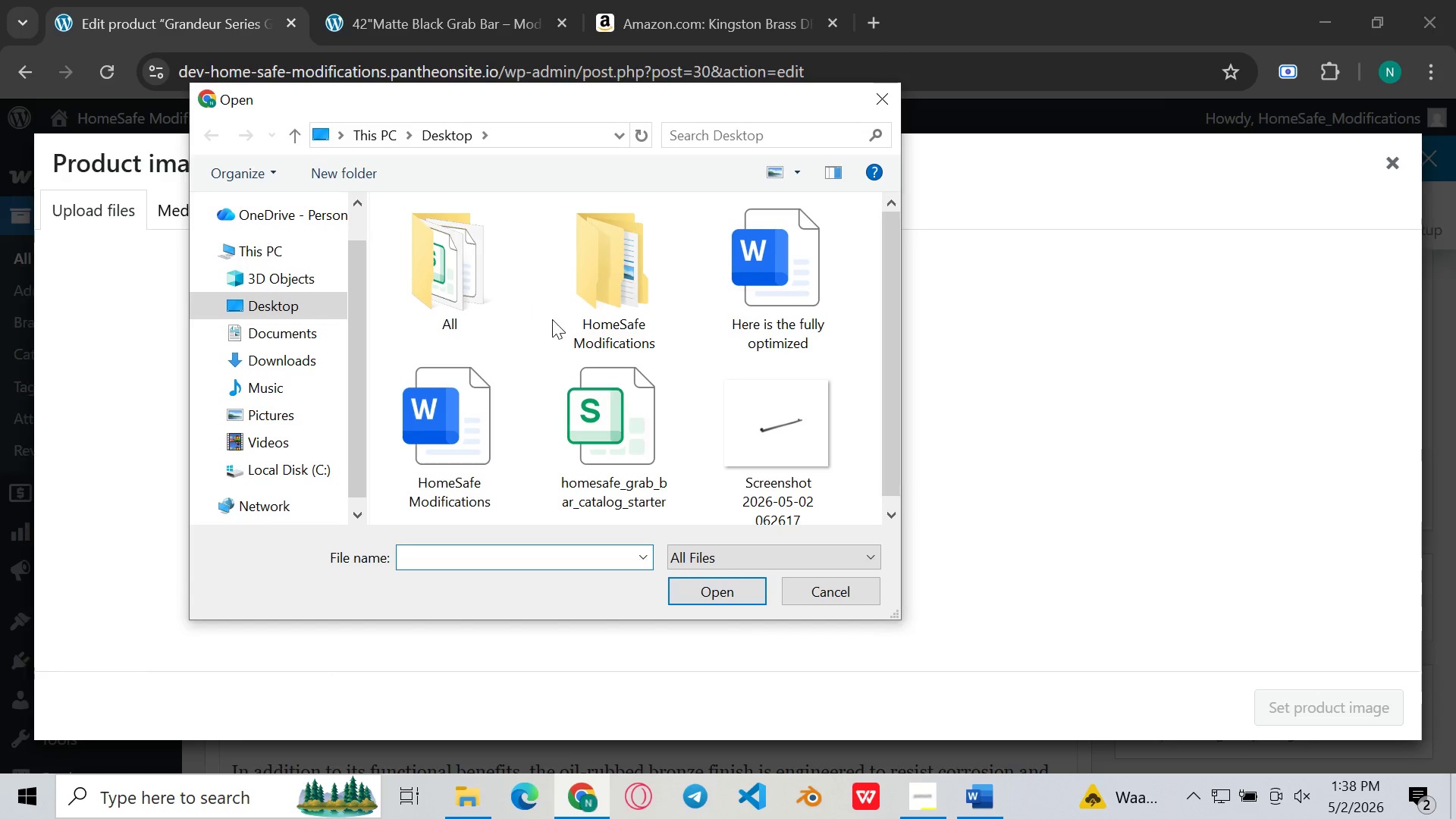 
double_click([599, 324])
 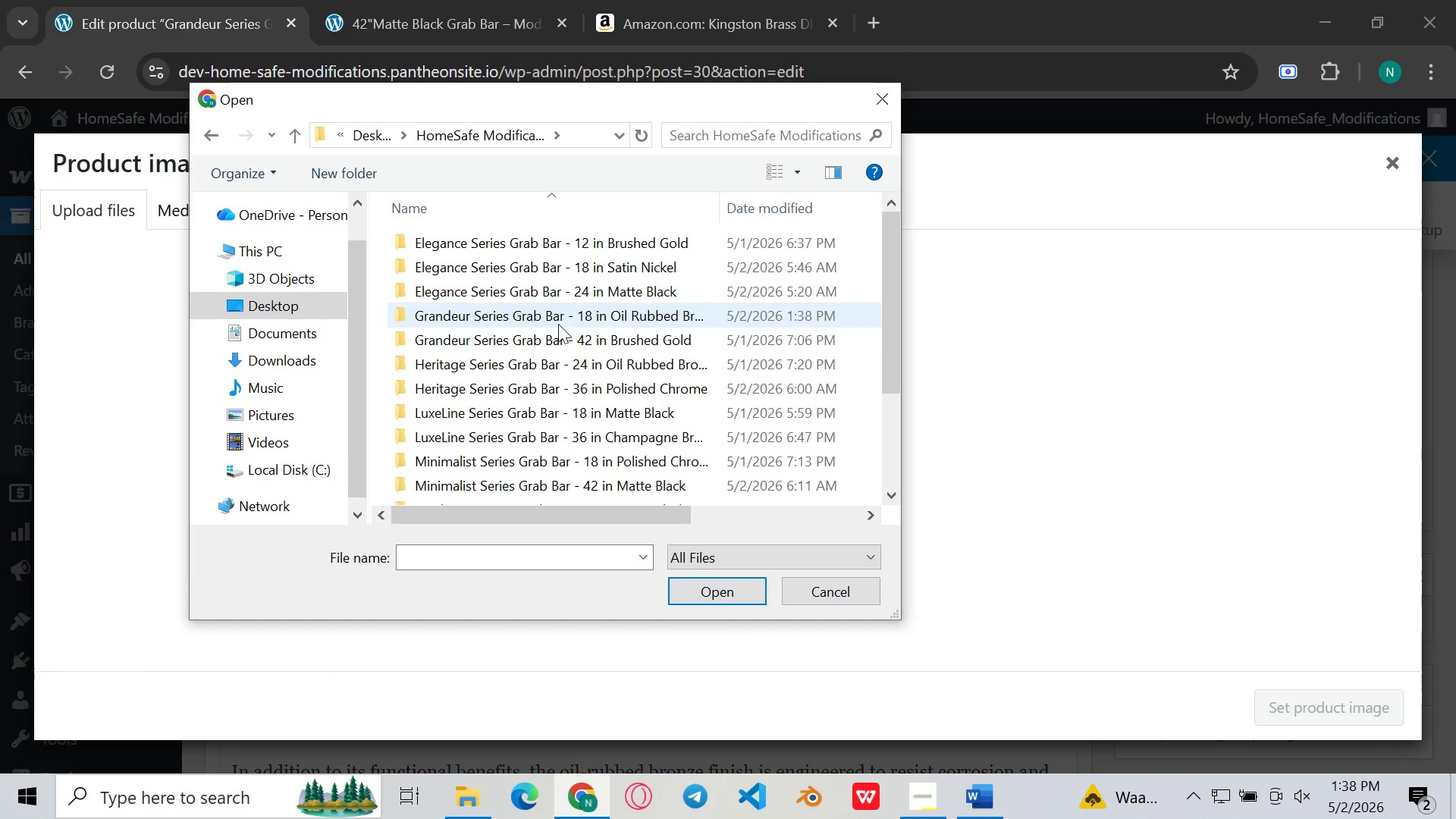 
mouse_move([563, 340])
 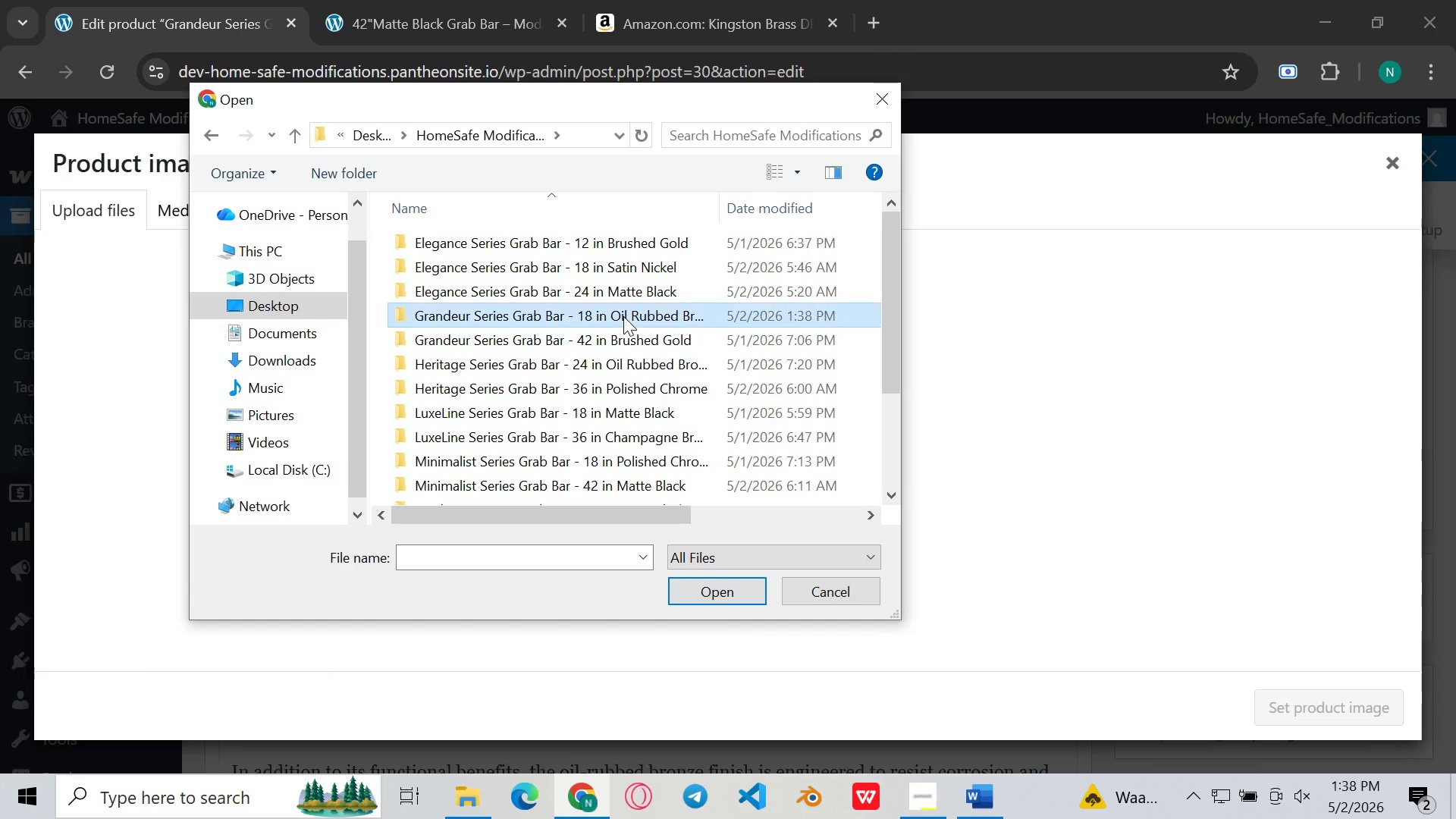 
double_click([623, 316])
 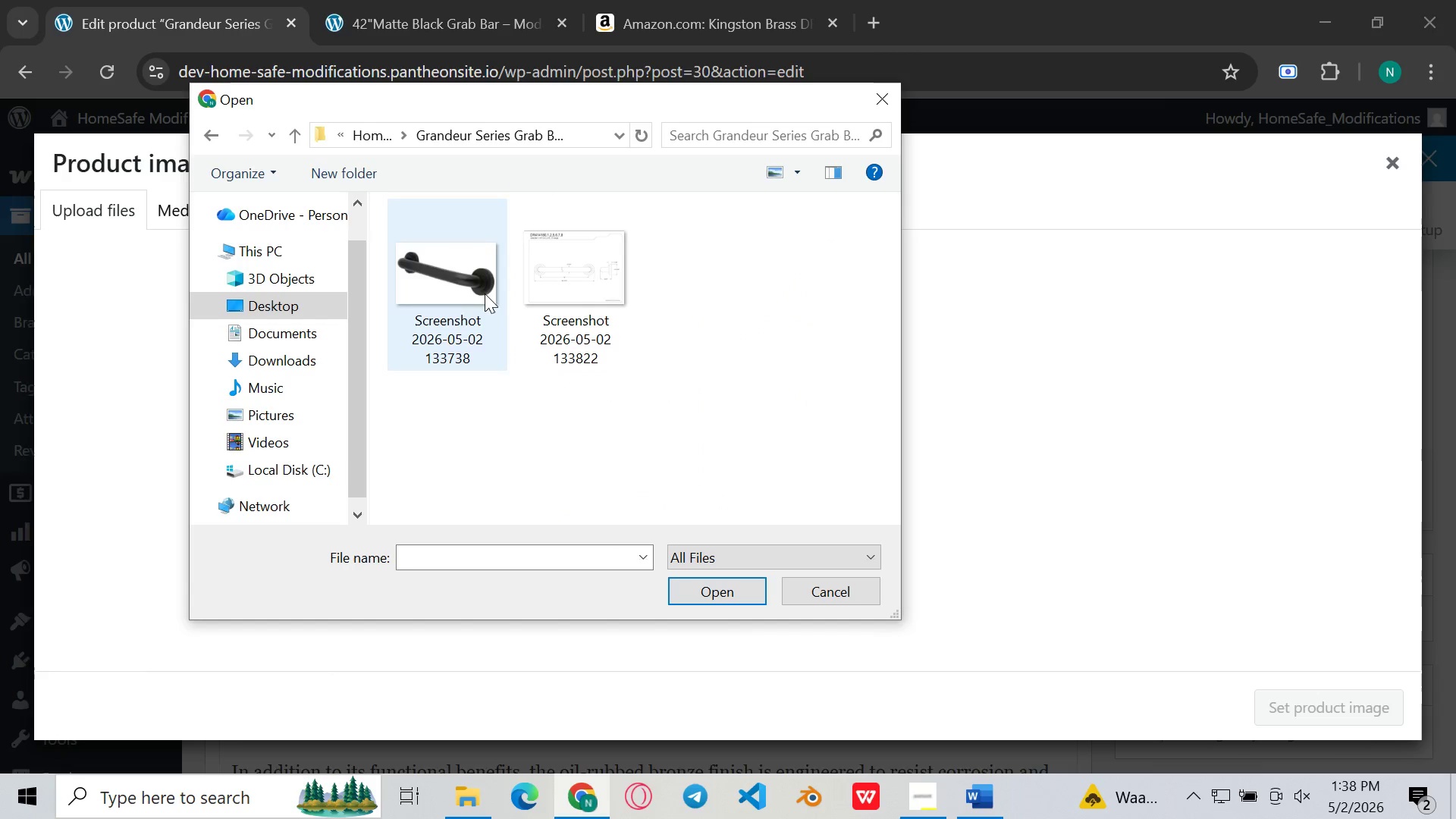 
double_click([485, 293])
 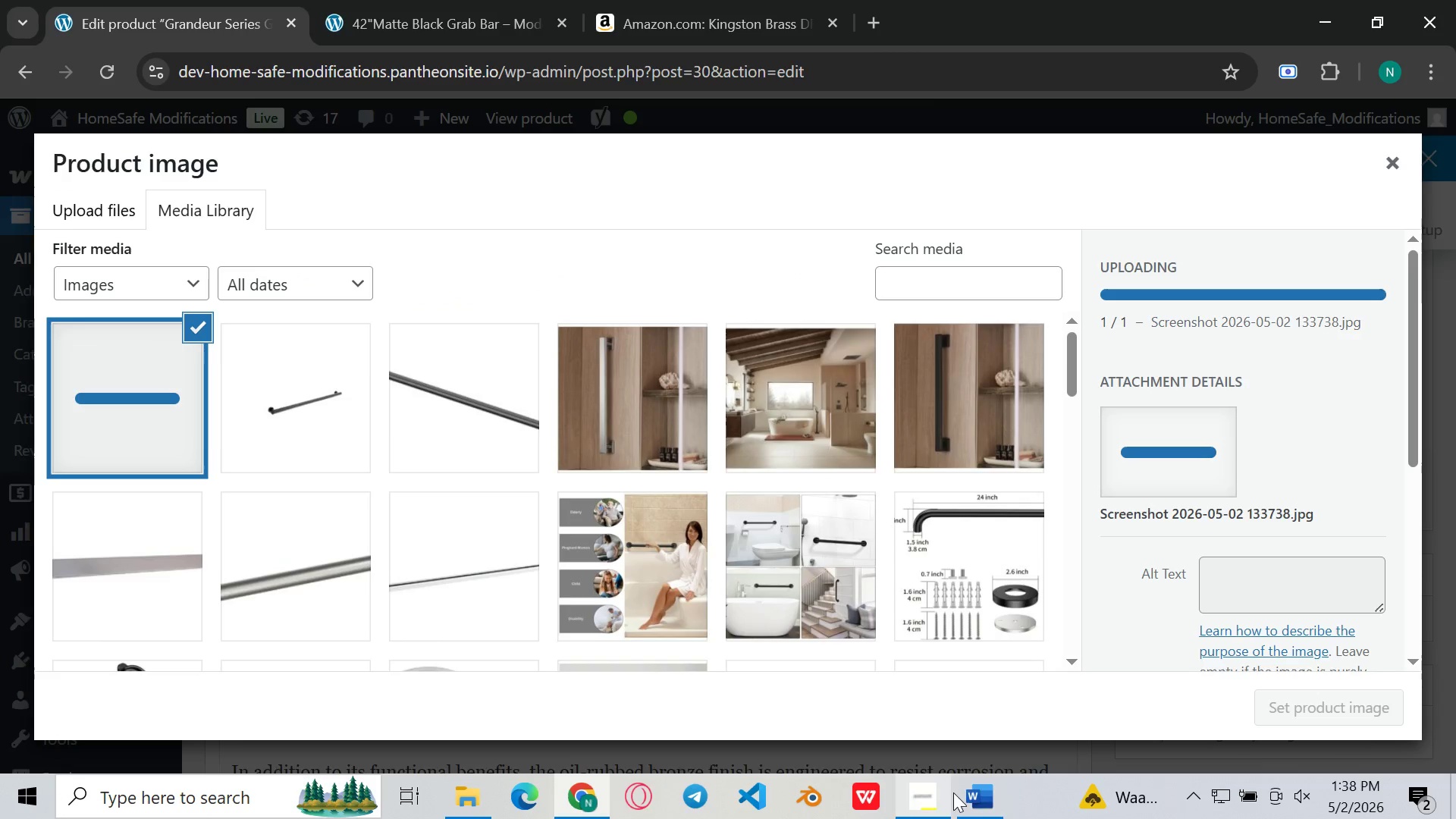 
left_click([975, 793])
 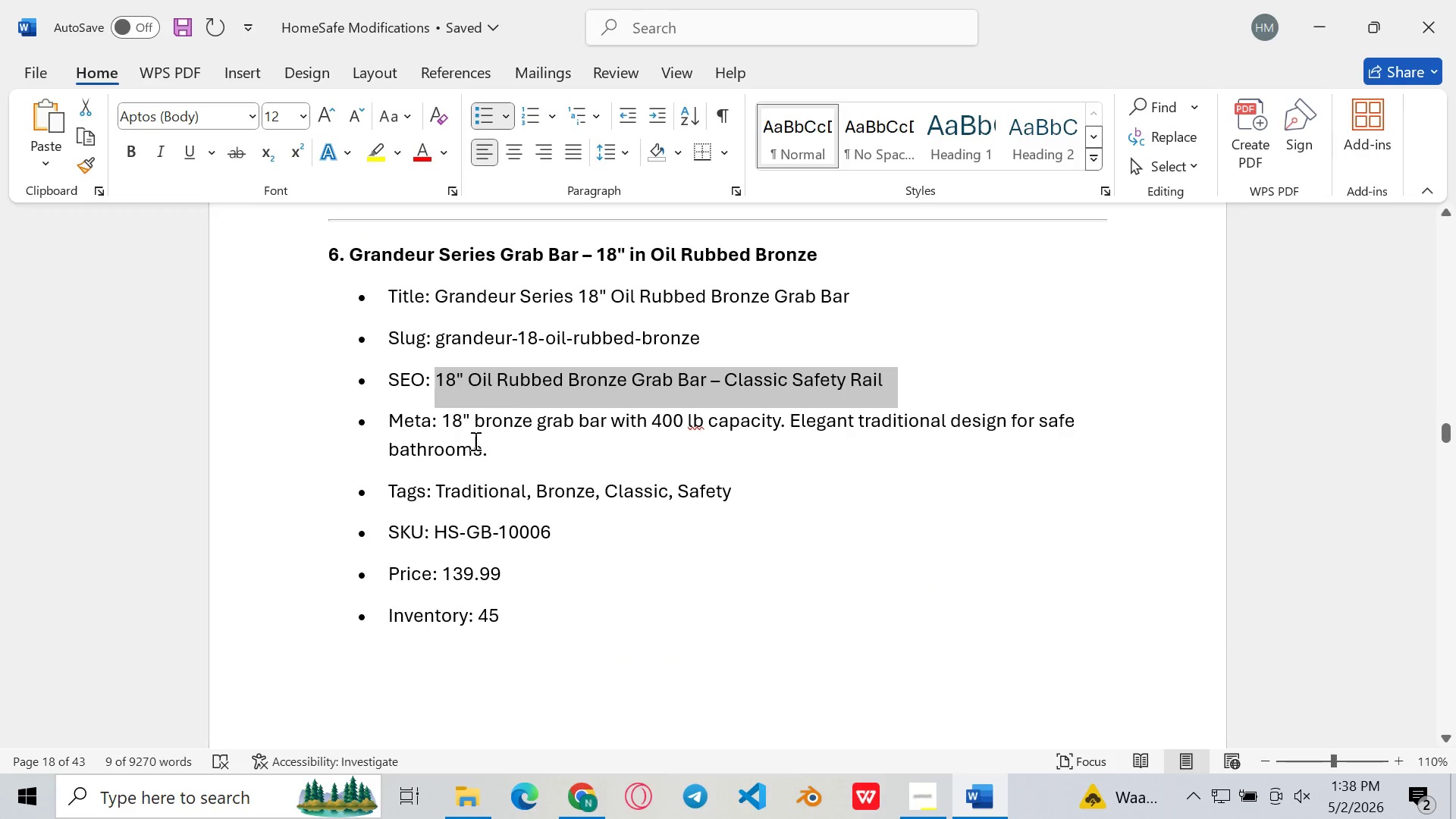 
scroll: coordinate [447, 532], scroll_direction: down, amount: 9.0
 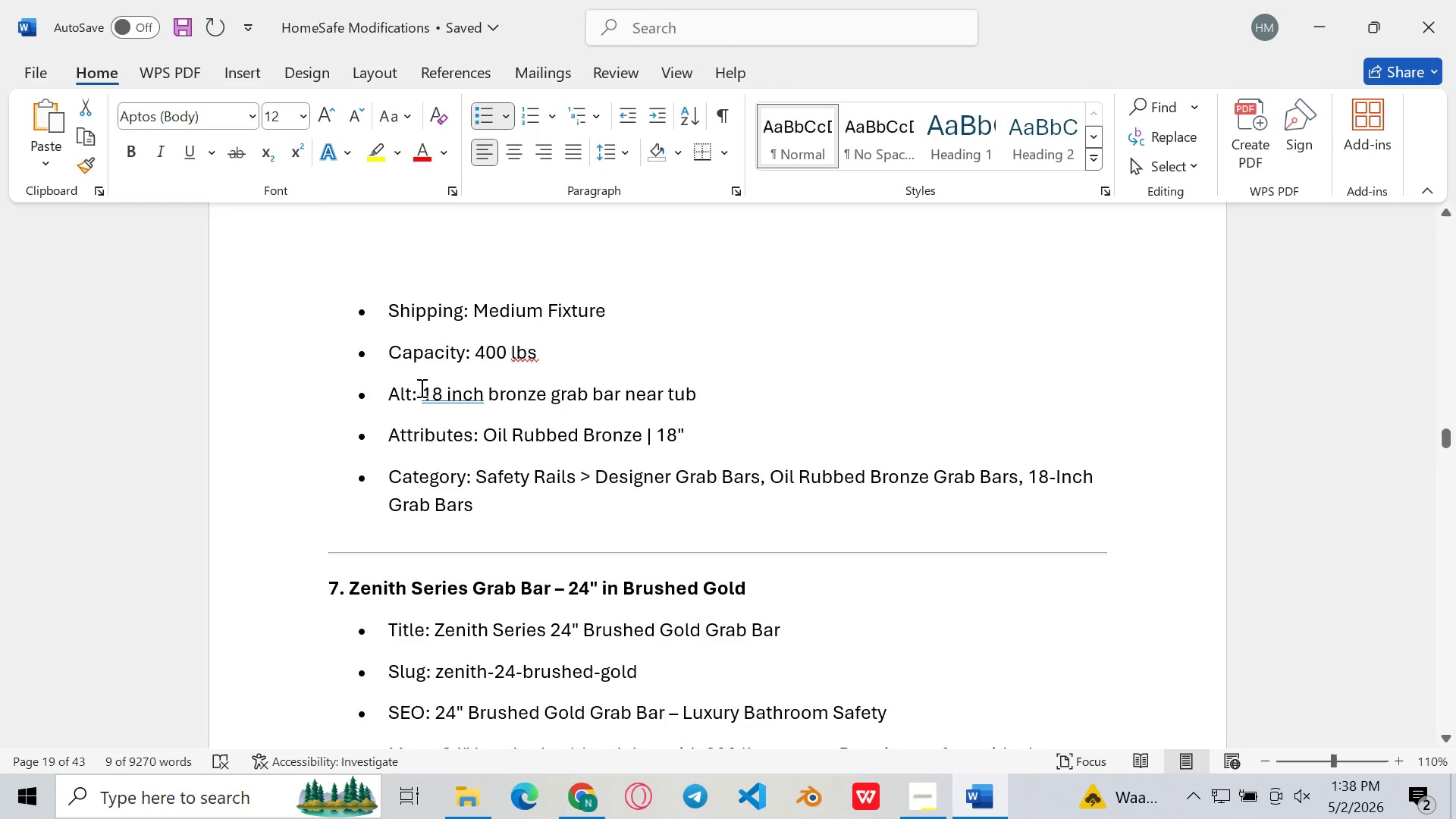 
left_click_drag(start_coordinate=[418, 388], to_coordinate=[683, 383])
 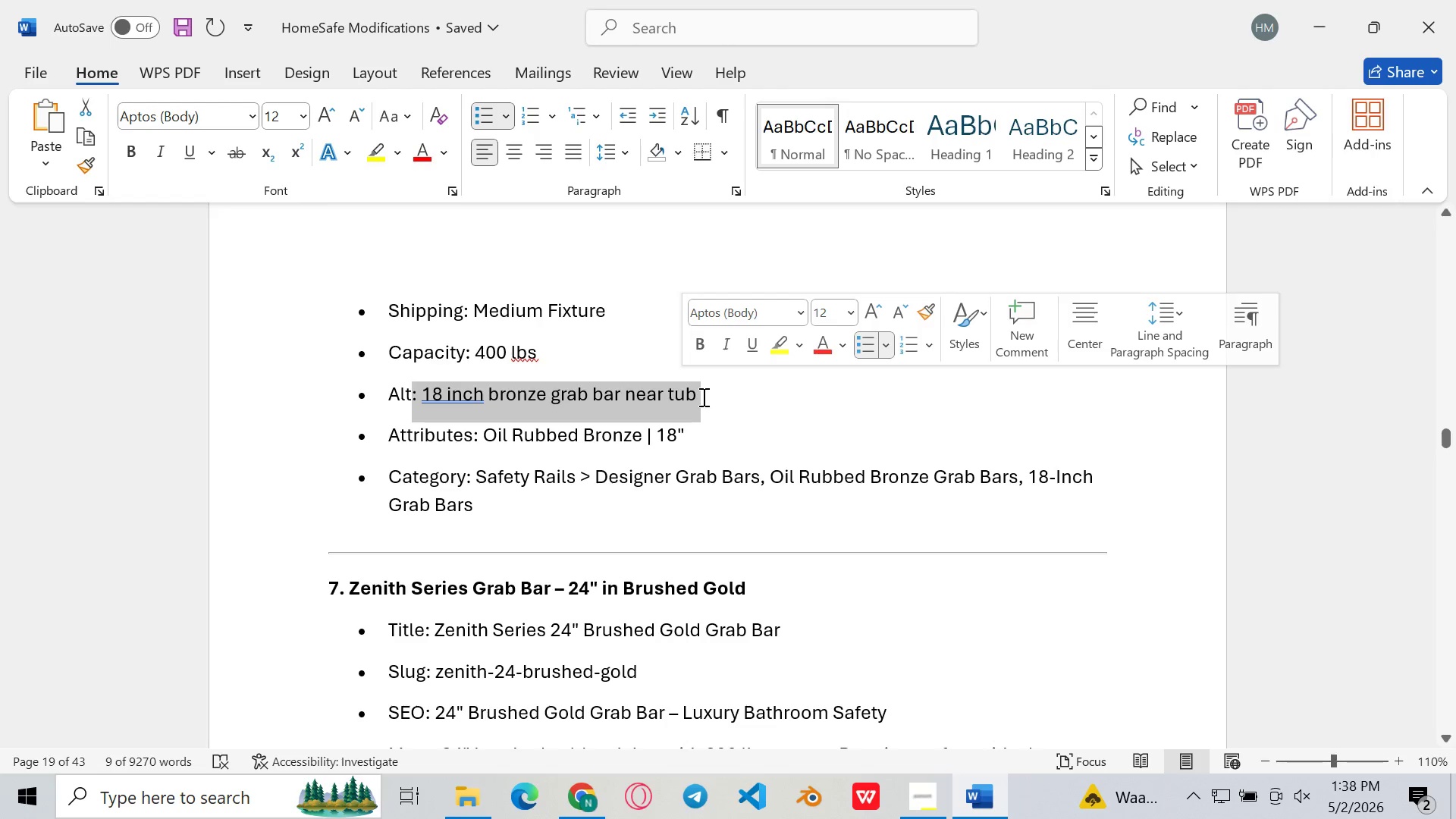 
left_click([702, 397])
 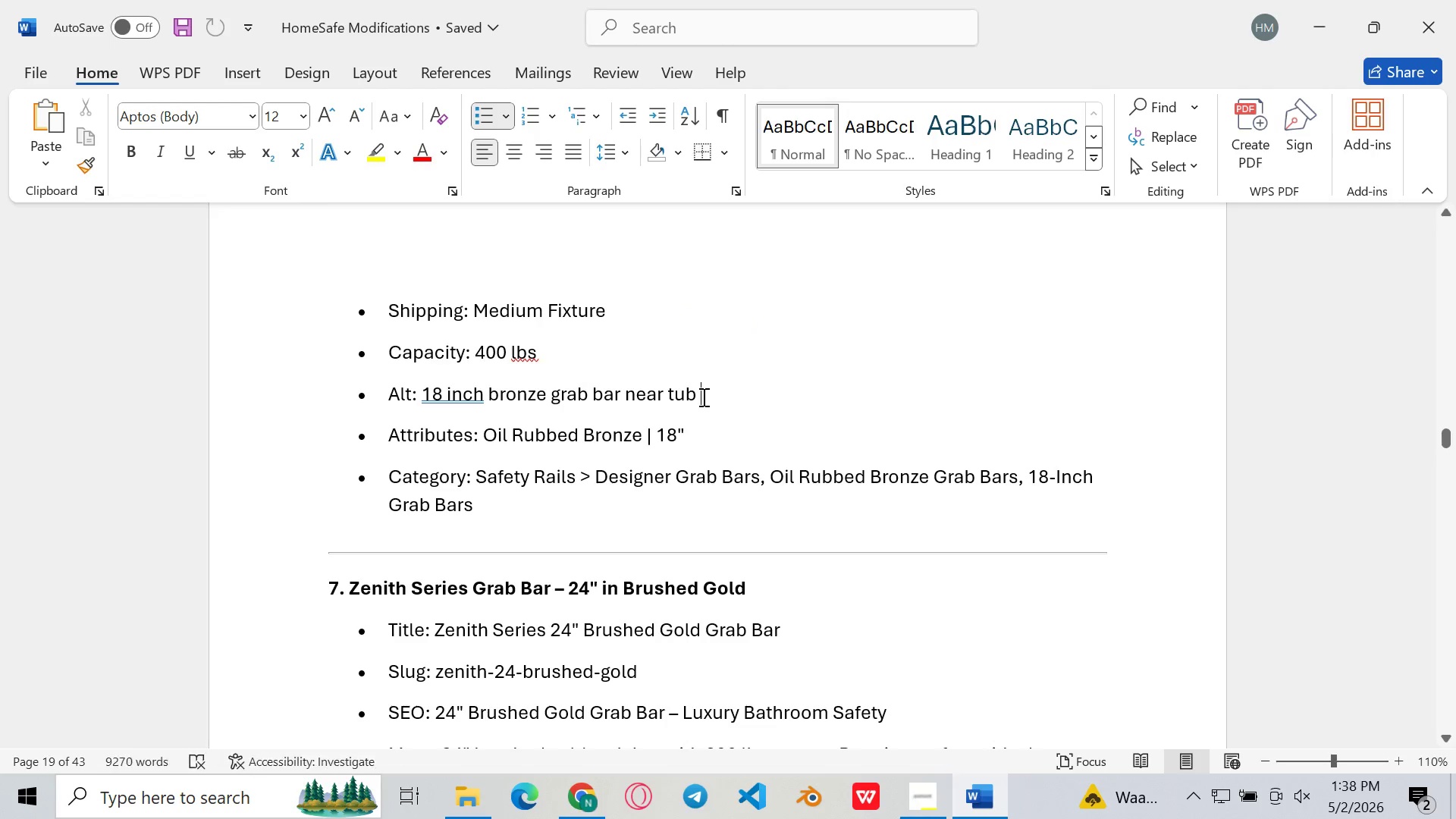 
left_click_drag(start_coordinate=[702, 397], to_coordinate=[429, 393])
 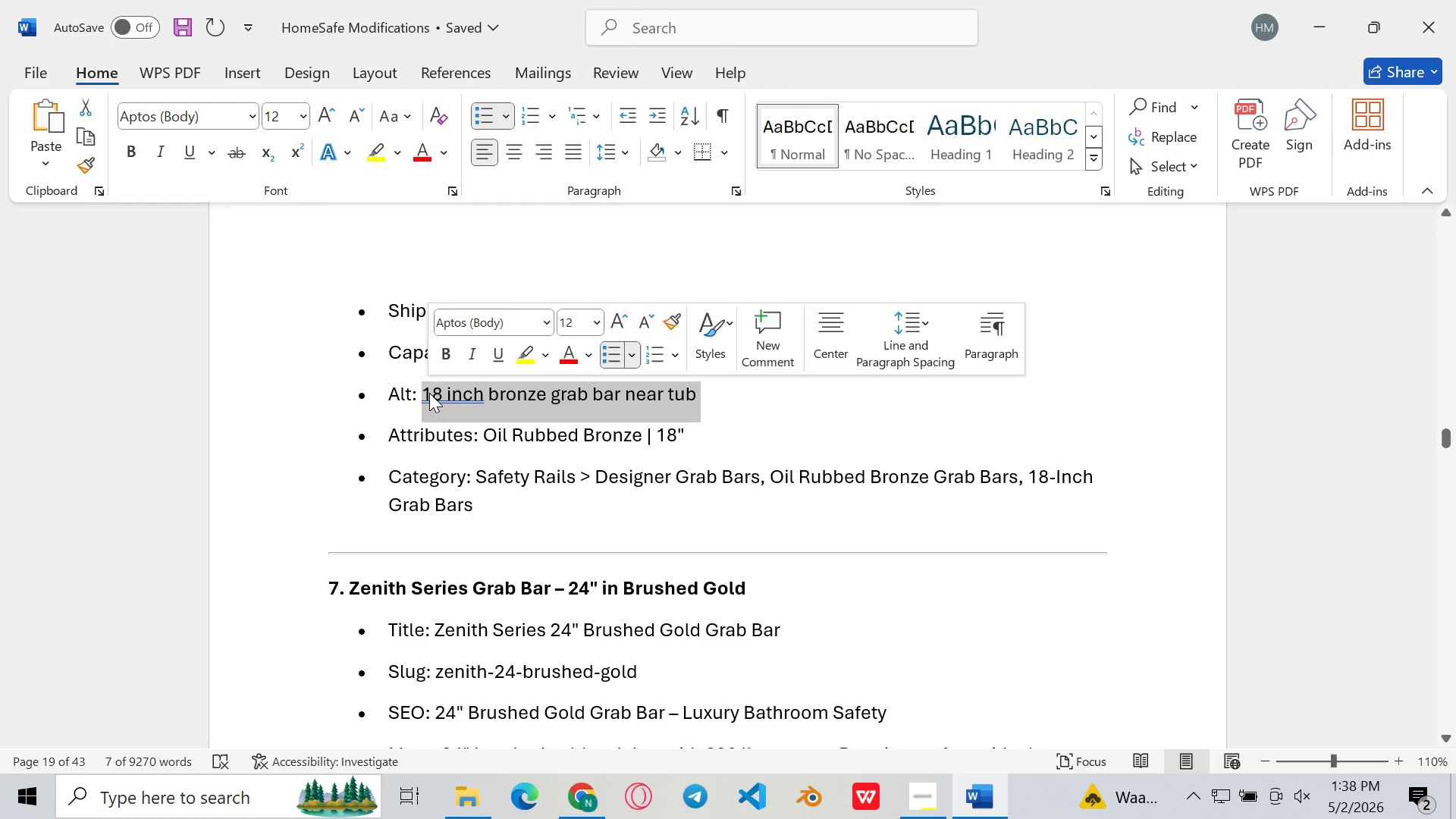 
key(Control+C)
 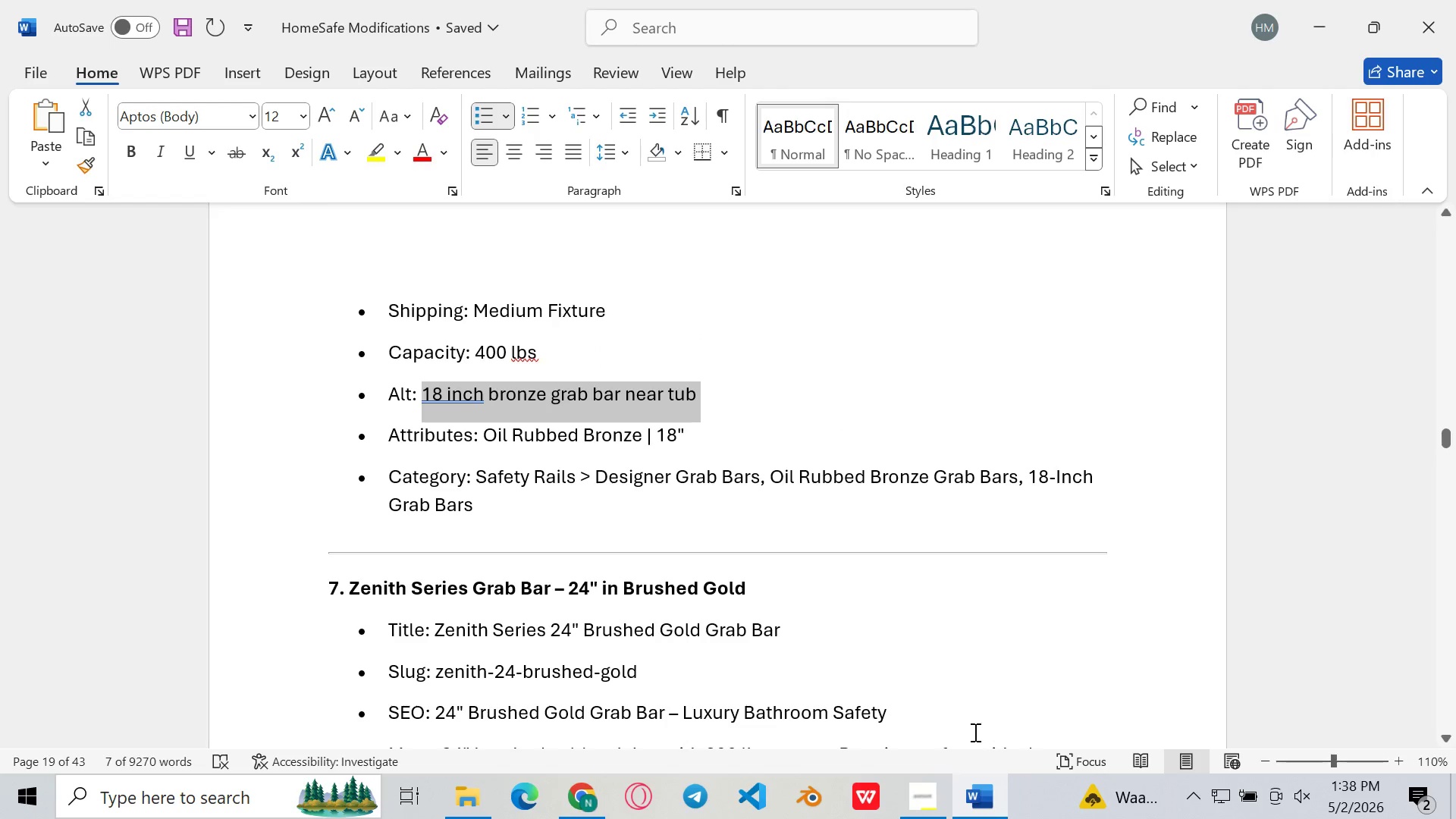 
left_click([987, 813])
 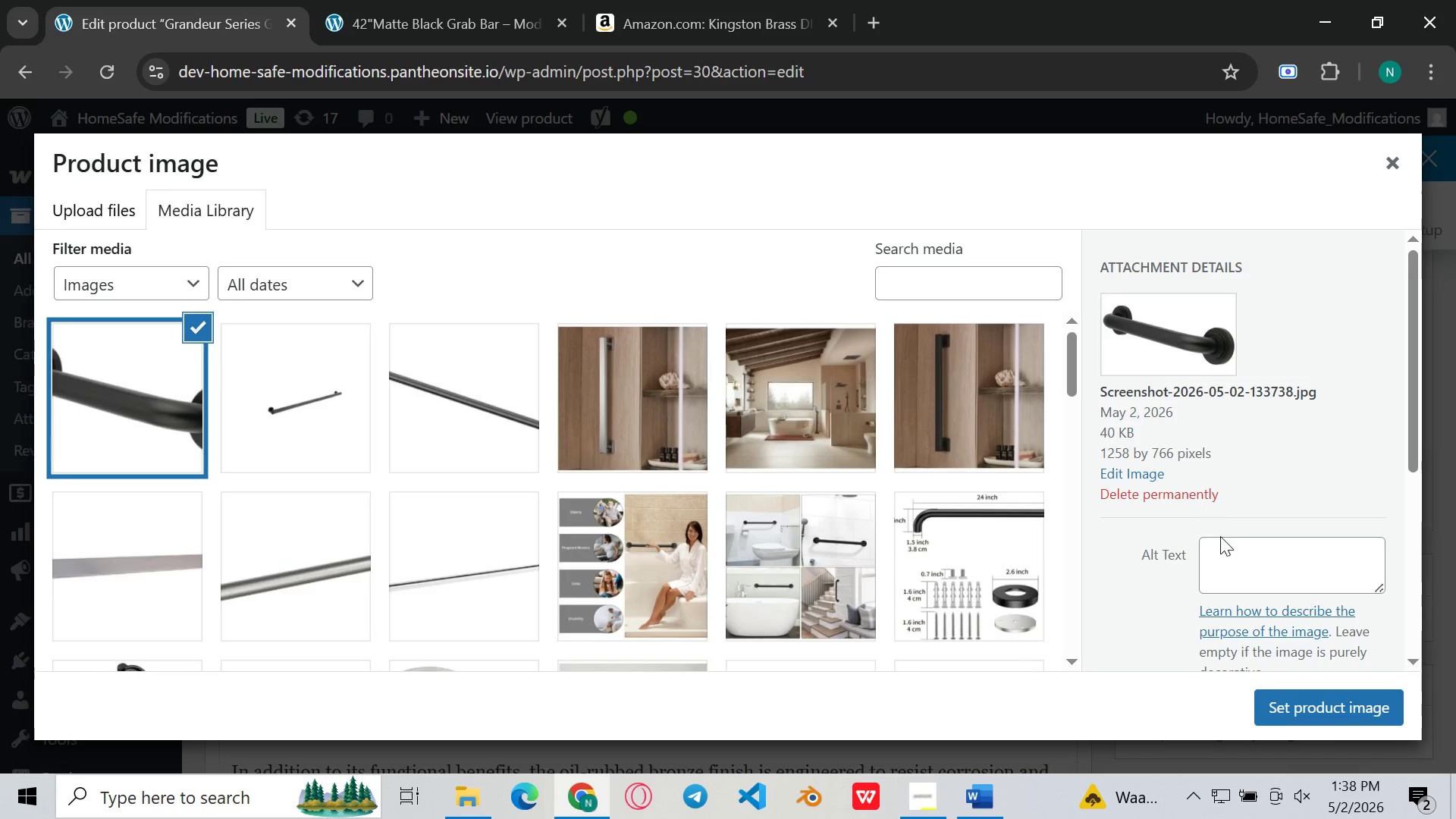 
left_click([1222, 548])
 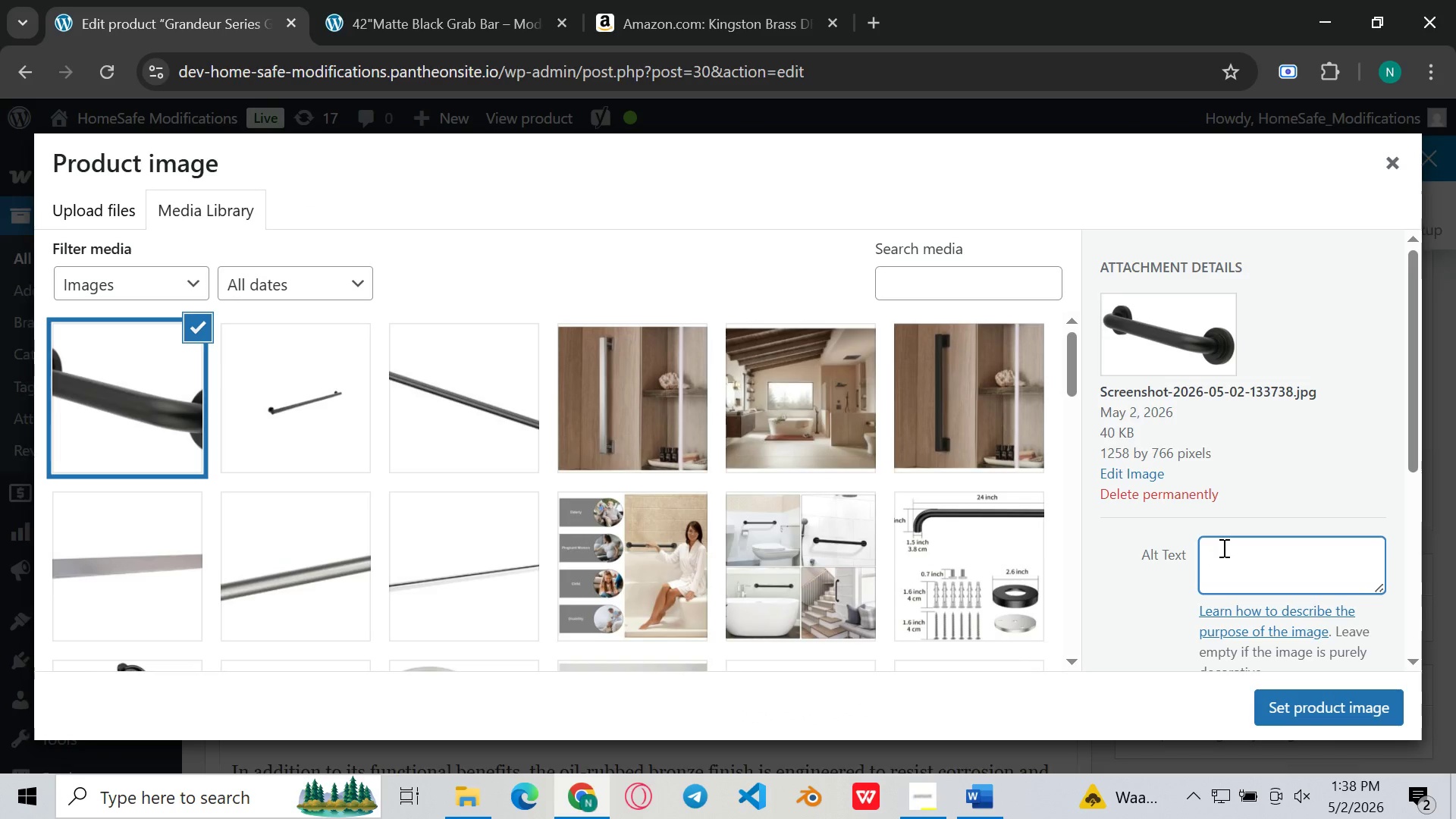 
key(Control+V)
 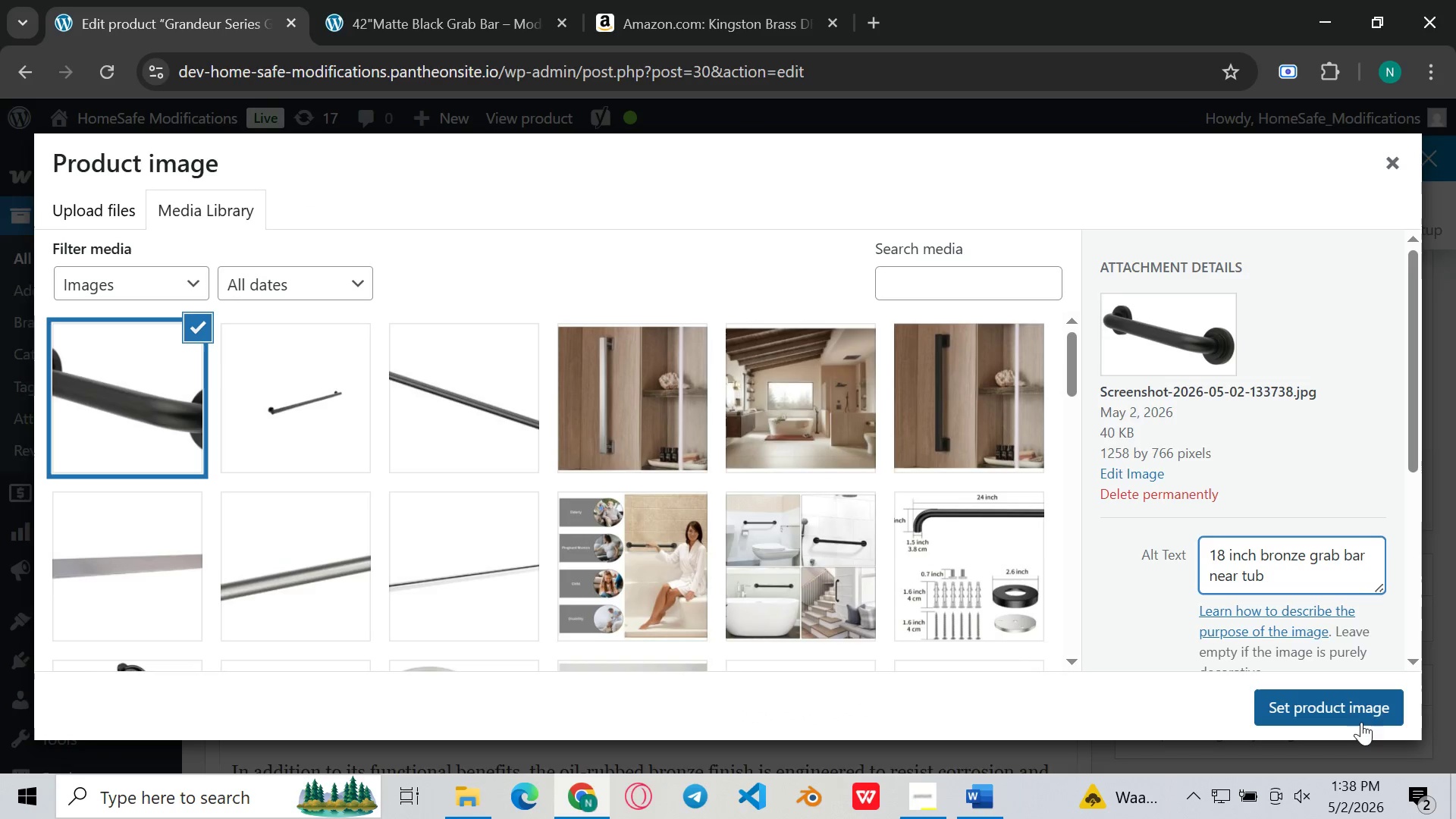 
left_click([1350, 712])
 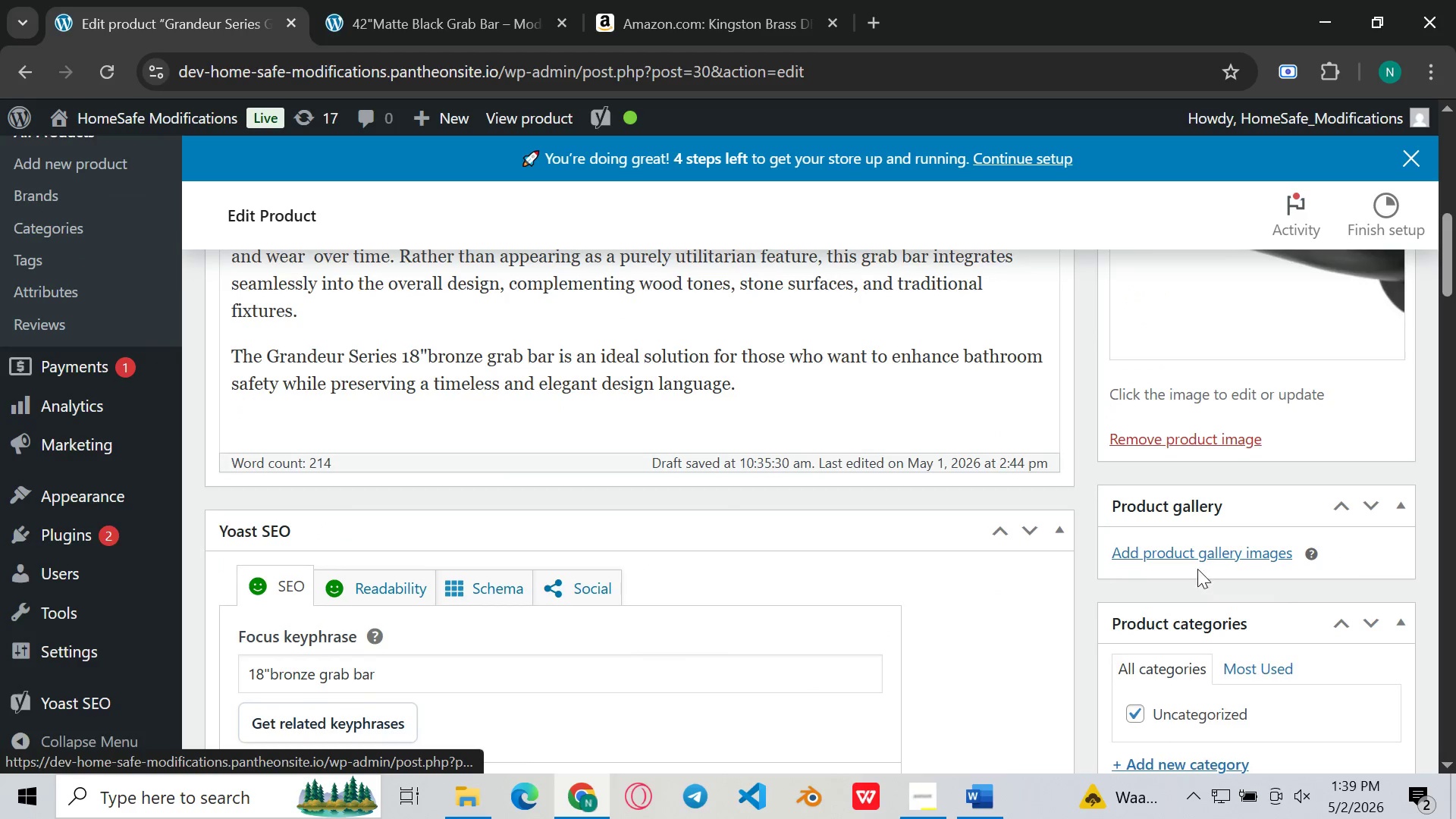 
left_click([1201, 547])
 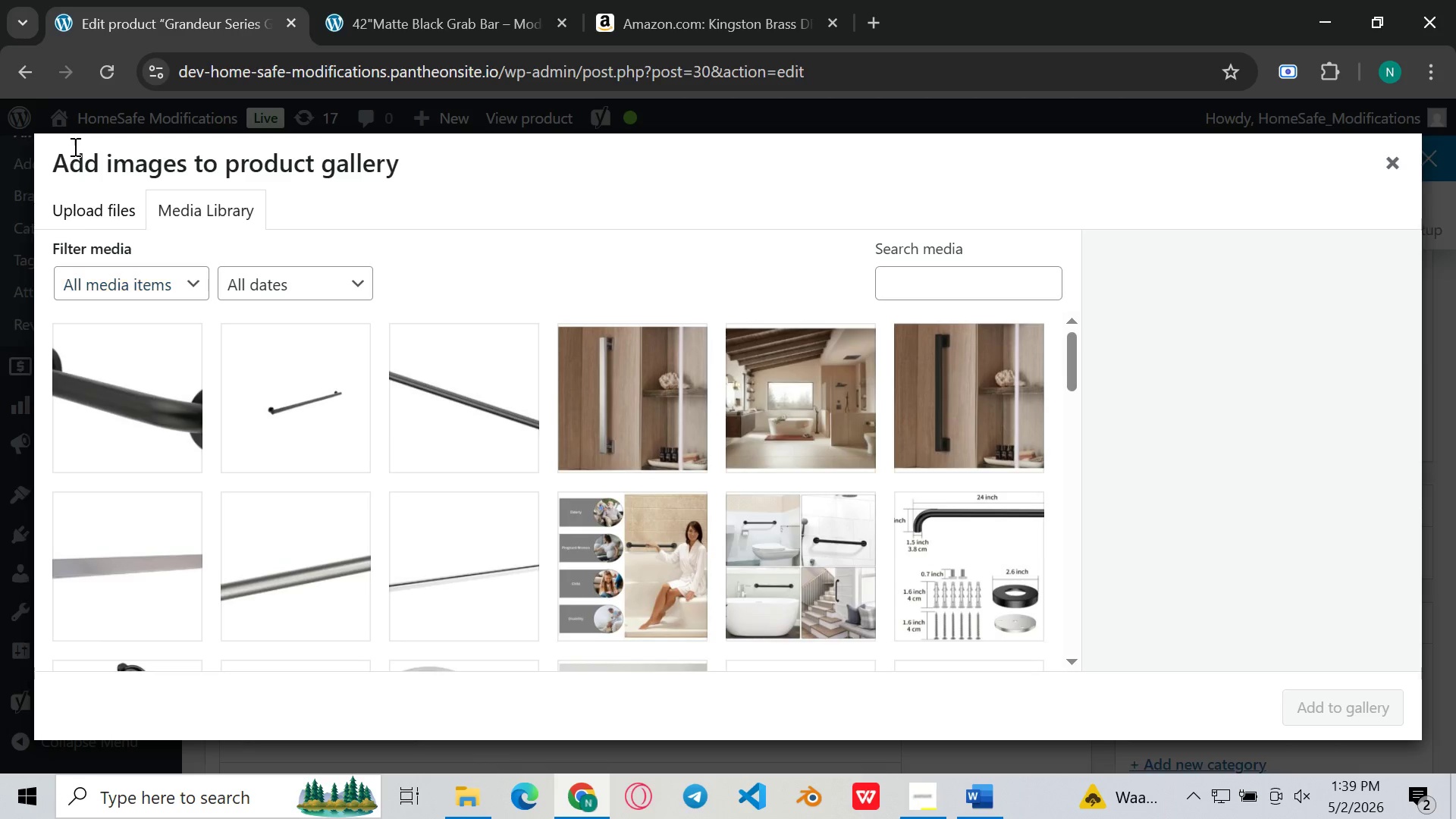 
left_click([83, 224])
 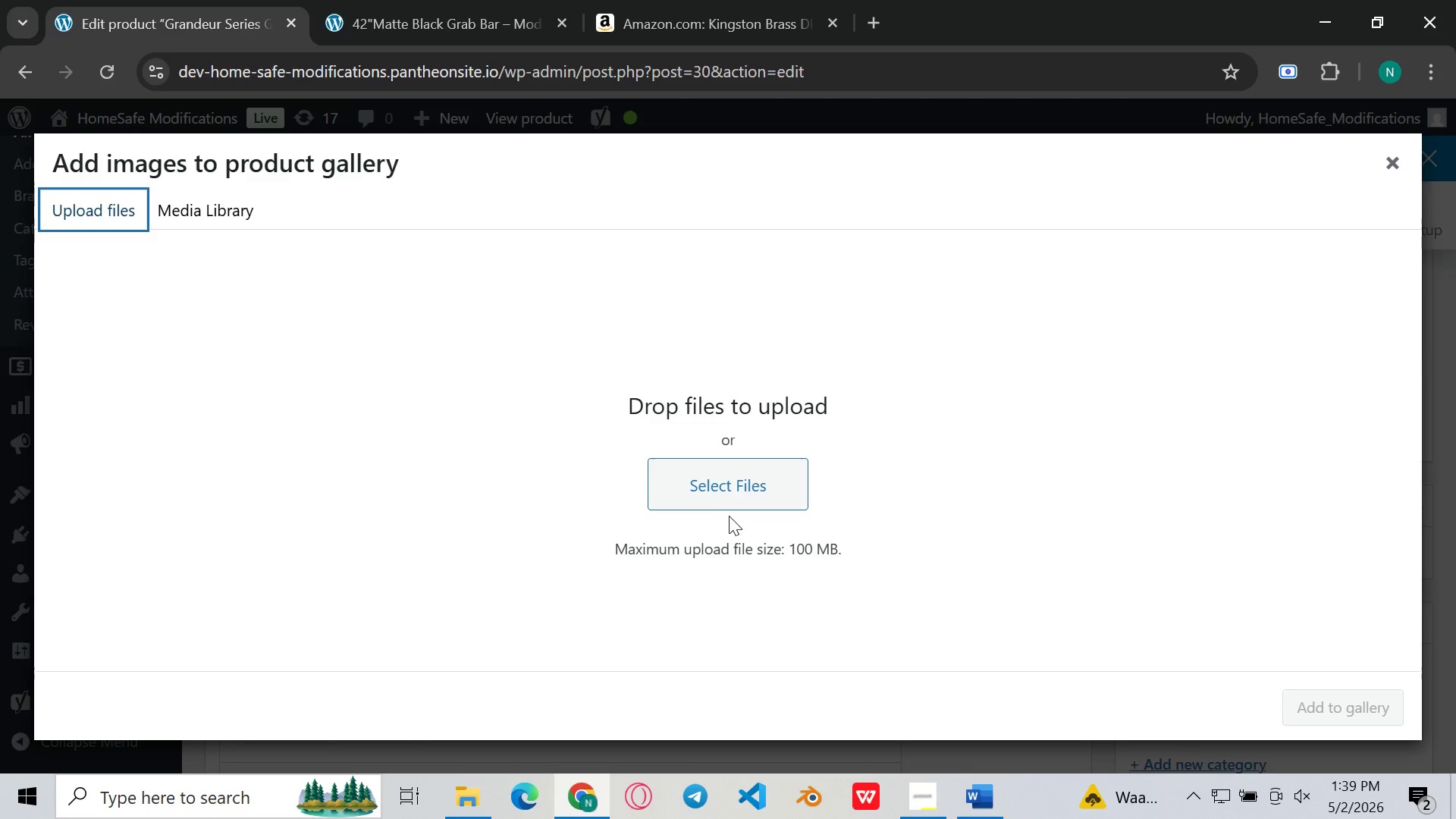 
left_click_drag(start_coordinate=[730, 516], to_coordinate=[740, 506])
 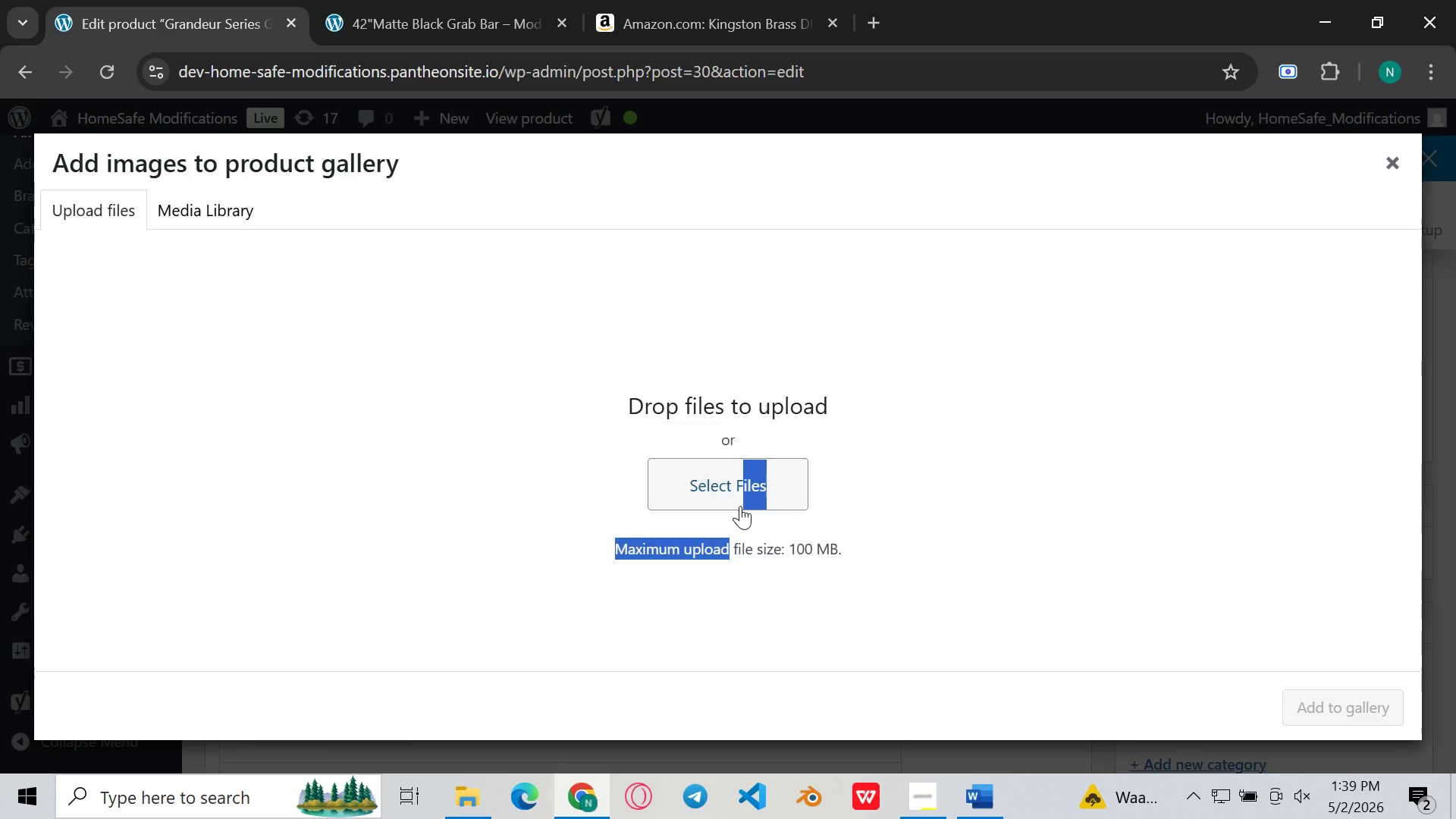 
left_click([740, 506])
 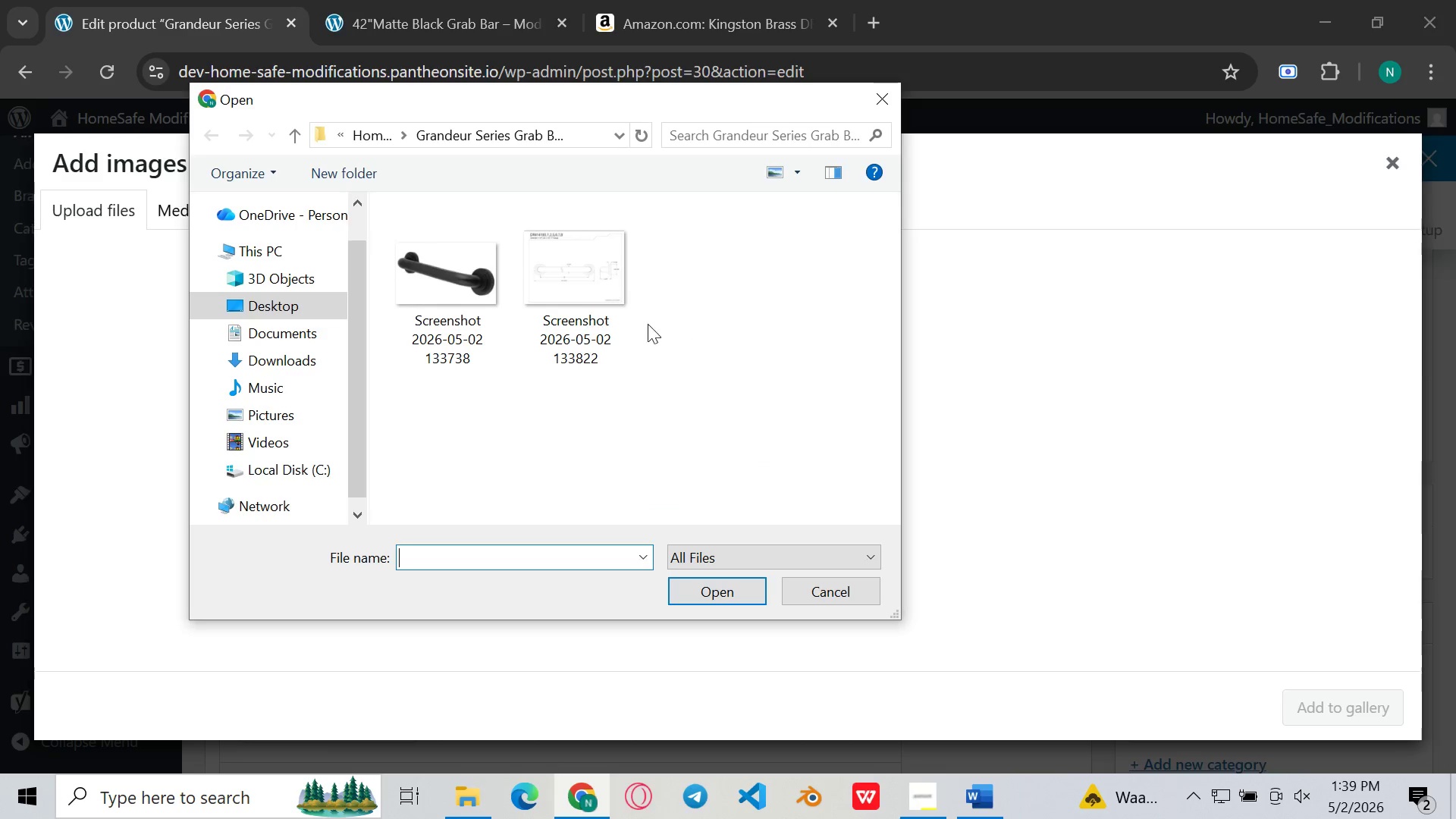 
double_click([596, 300])
 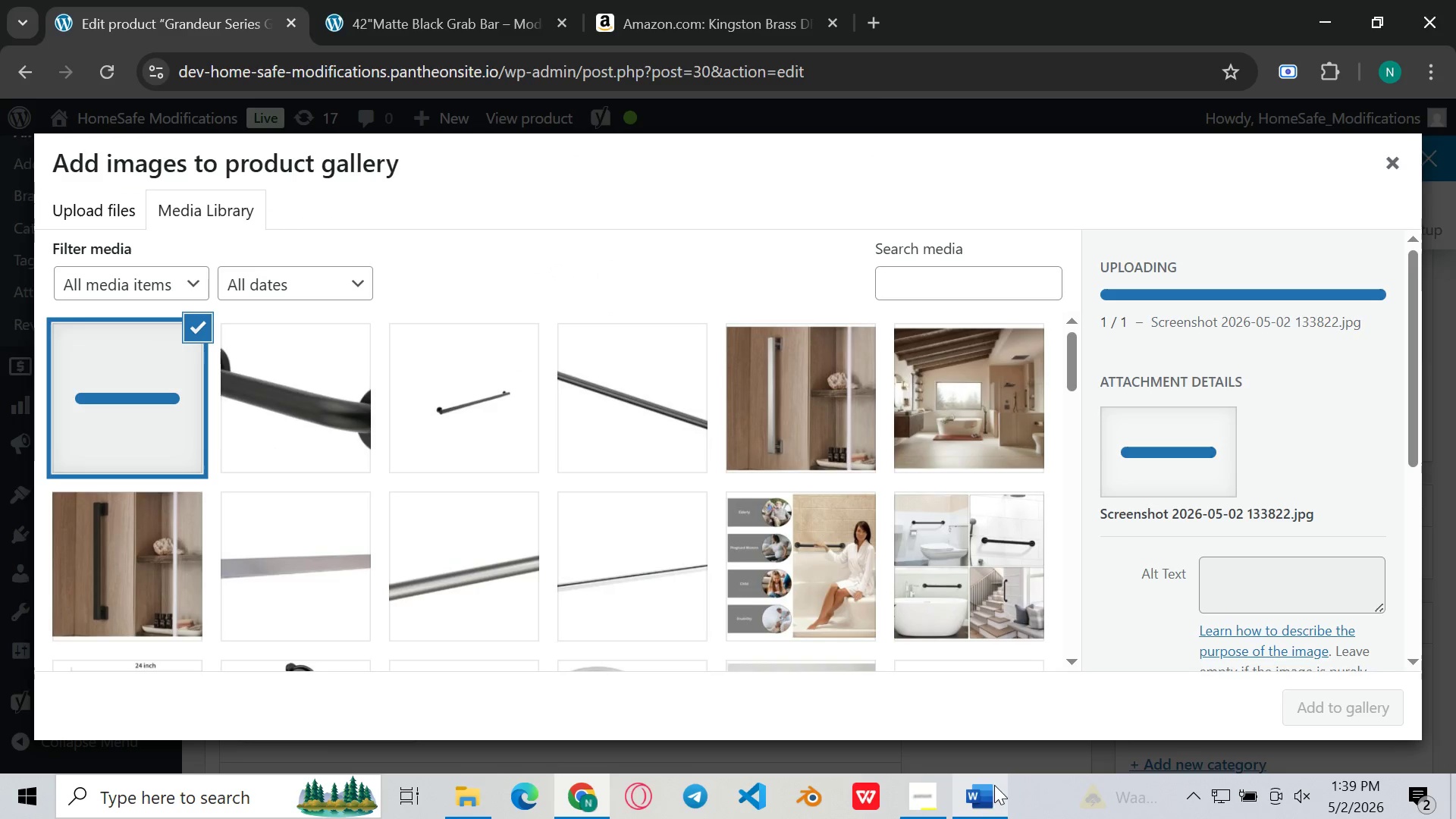 
left_click([989, 789])
 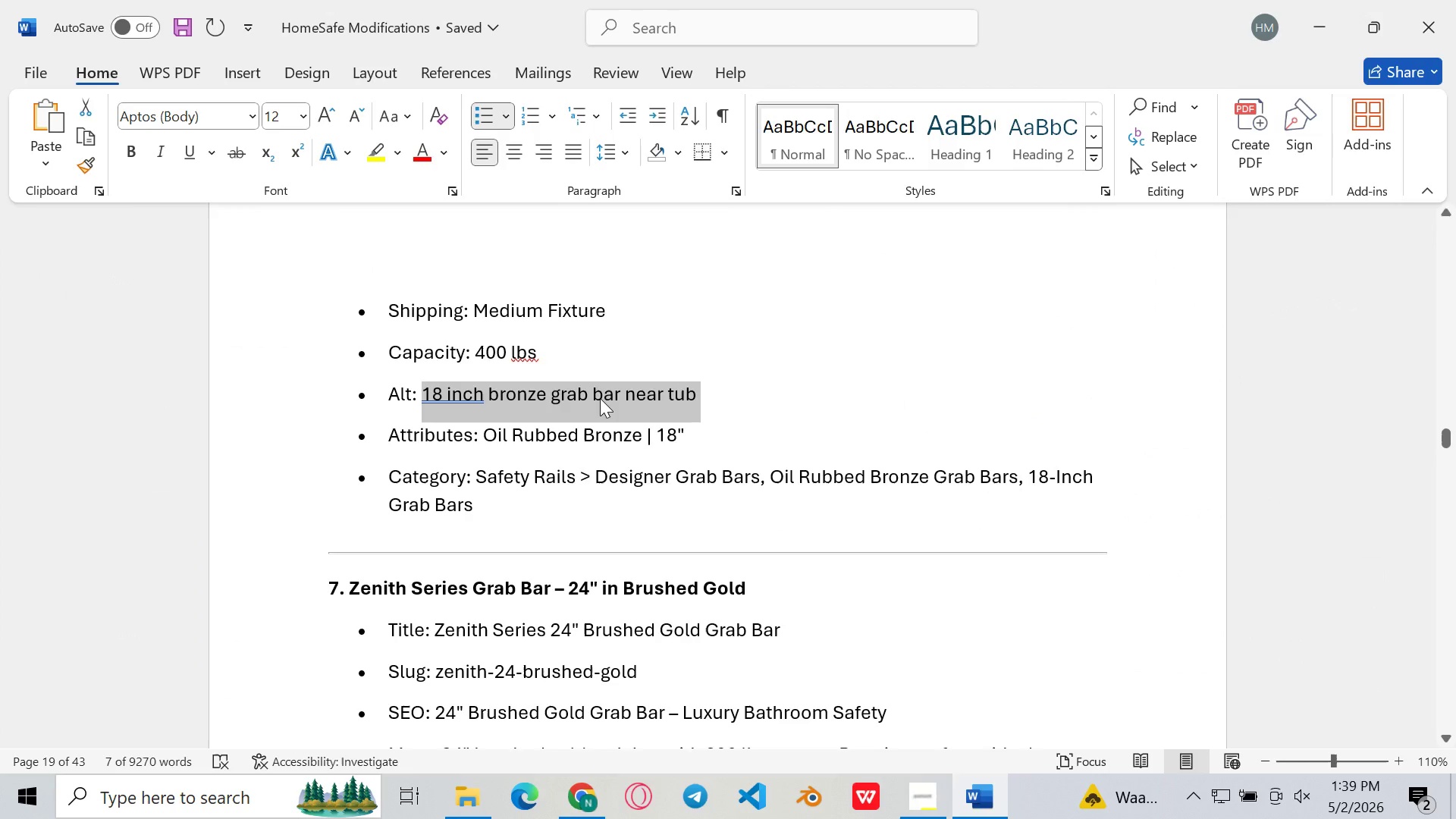 
right_click([600, 398])
 